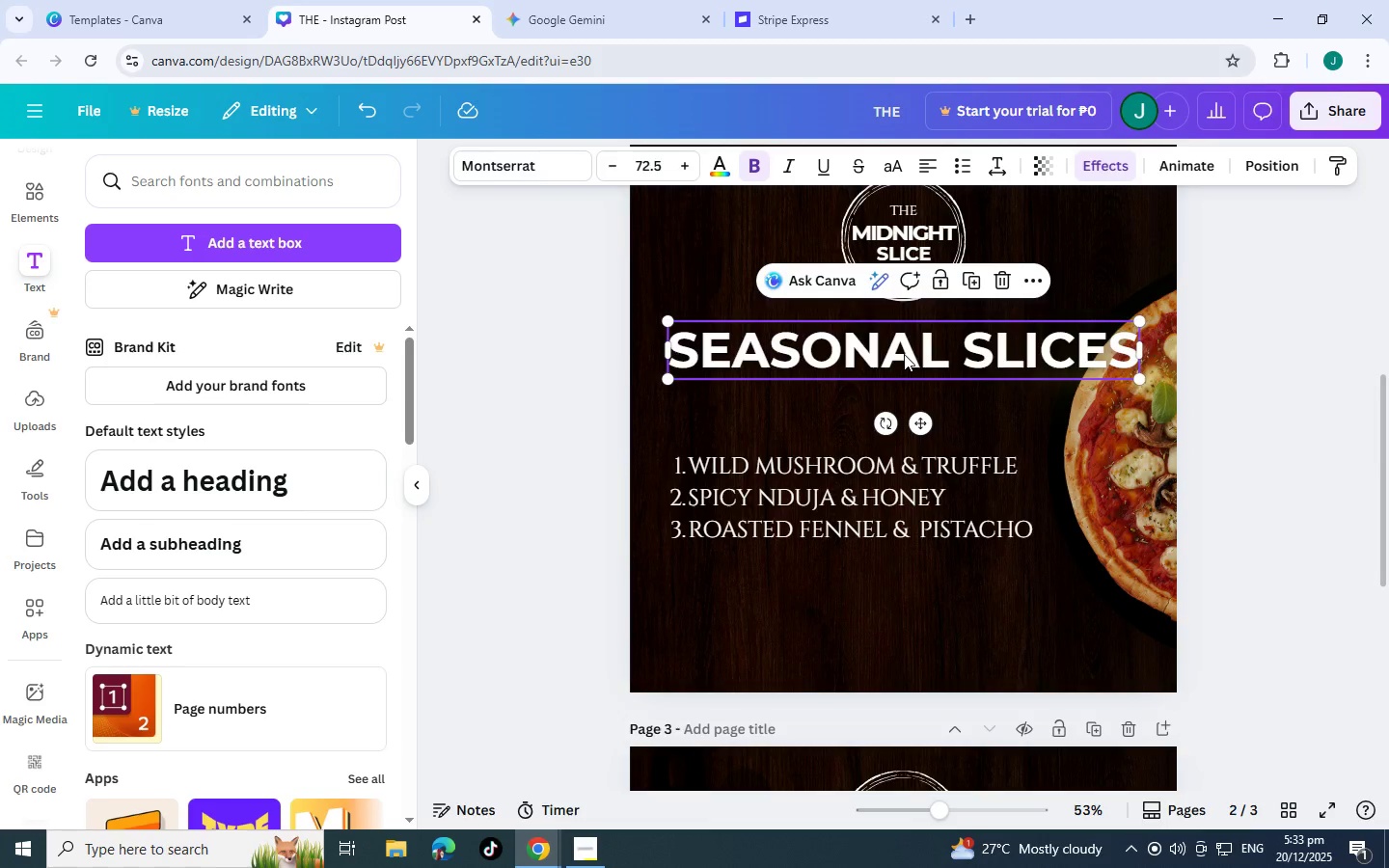 
key(Control+V)
 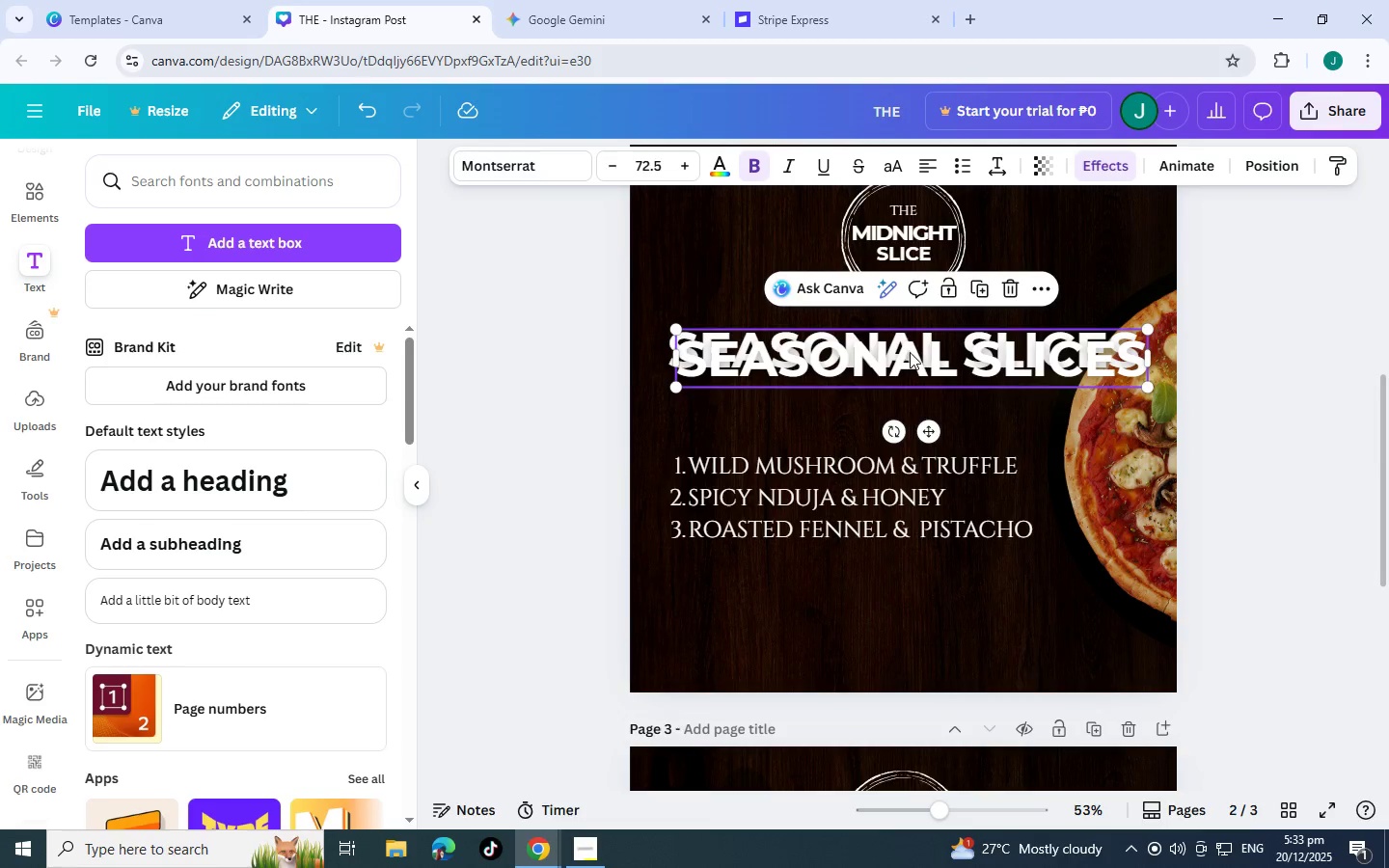 
left_click_drag(start_coordinate=[909, 353], to_coordinate=[901, 482])
 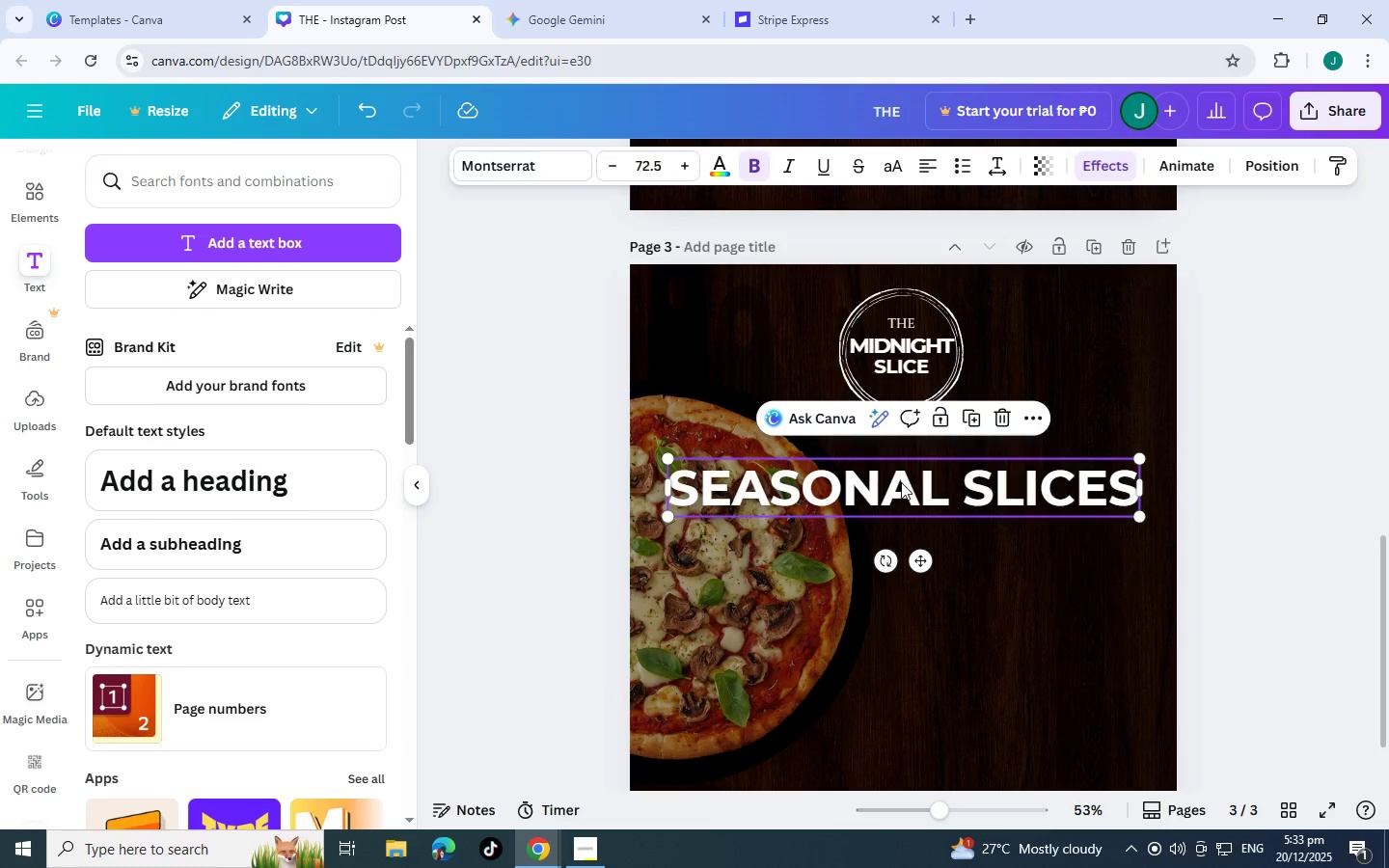 
scroll: coordinate [898, 544], scroll_direction: down, amount: 4.0
 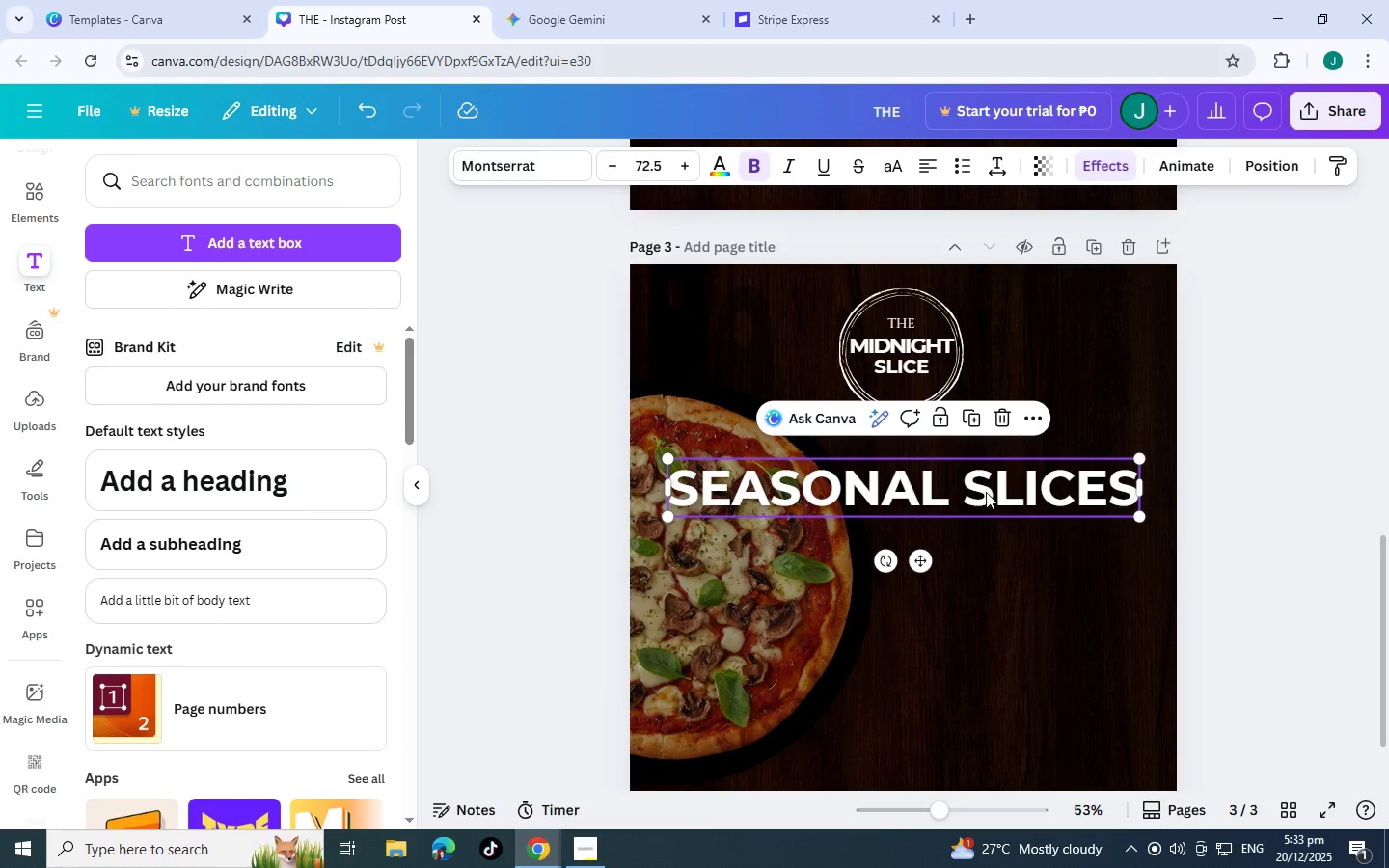 
double_click([975, 495])
 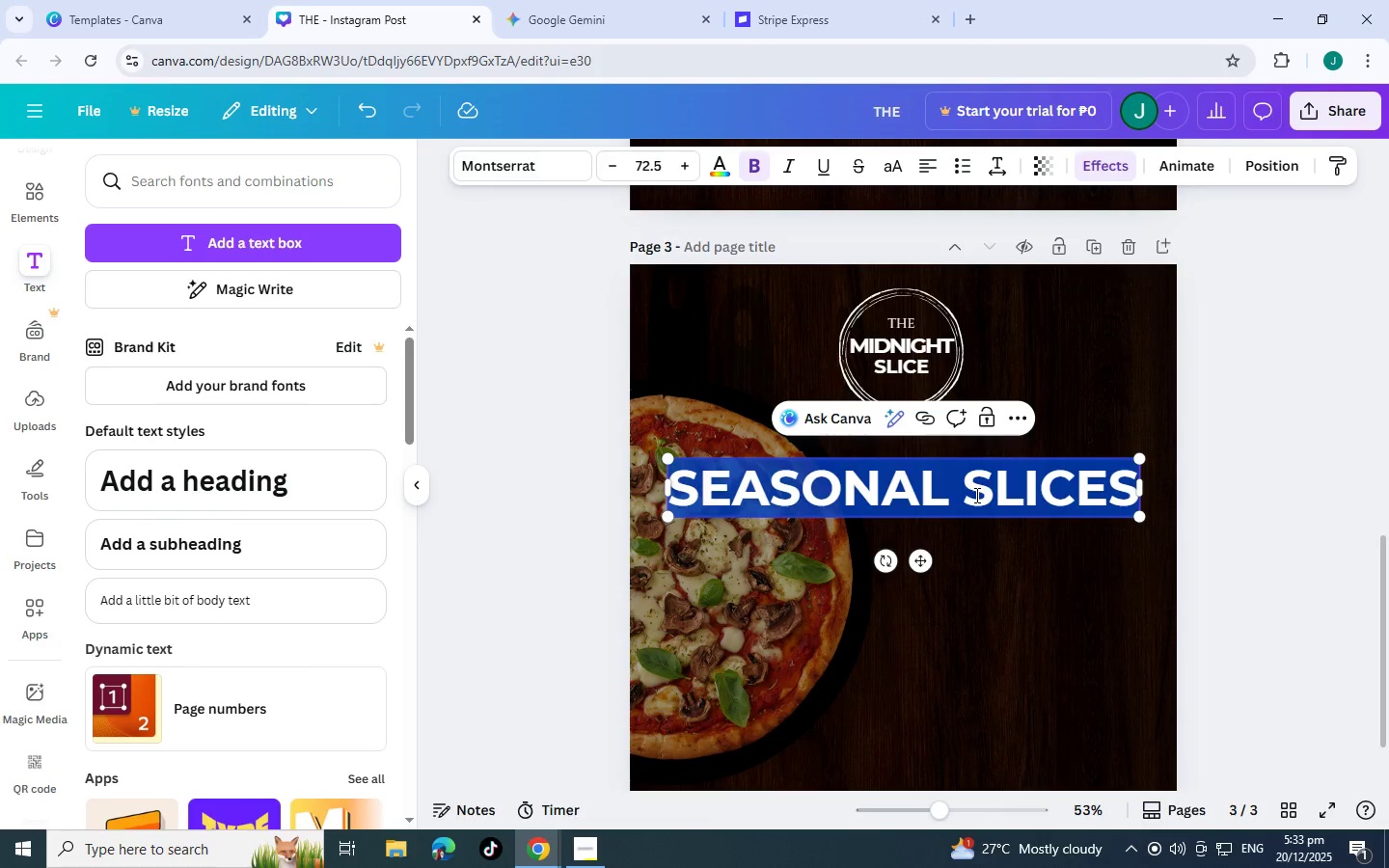 
triple_click([975, 495])
 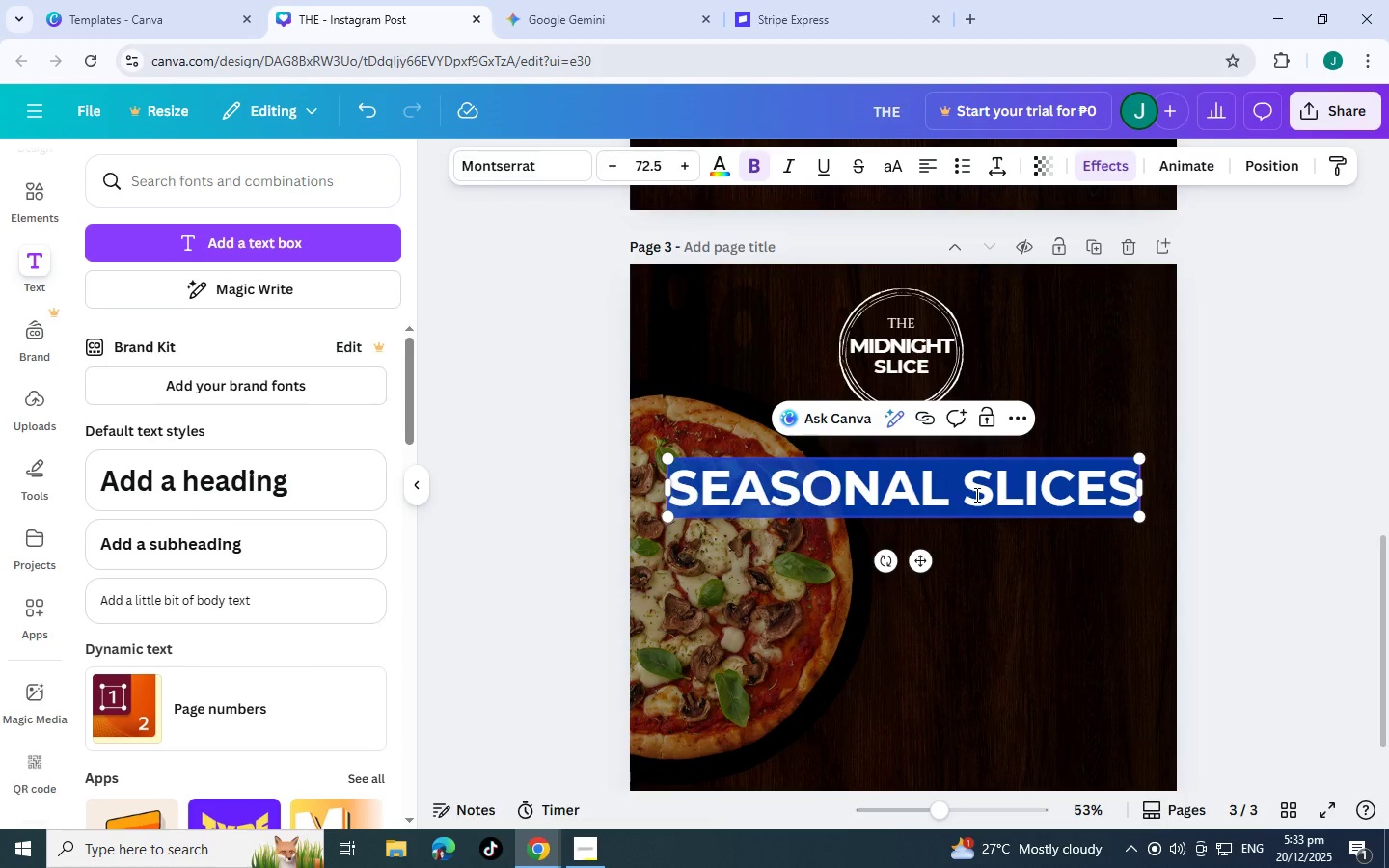 
type(SOLD OUT)
 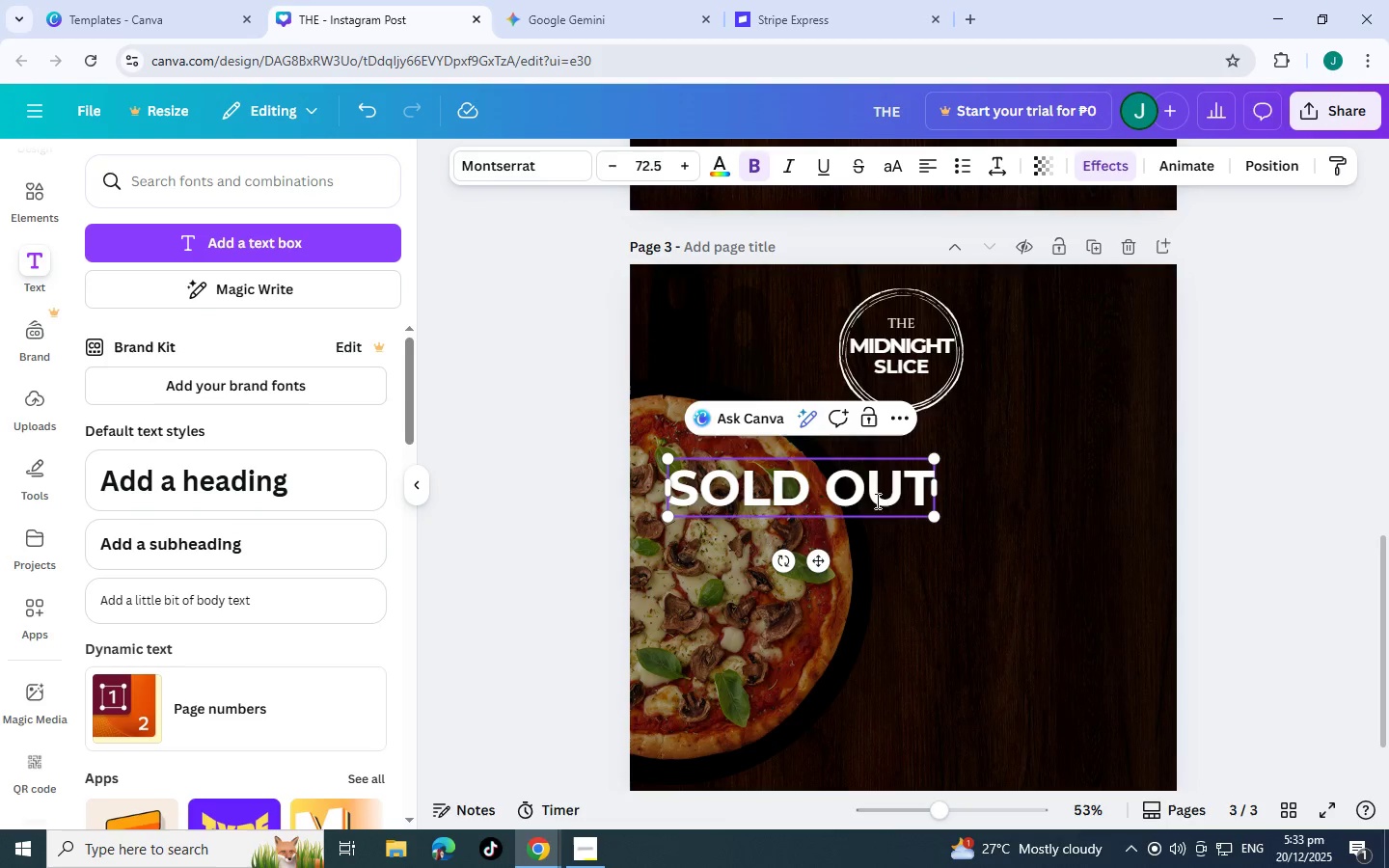 
left_click([836, 495])
 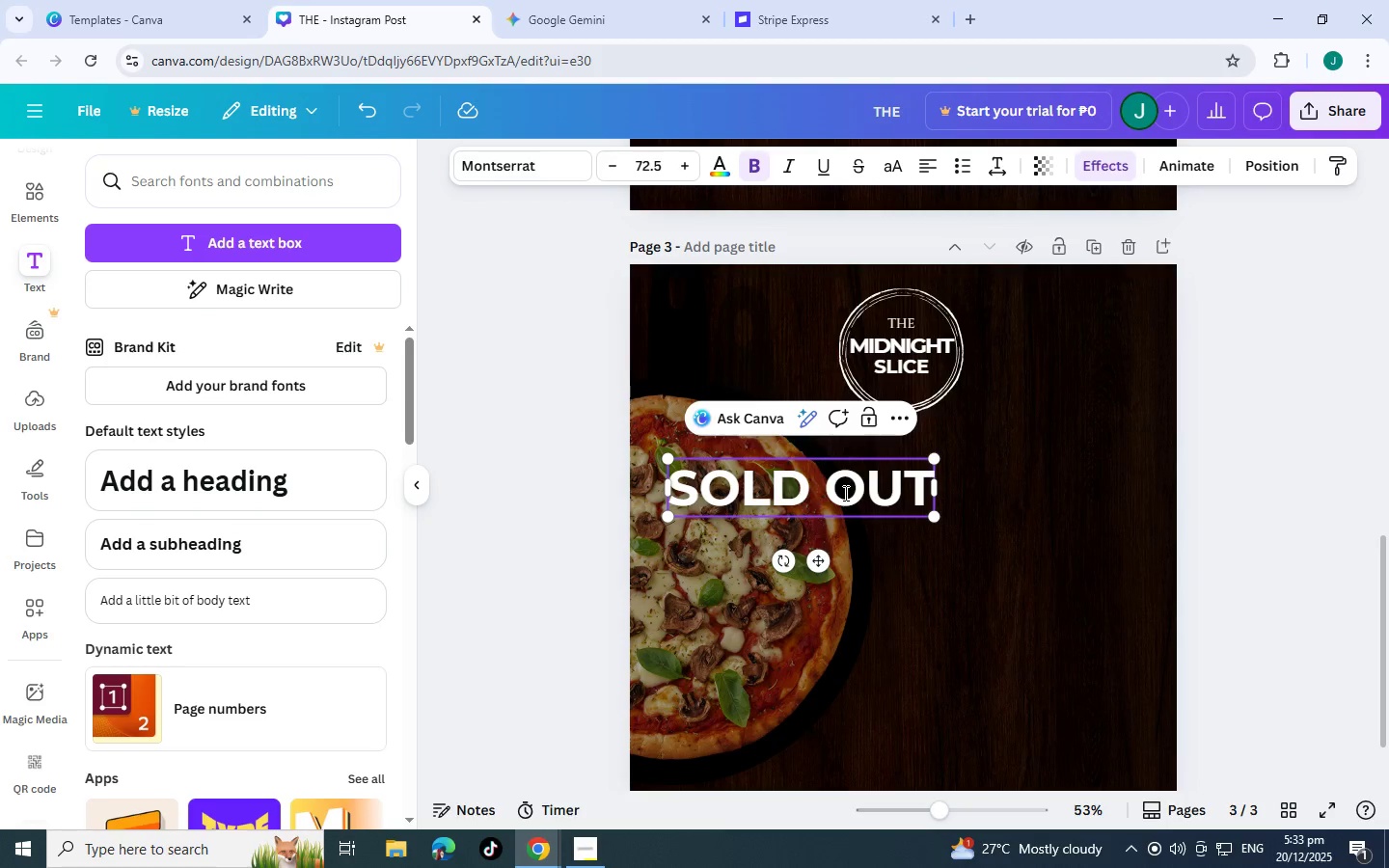 
key(Enter)
 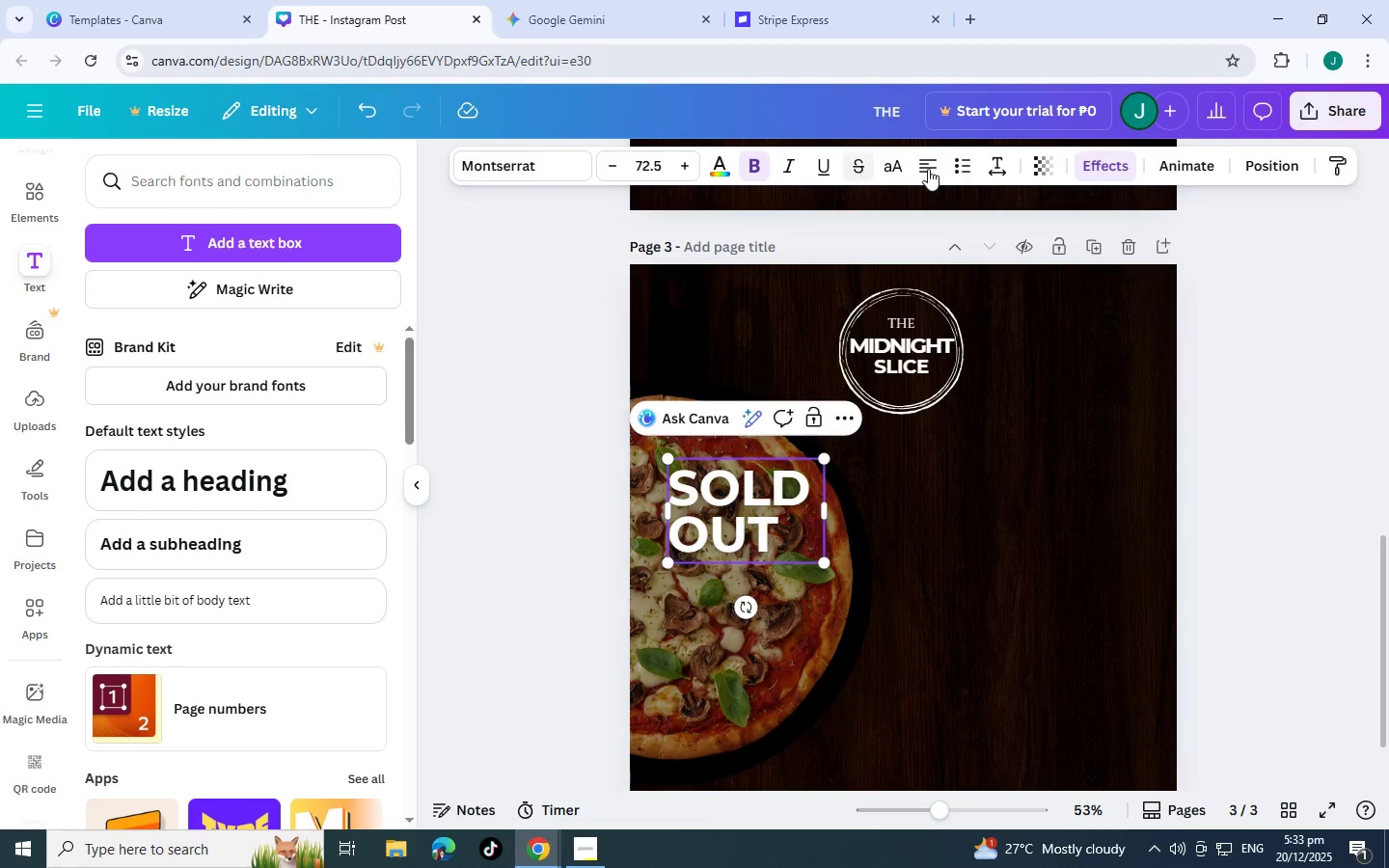 
left_click([923, 159])
 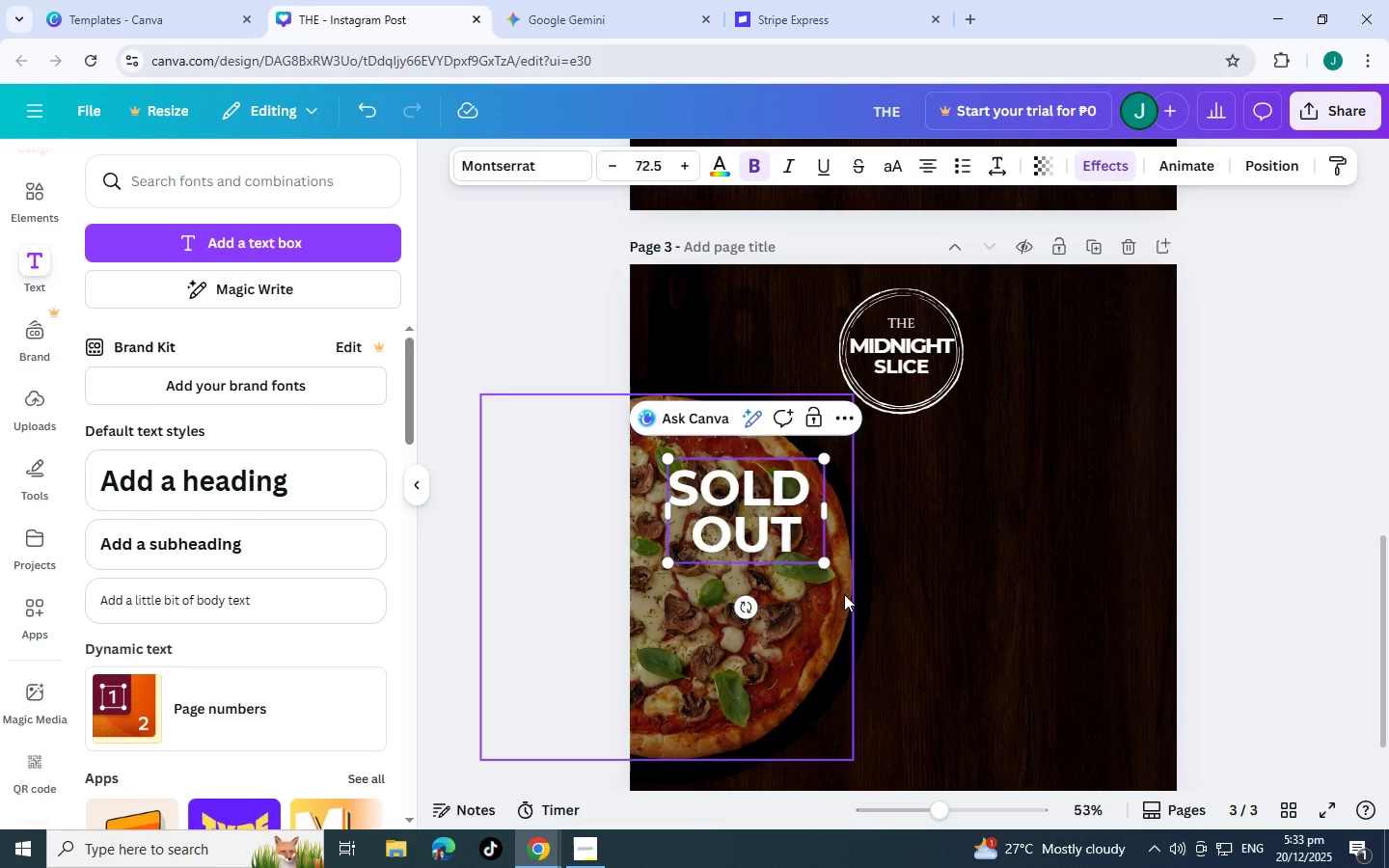 
left_click([778, 490])
 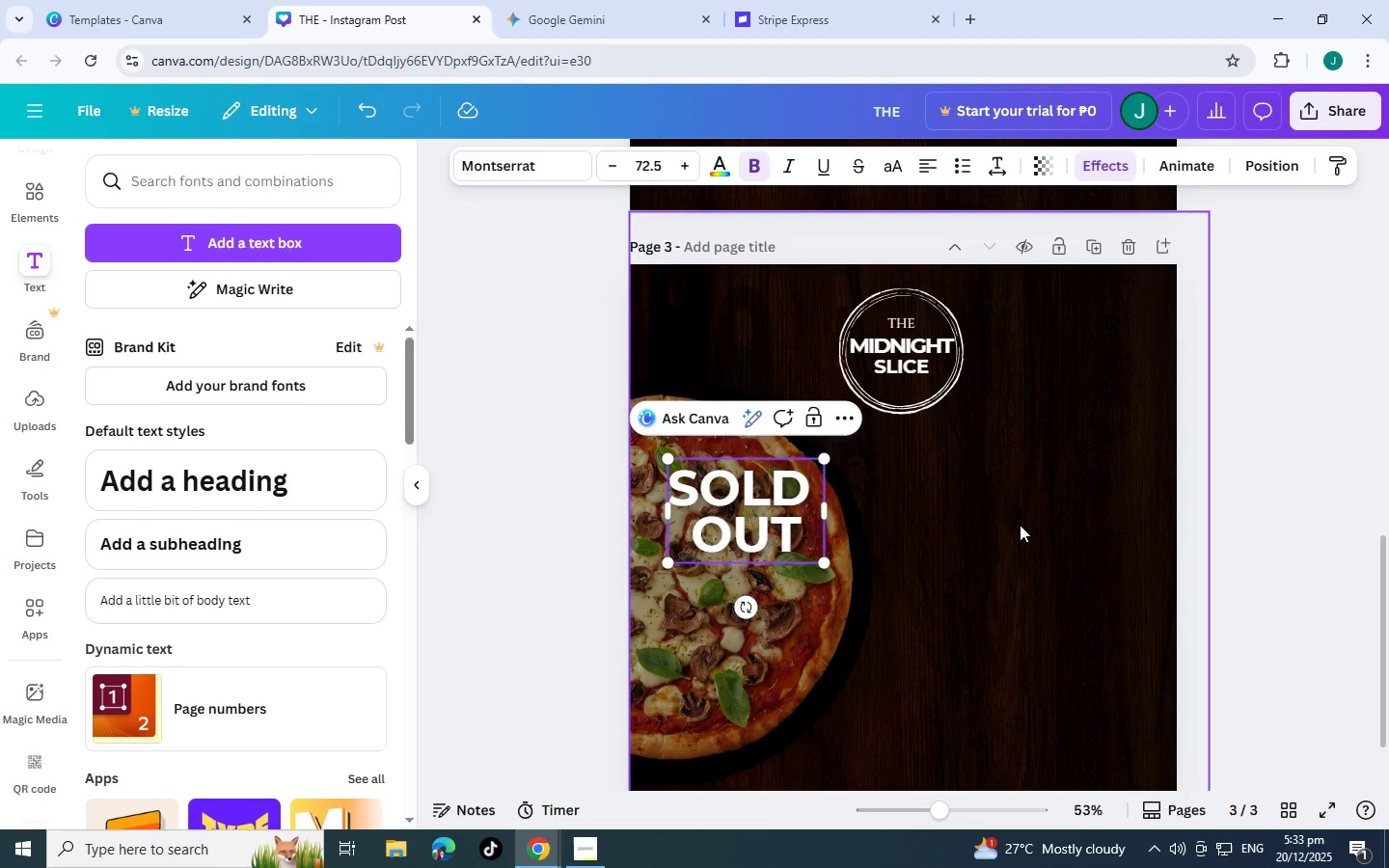 
left_click([1020, 525])
 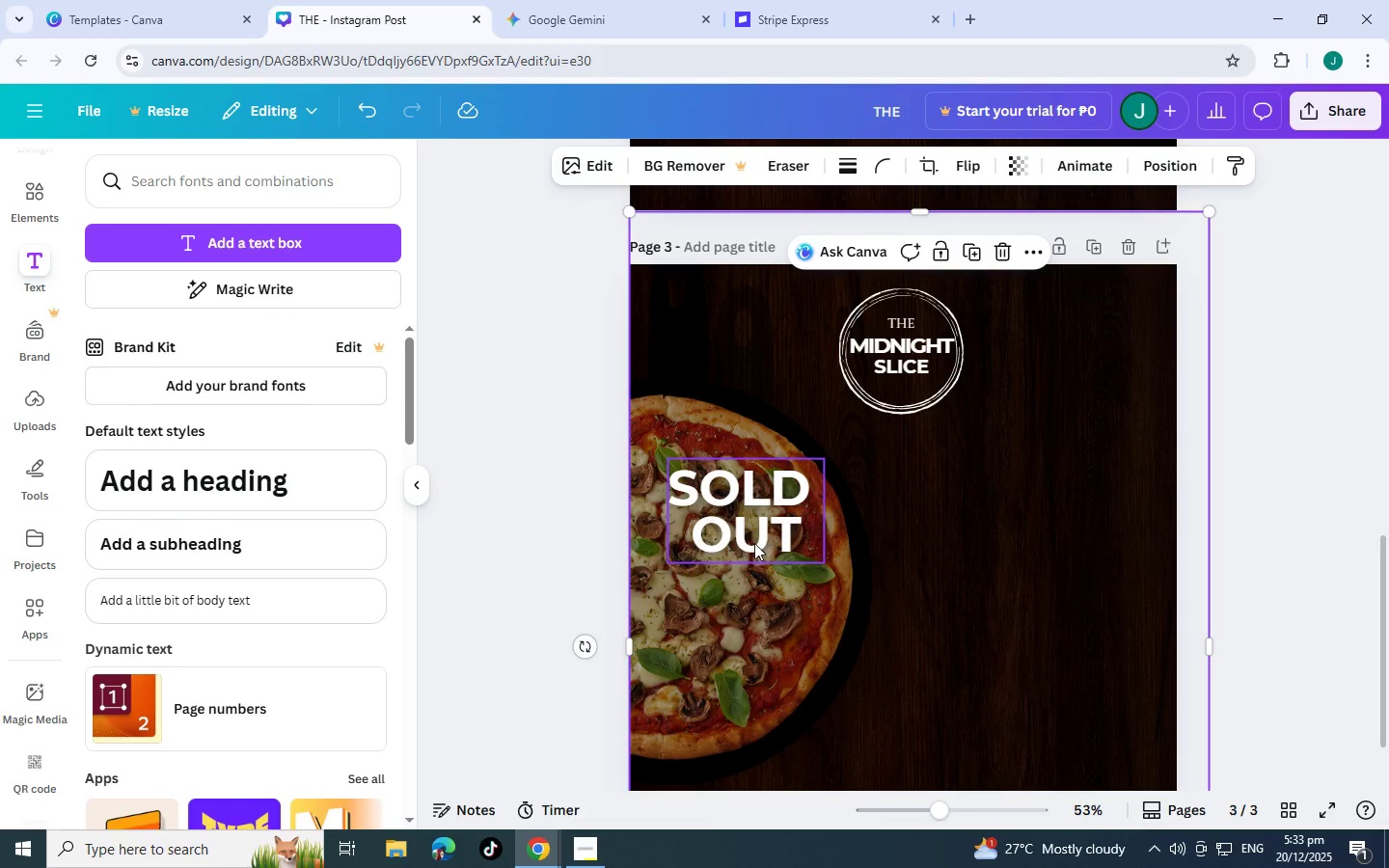 
left_click_drag(start_coordinate=[753, 544], to_coordinate=[912, 536])
 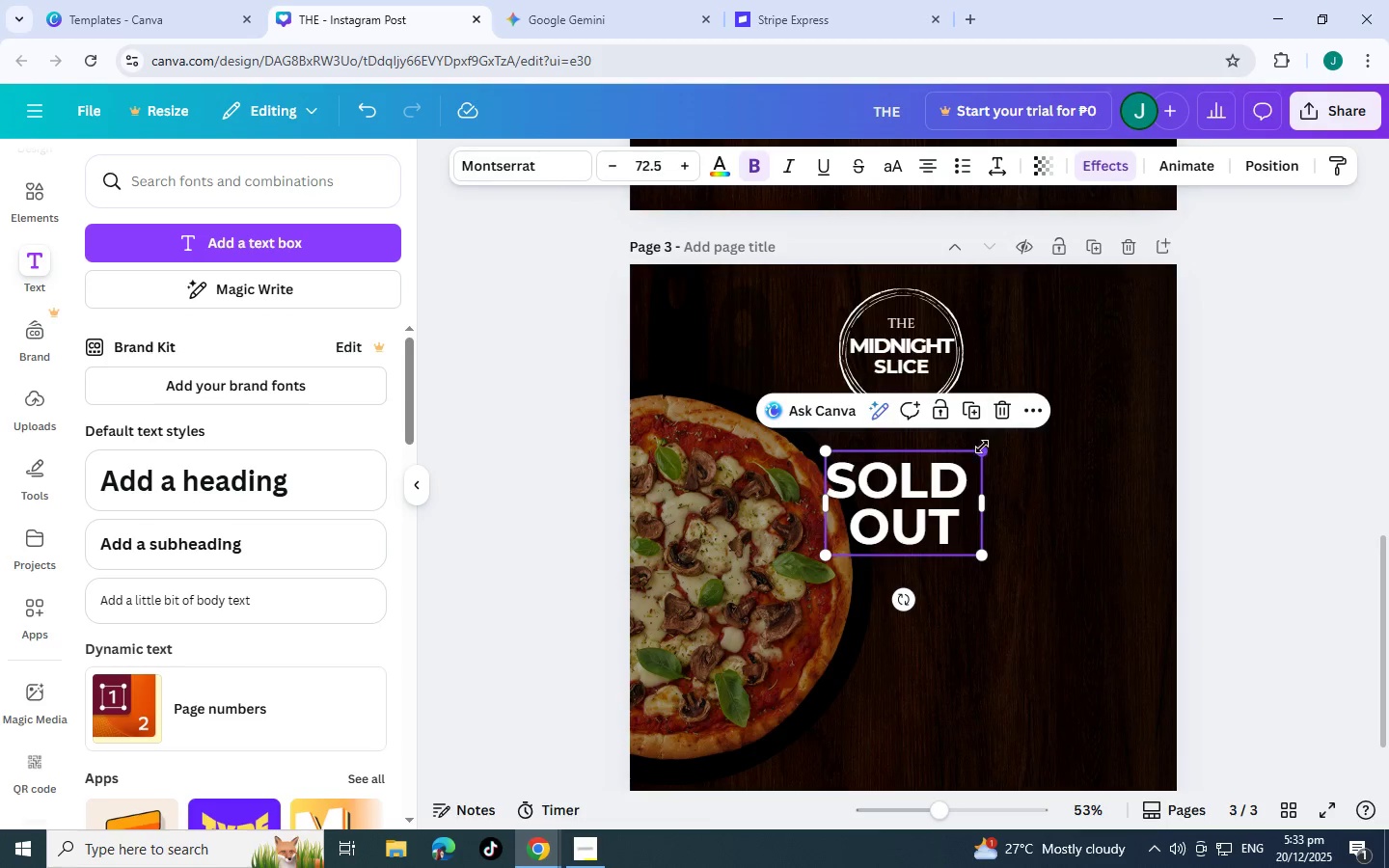 
left_click_drag(start_coordinate=[982, 447], to_coordinate=[1185, 343])
 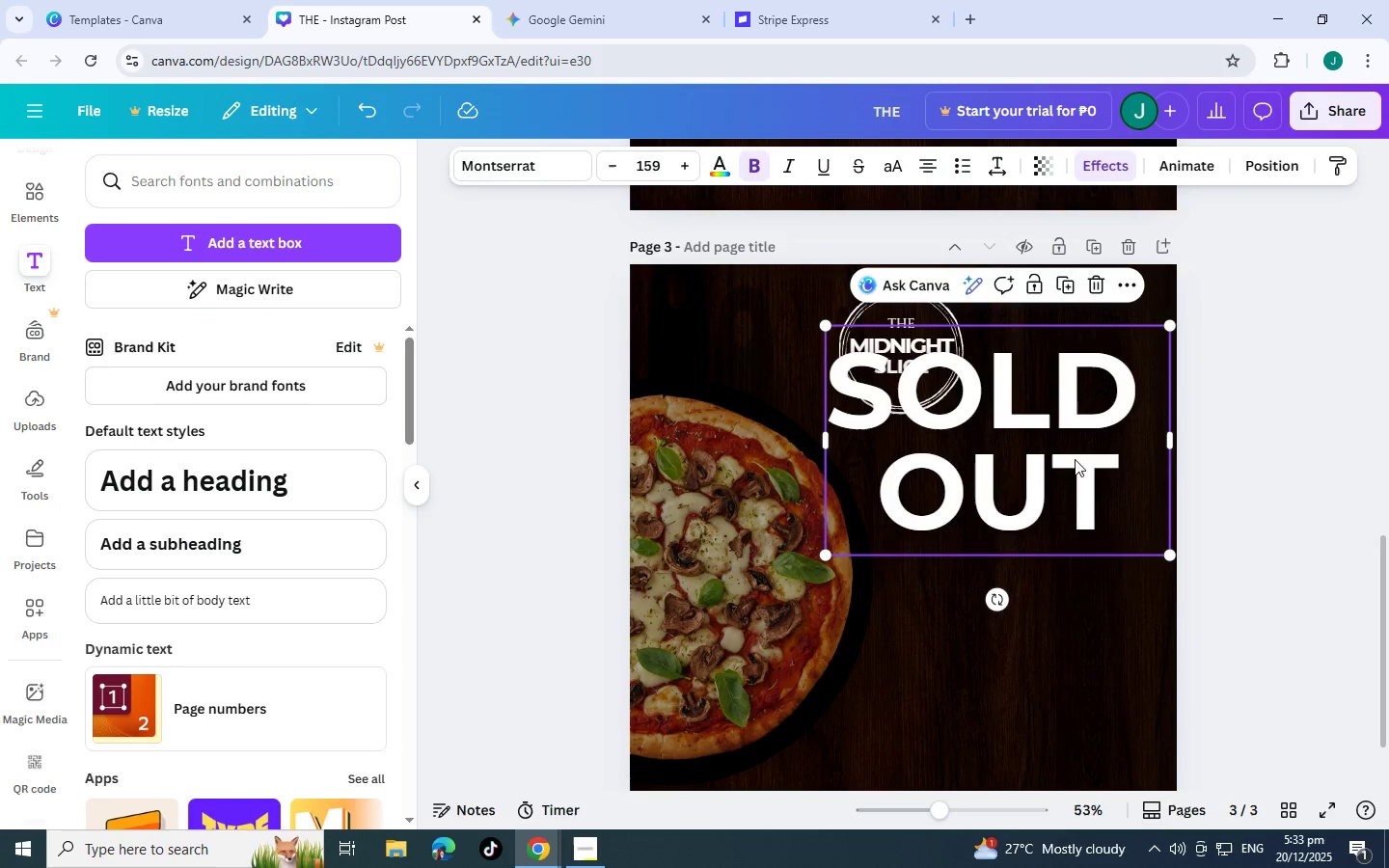 
left_click_drag(start_coordinate=[1089, 450], to_coordinate=[1008, 554])
 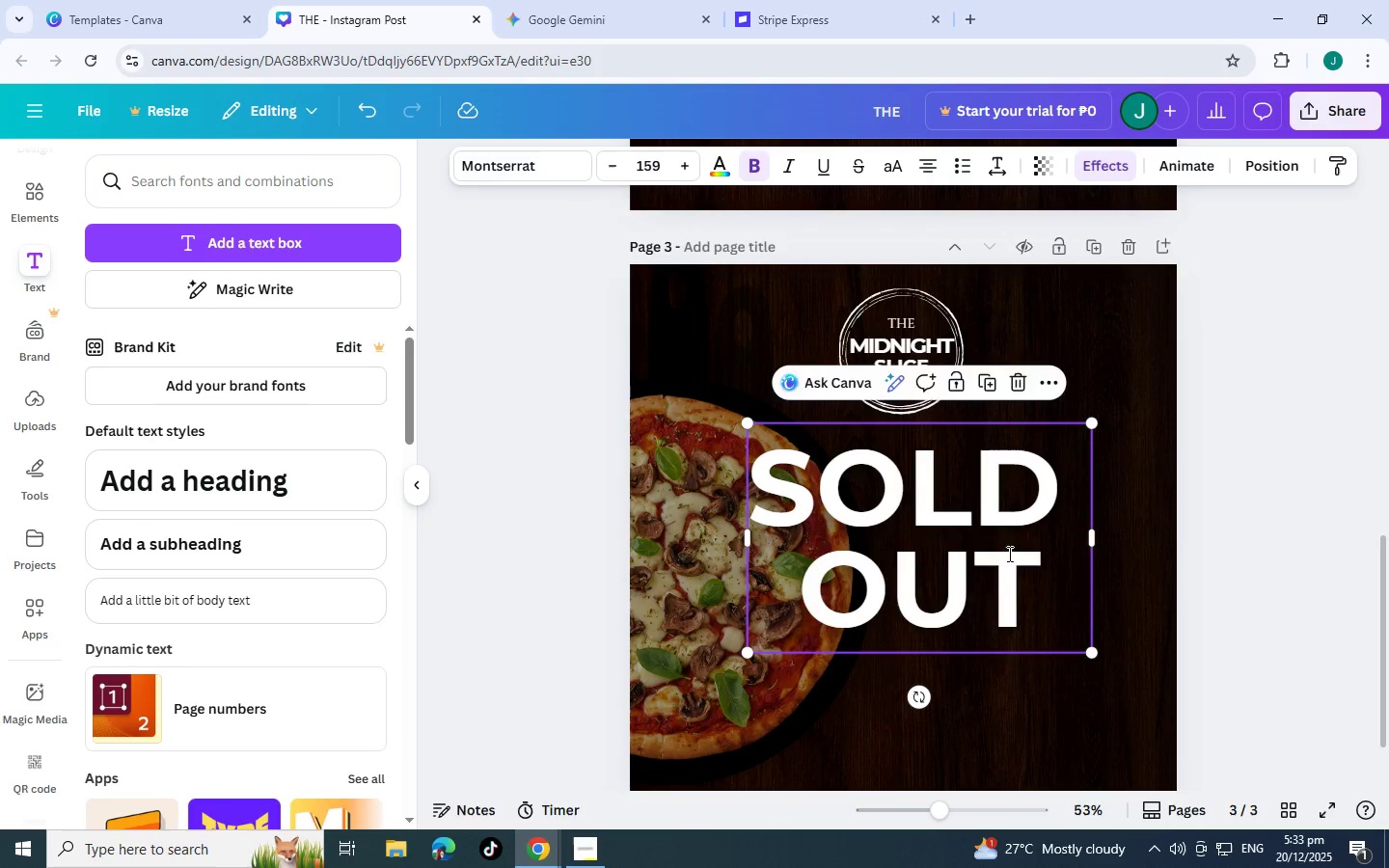 
double_click([1008, 554])
 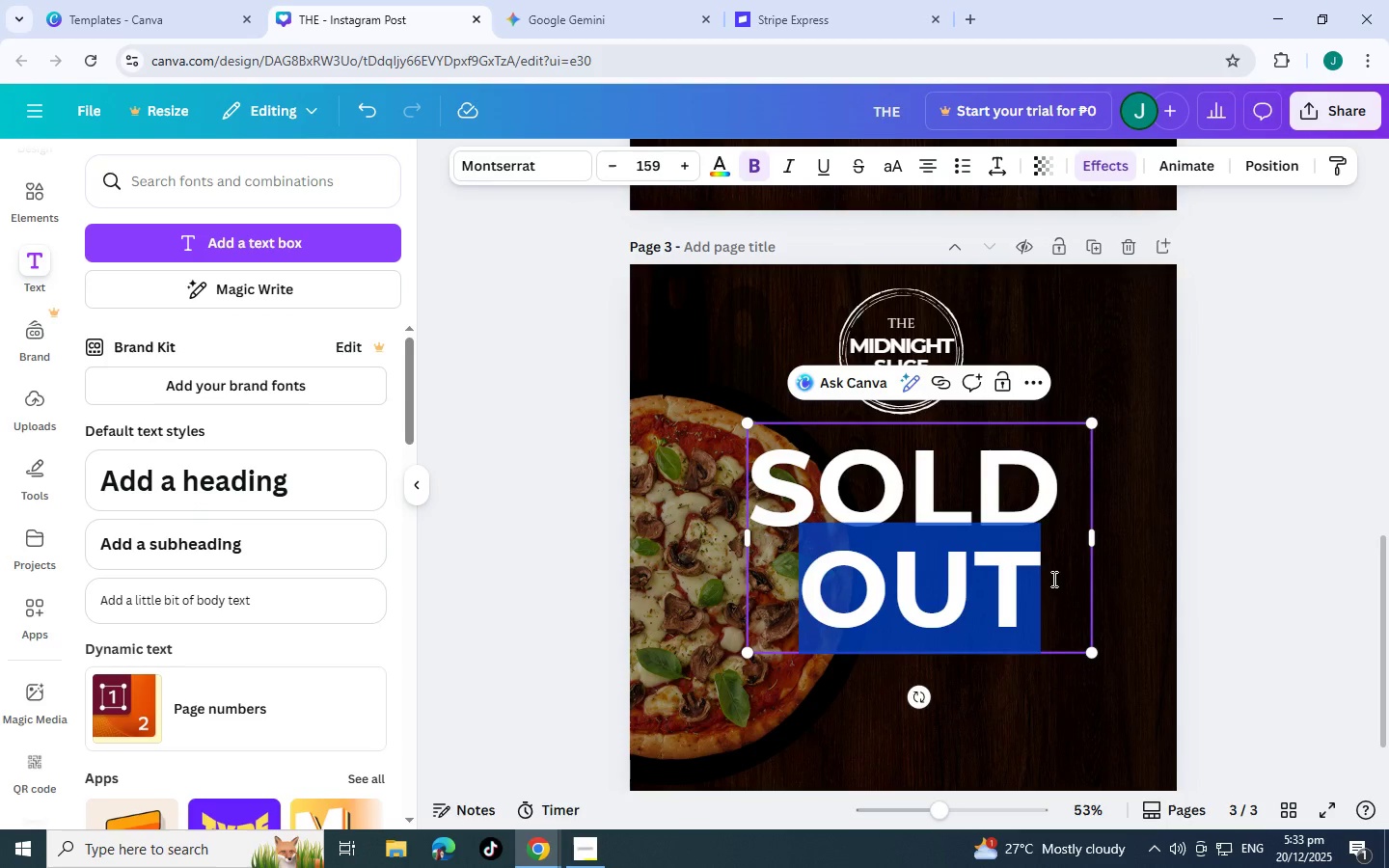 
triple_click([1052, 579])
 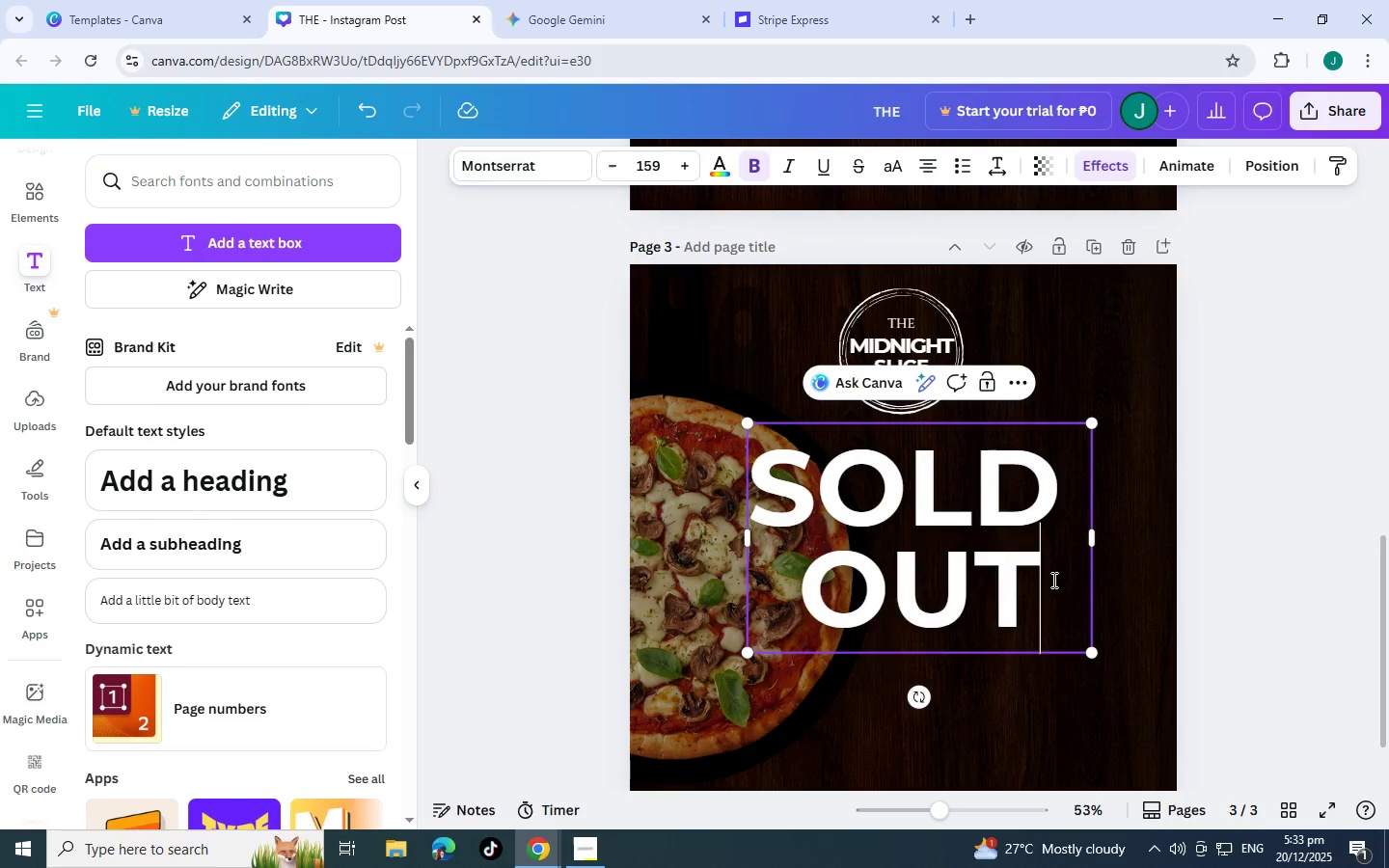 
triple_click([1052, 580])
 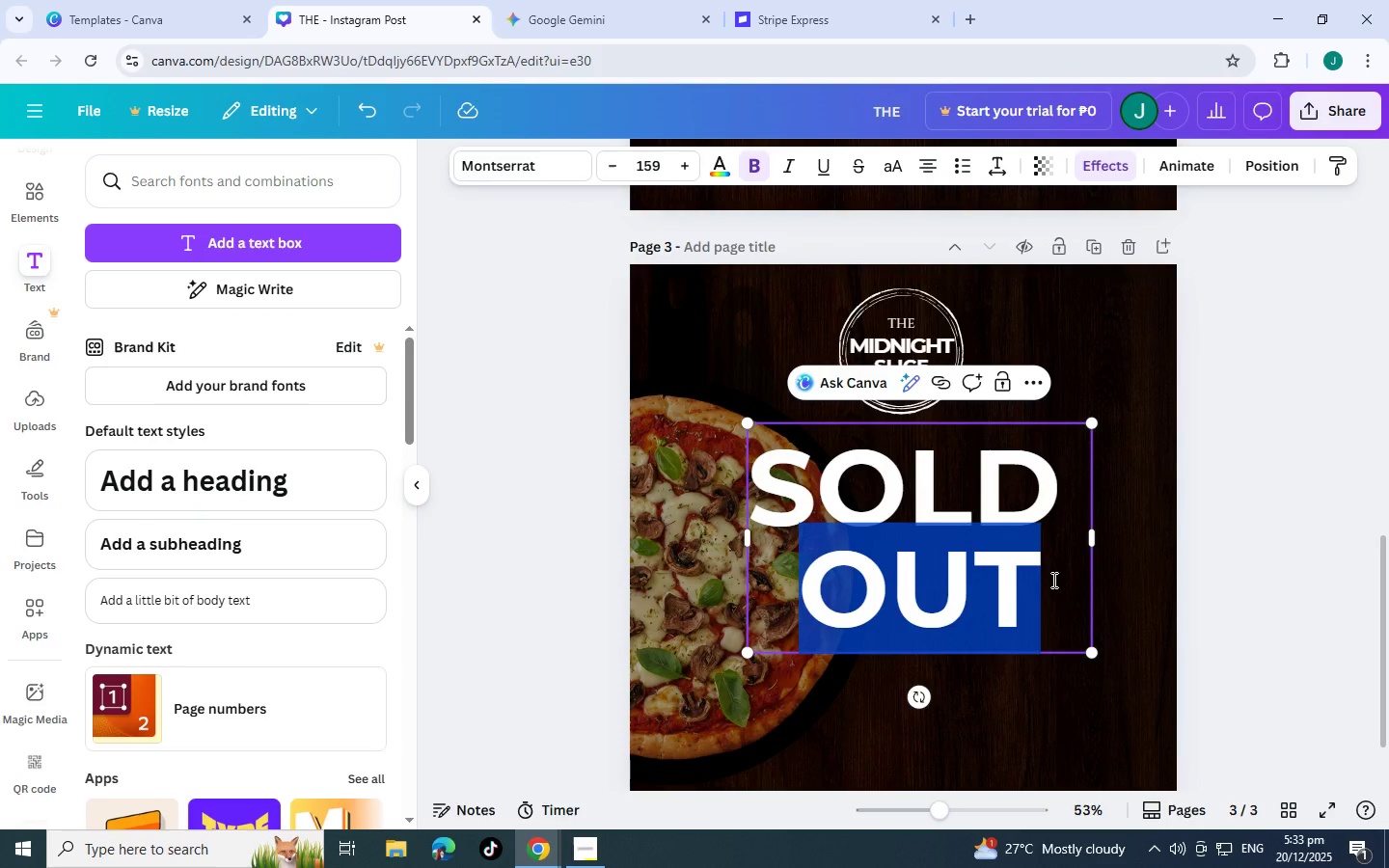 
triple_click([1052, 580])
 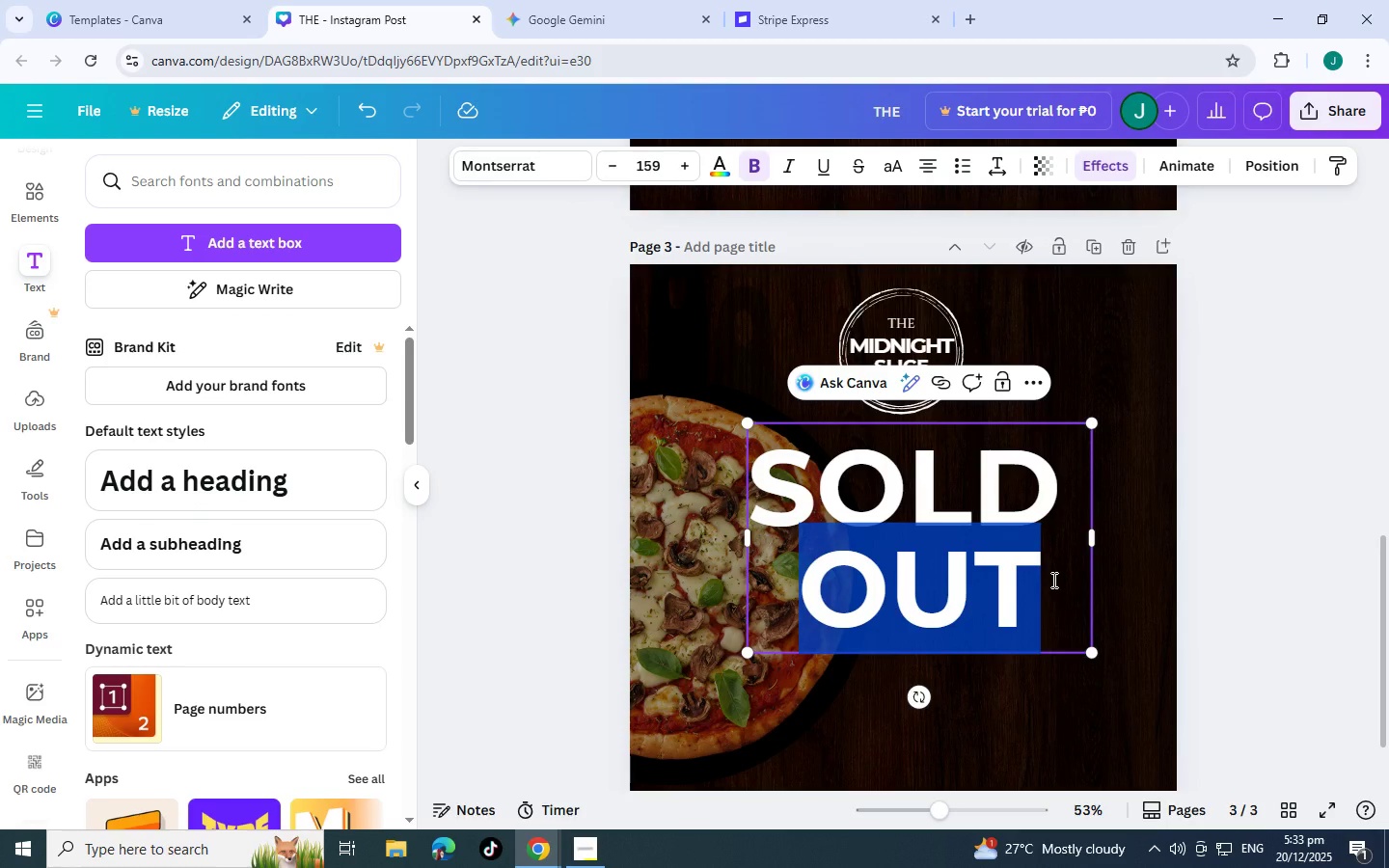 
triple_click([1052, 580])
 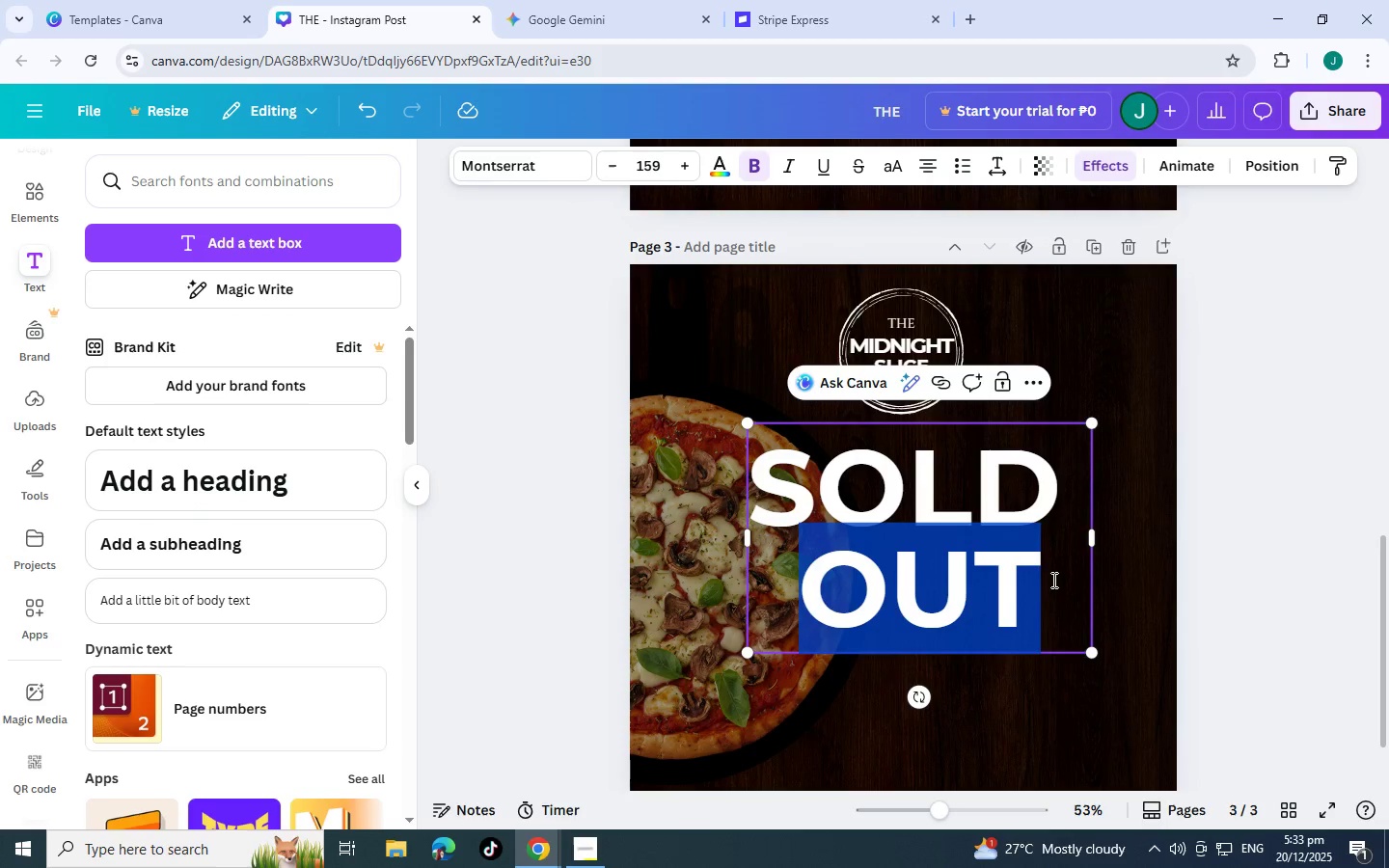 
triple_click([1052, 580])
 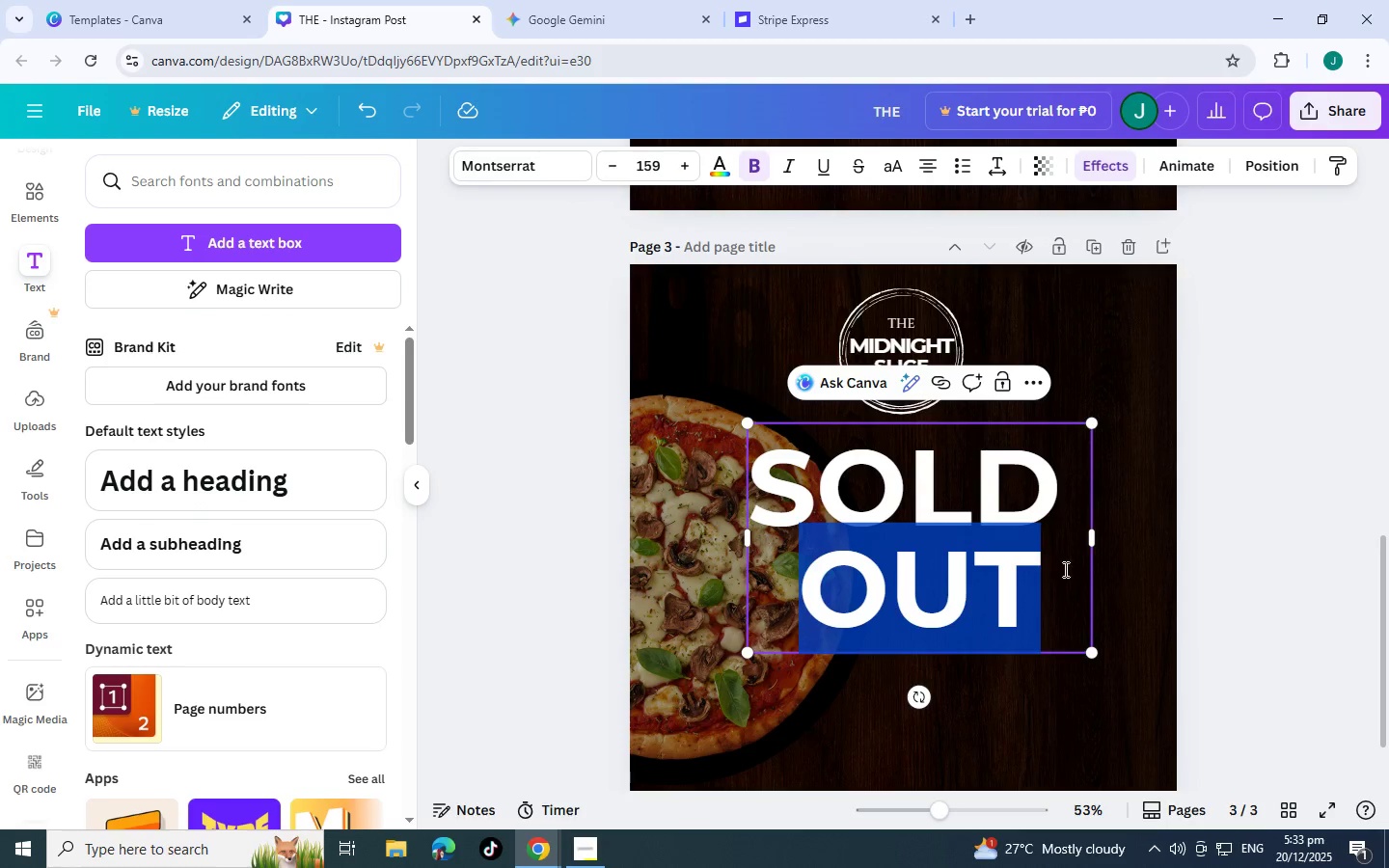 
left_click([1076, 581])
 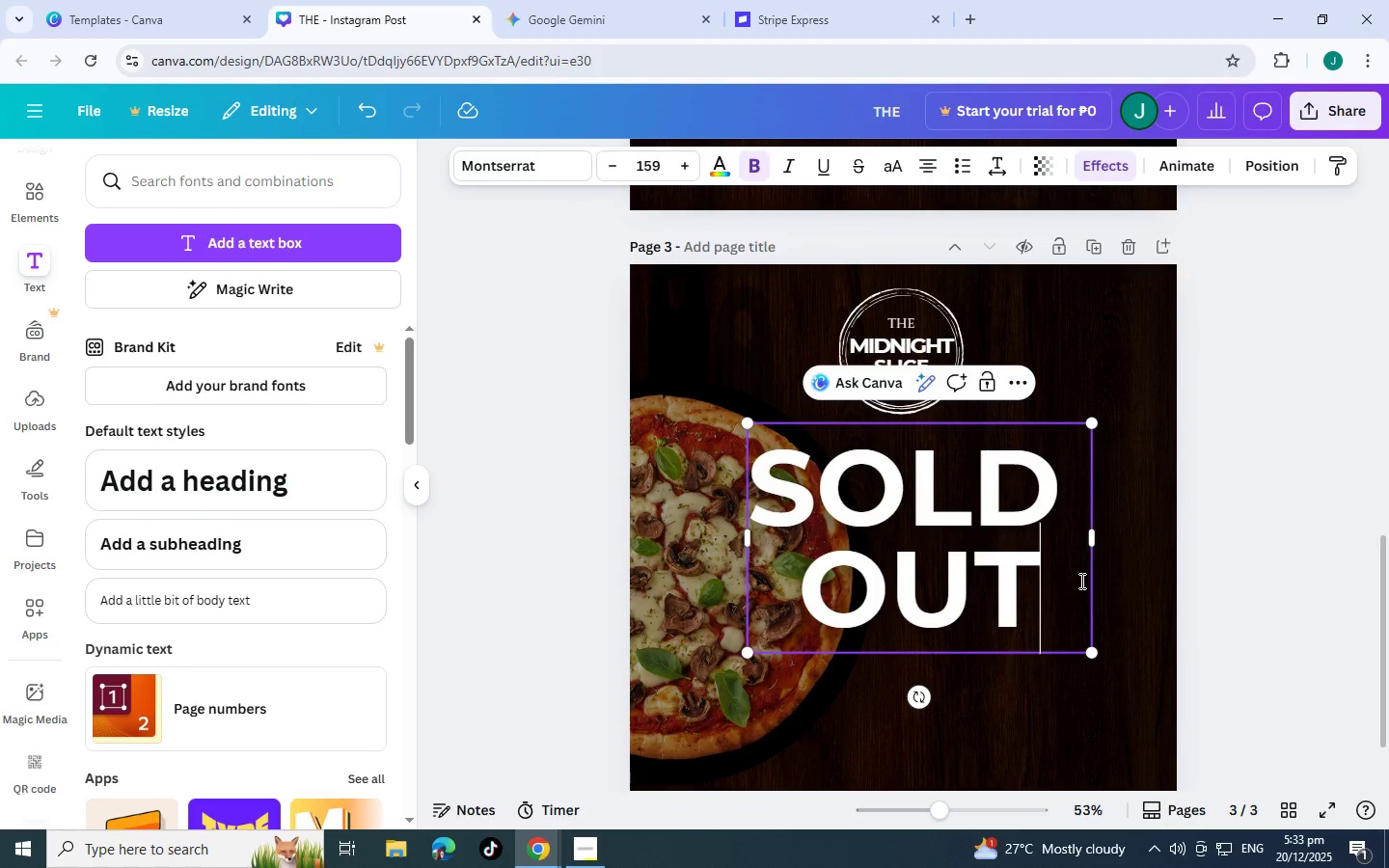 
left_click_drag(start_coordinate=[1080, 581], to_coordinate=[767, 491])
 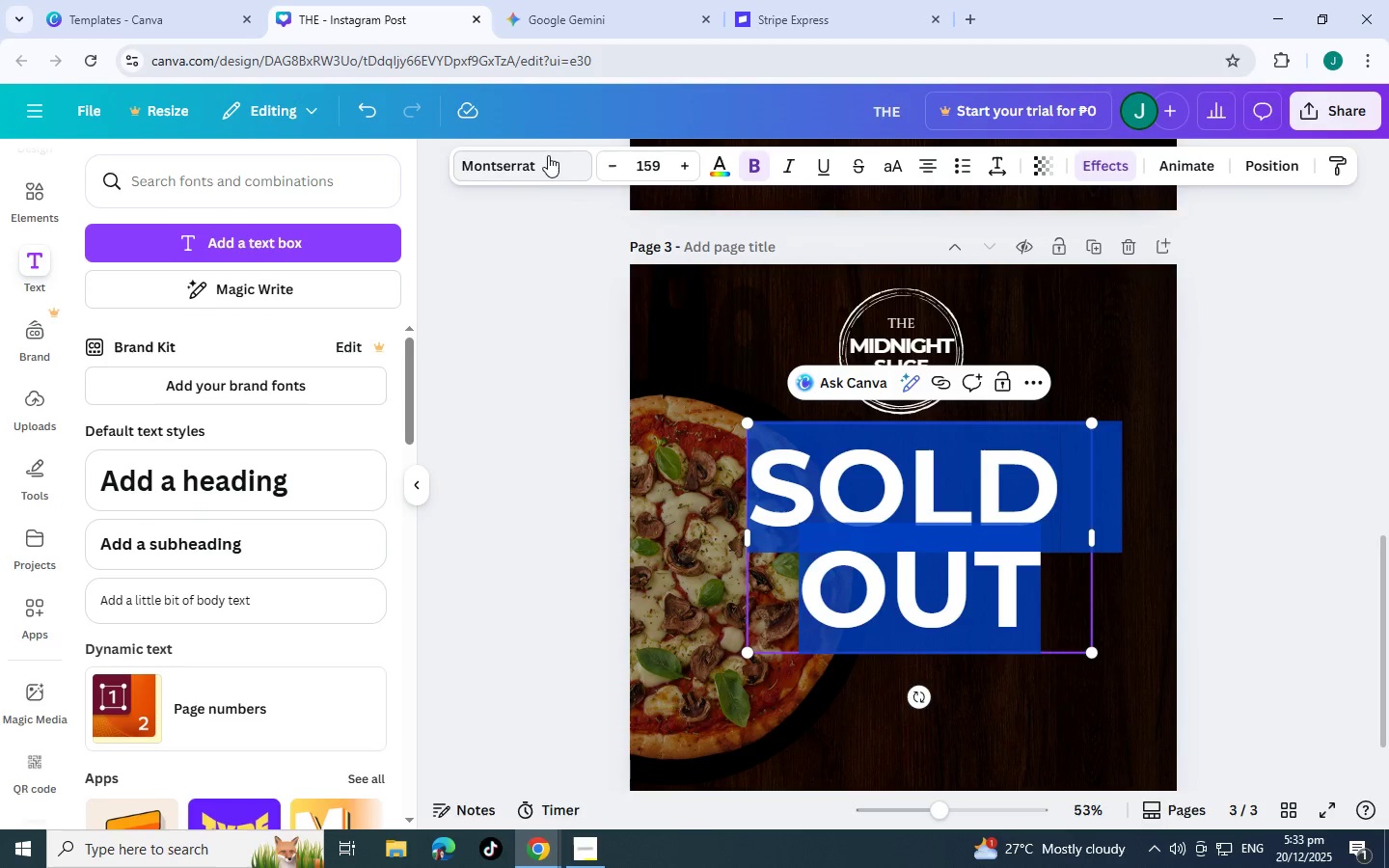 
left_click([548, 155])
 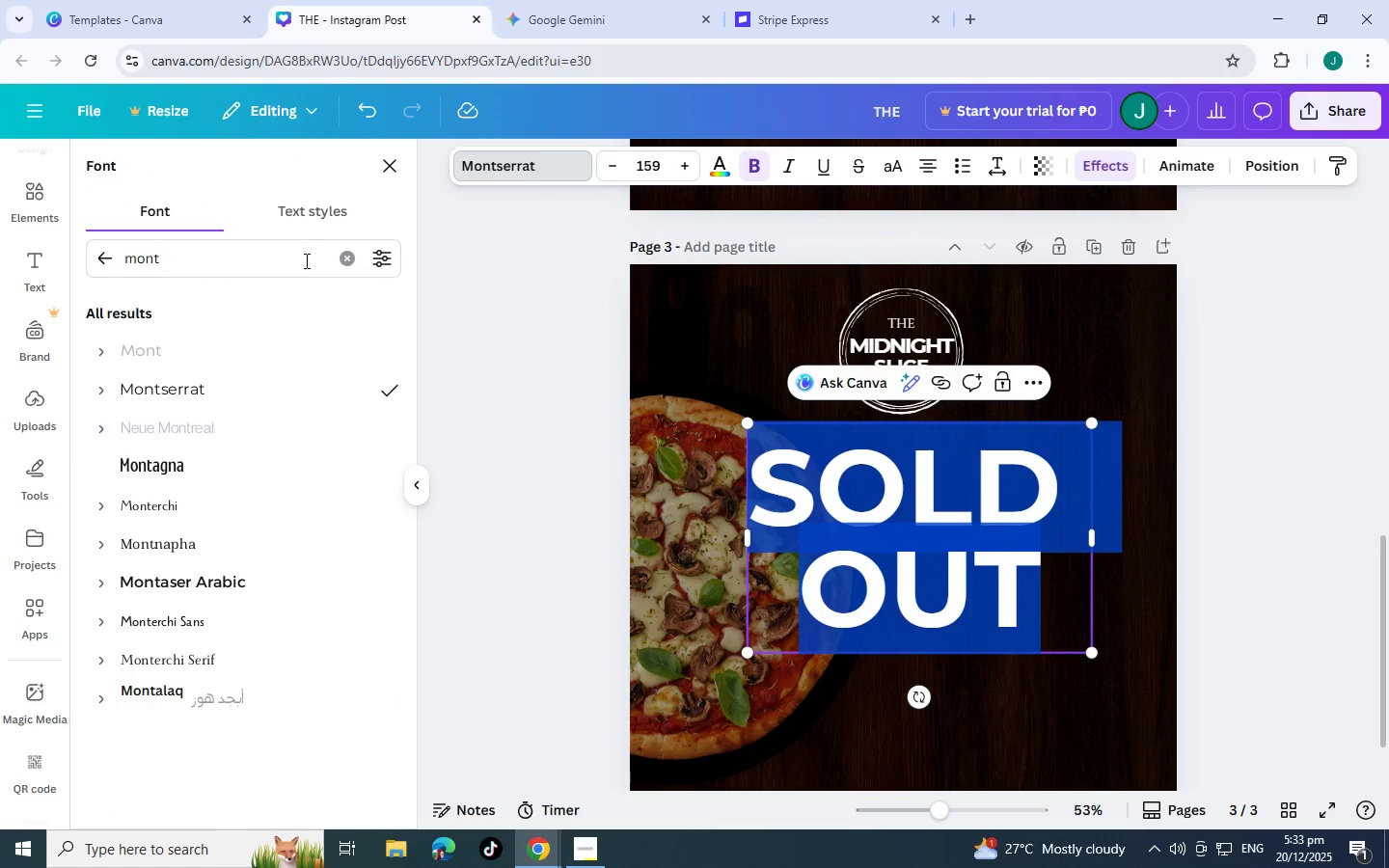 
left_click([344, 258])
 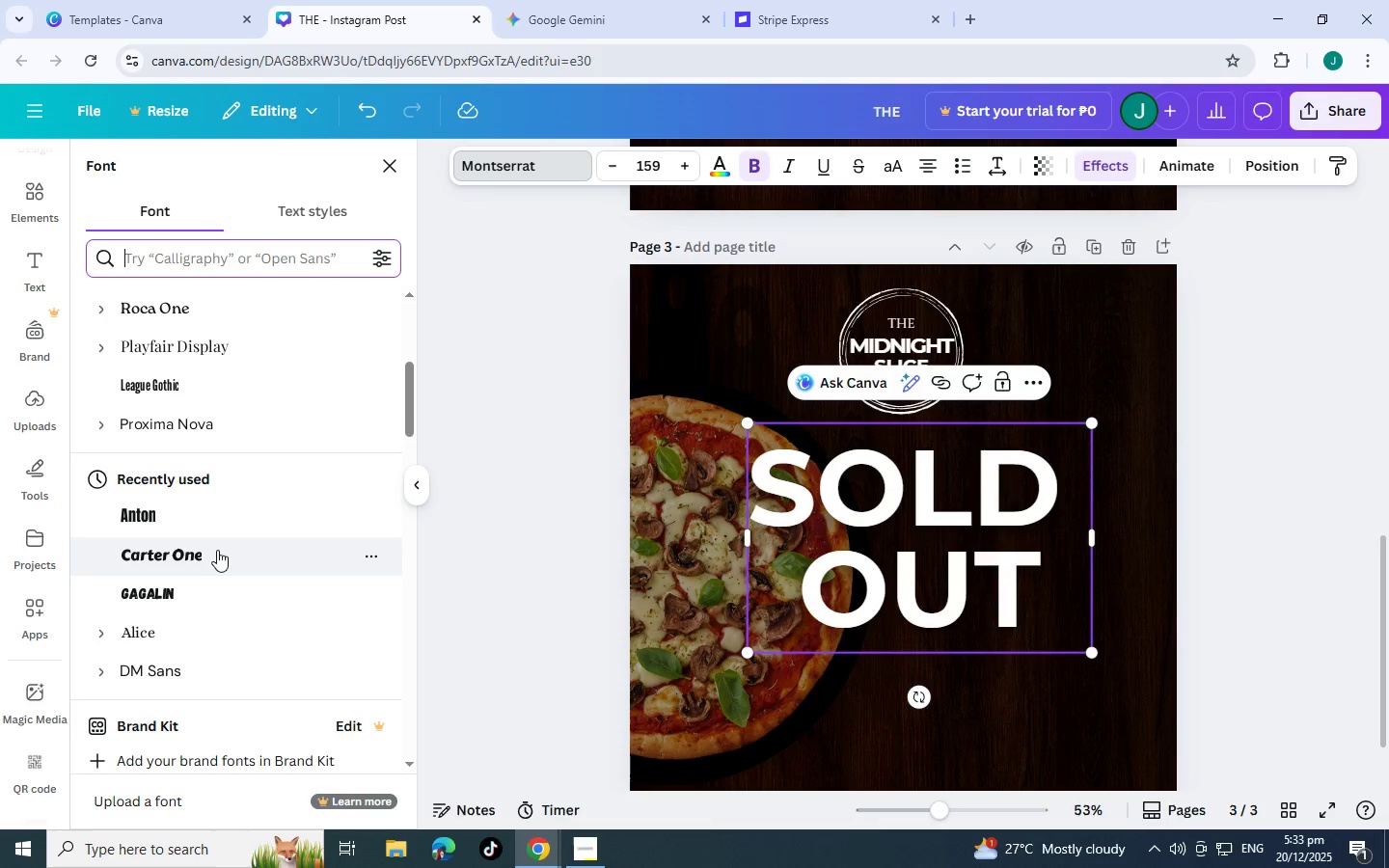 
left_click([201, 514])
 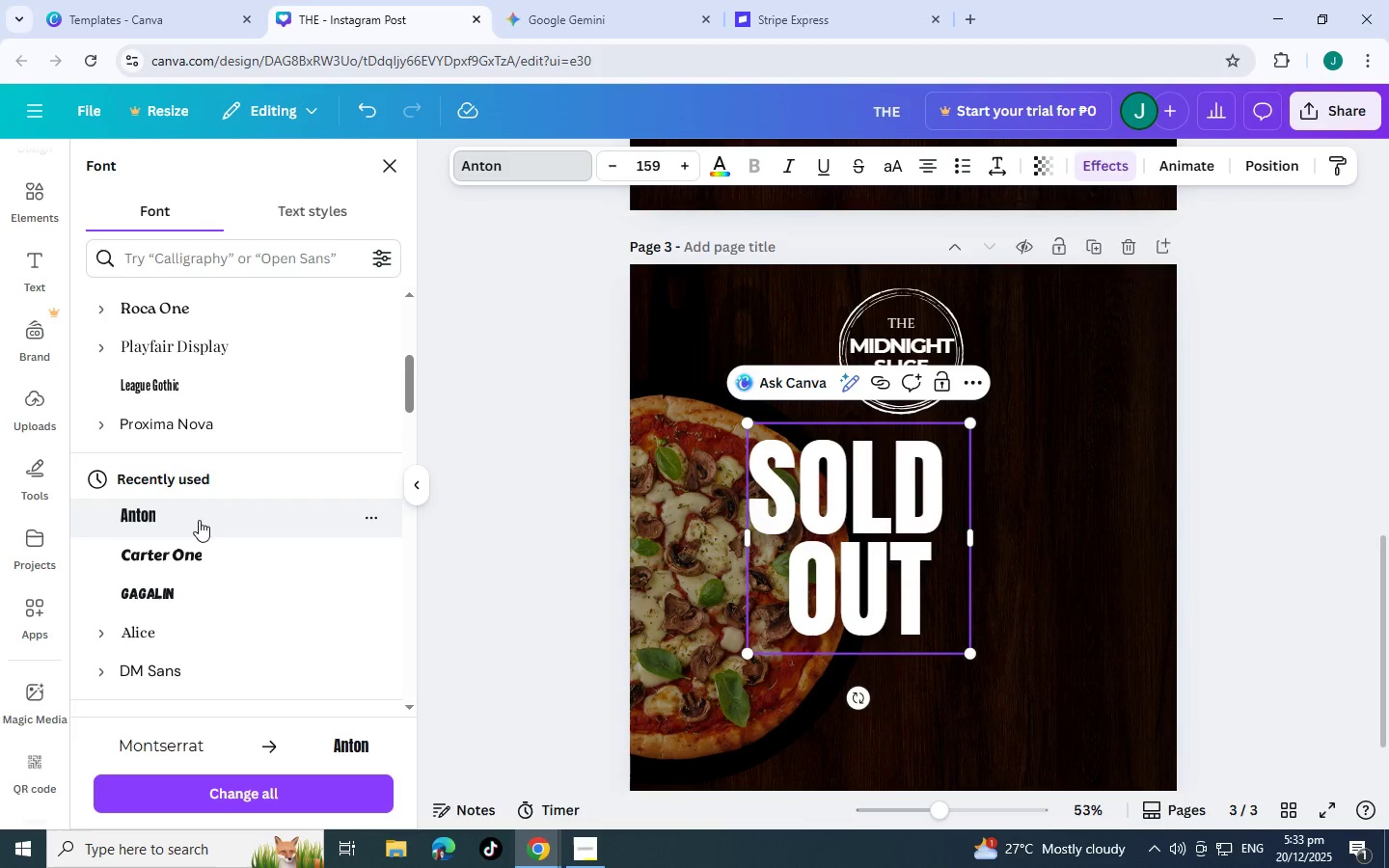 
left_click([198, 554])
 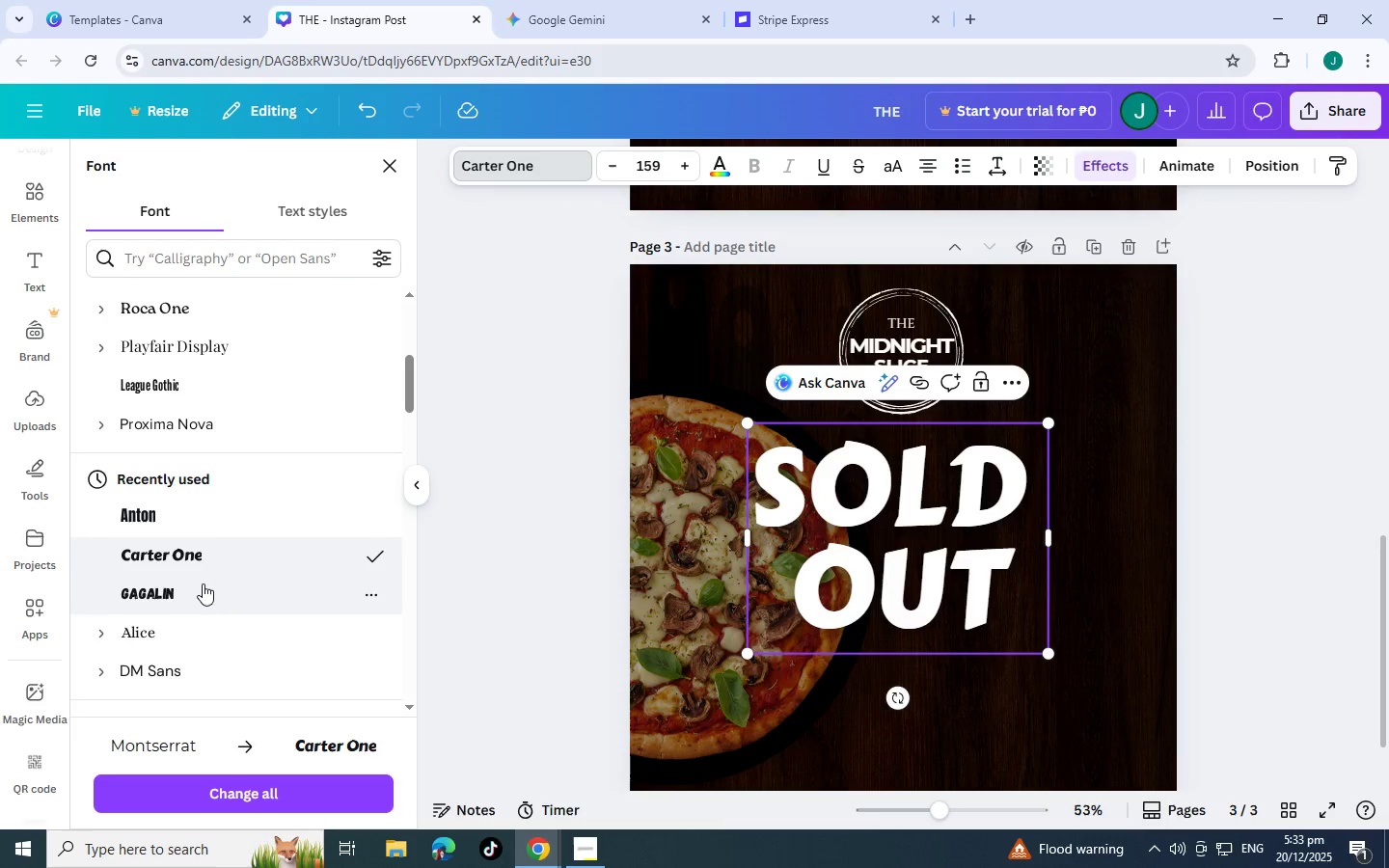 
left_click([206, 587])
 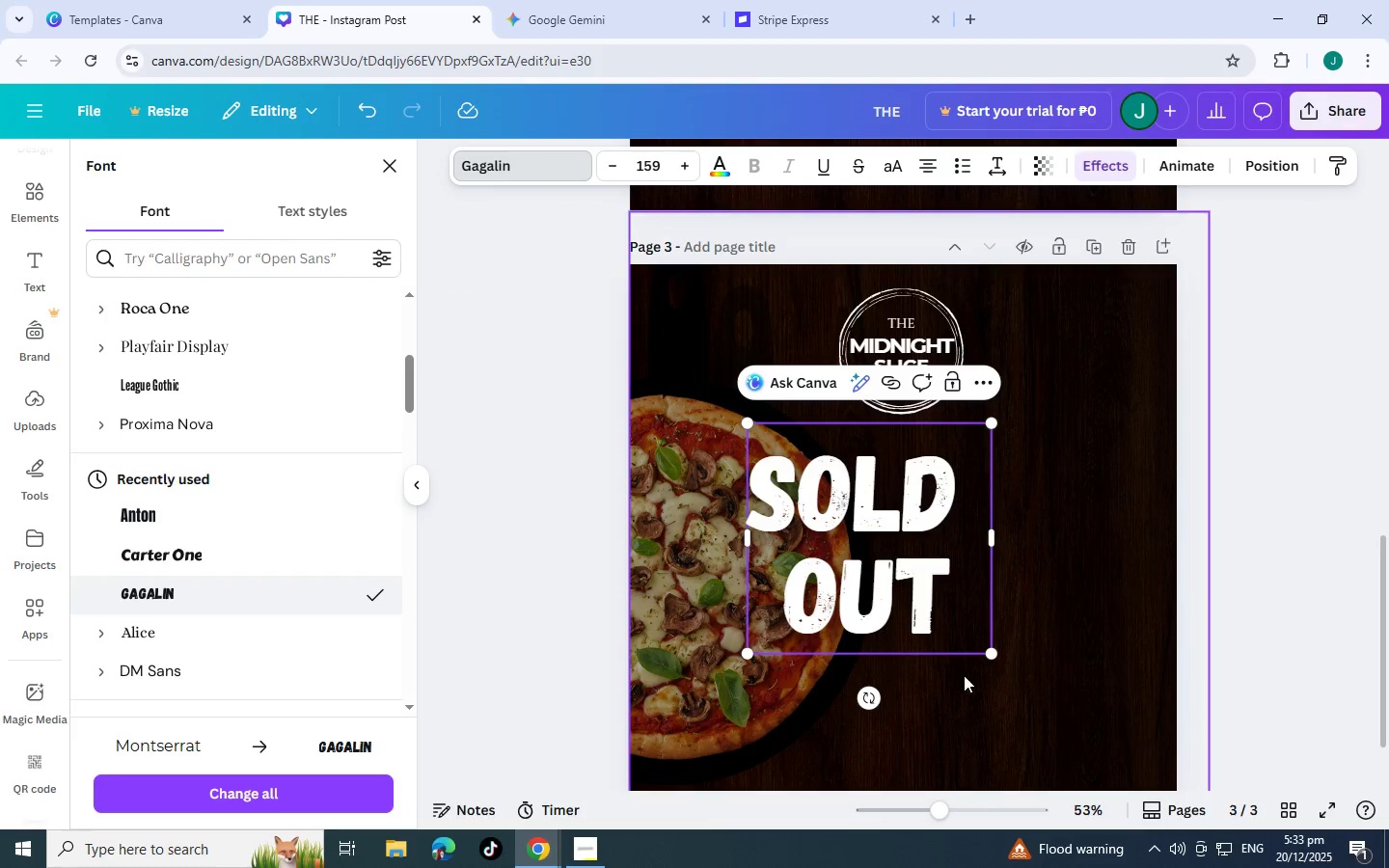 
left_click([209, 633])
 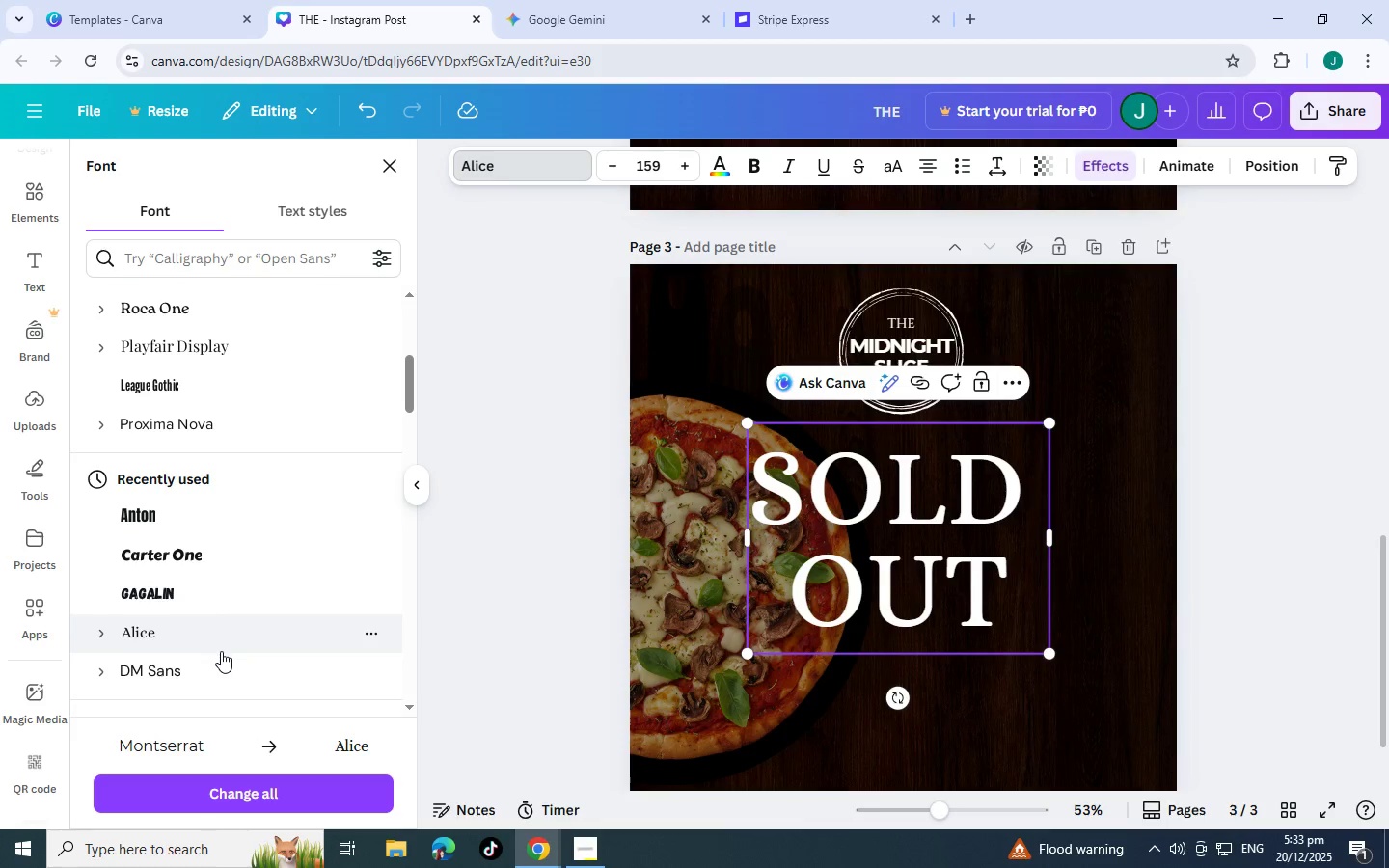 
left_click([235, 674])
 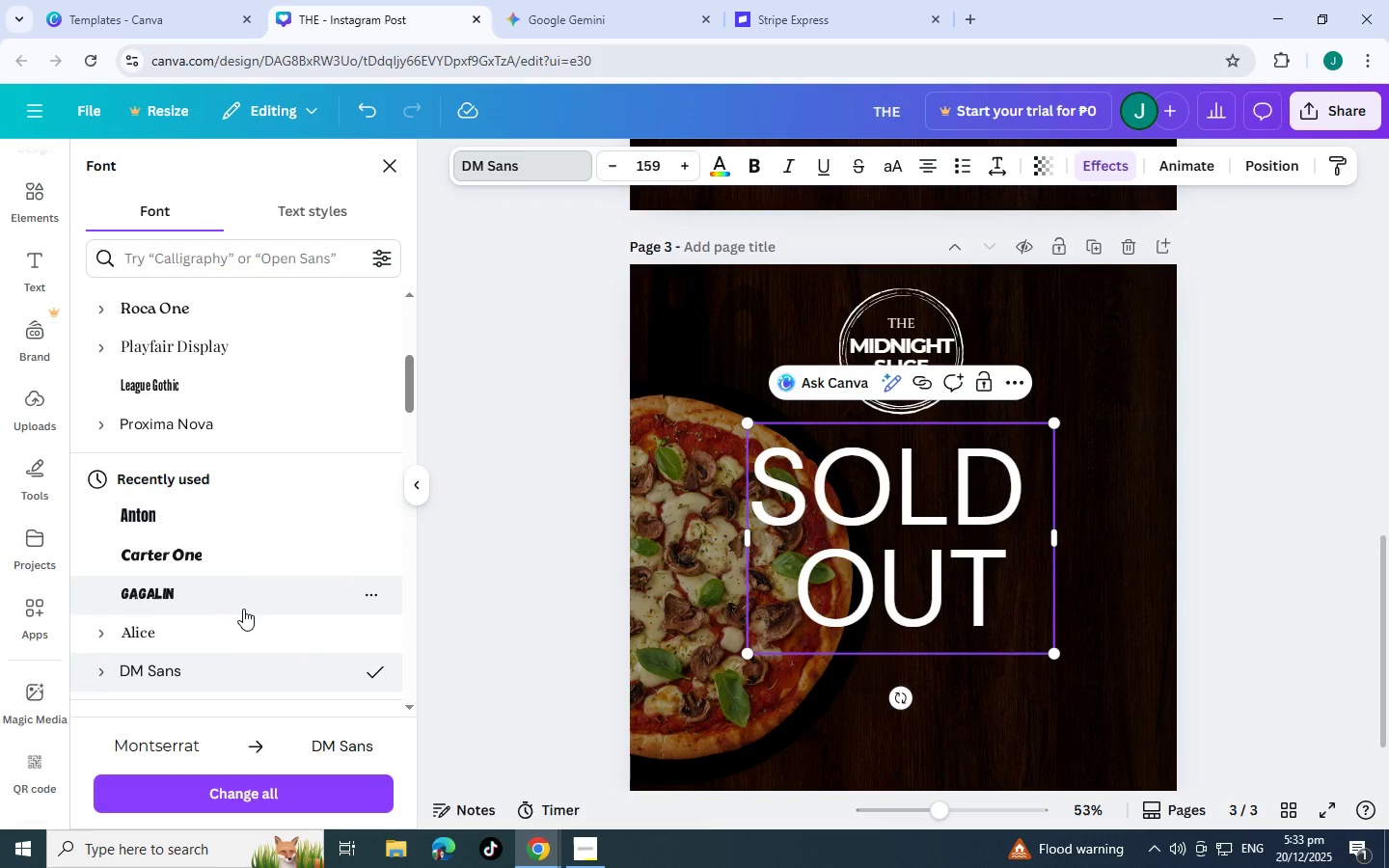 
scroll: coordinate [244, 607], scroll_direction: down, amount: 1.0
 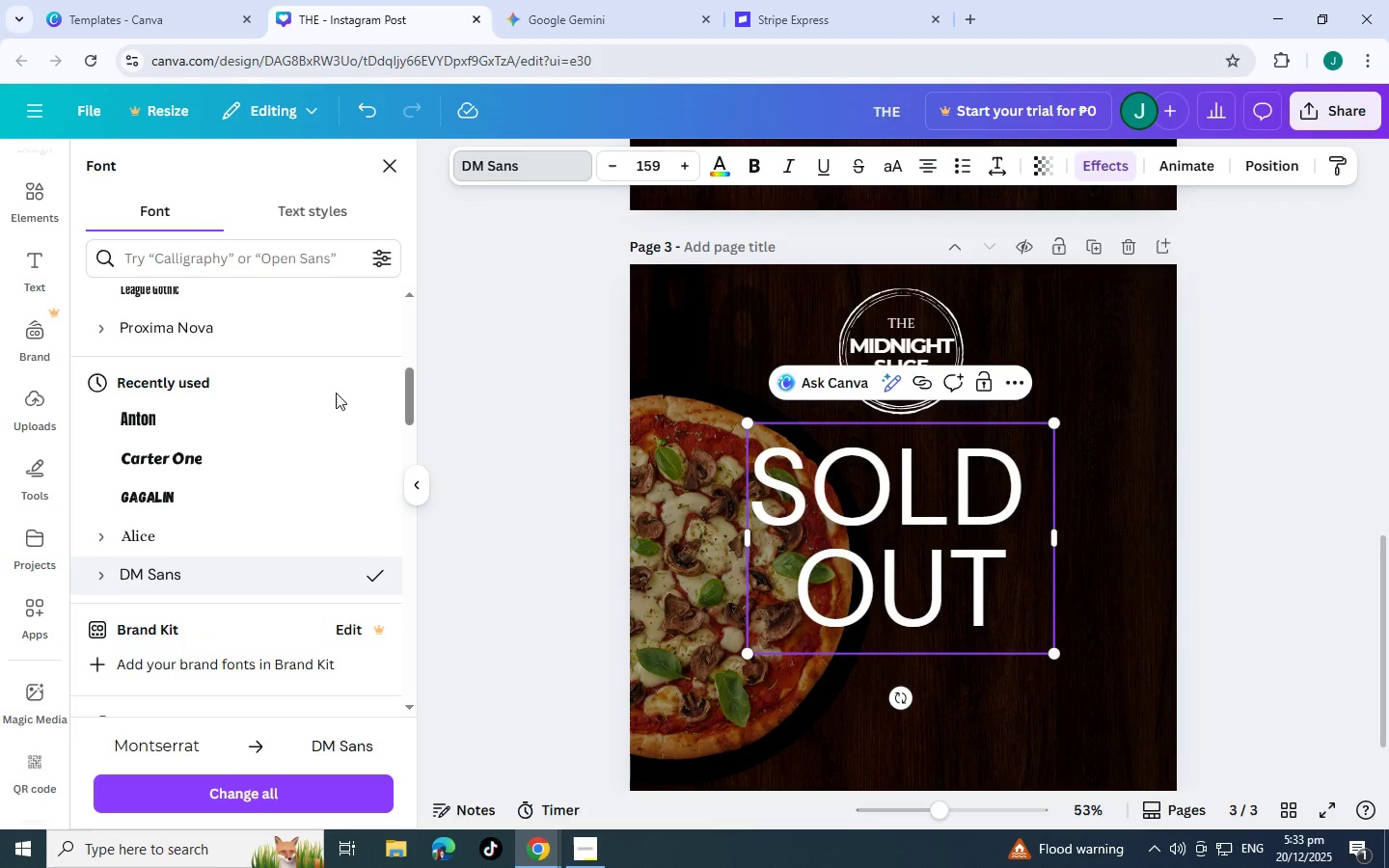 
scroll: coordinate [291, 366], scroll_direction: up, amount: 2.0
 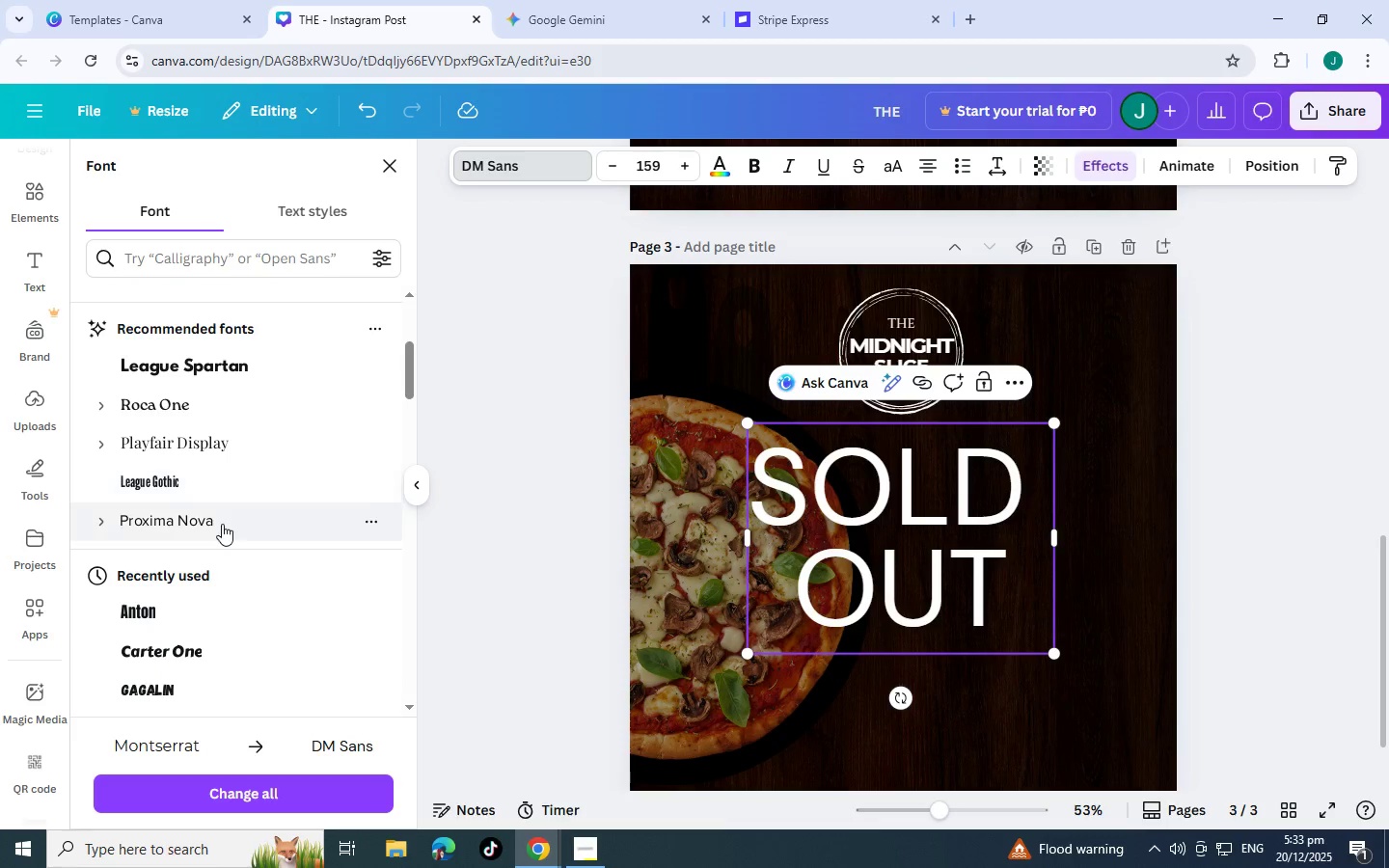 
left_click([222, 524])
 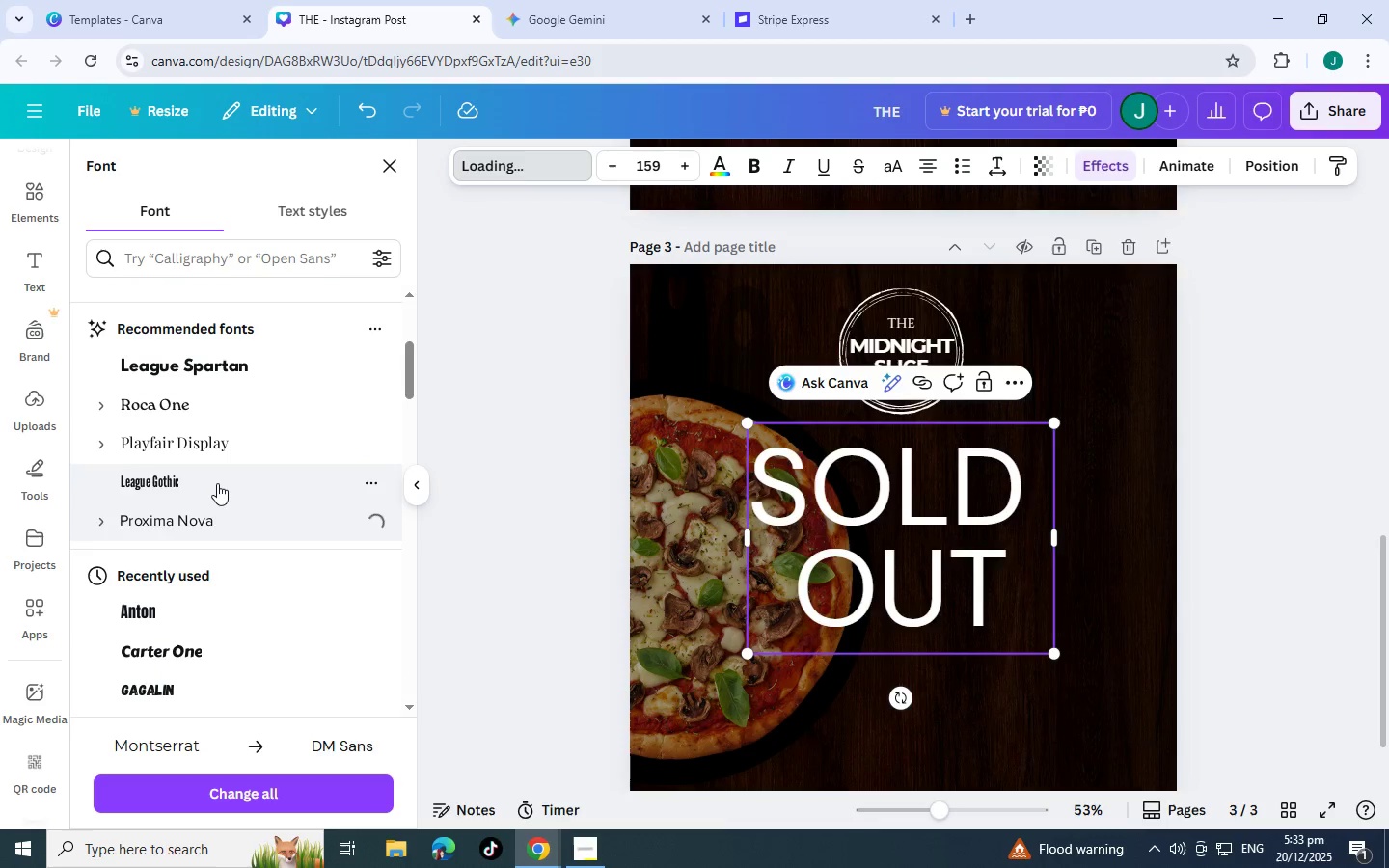 
left_click([217, 483])
 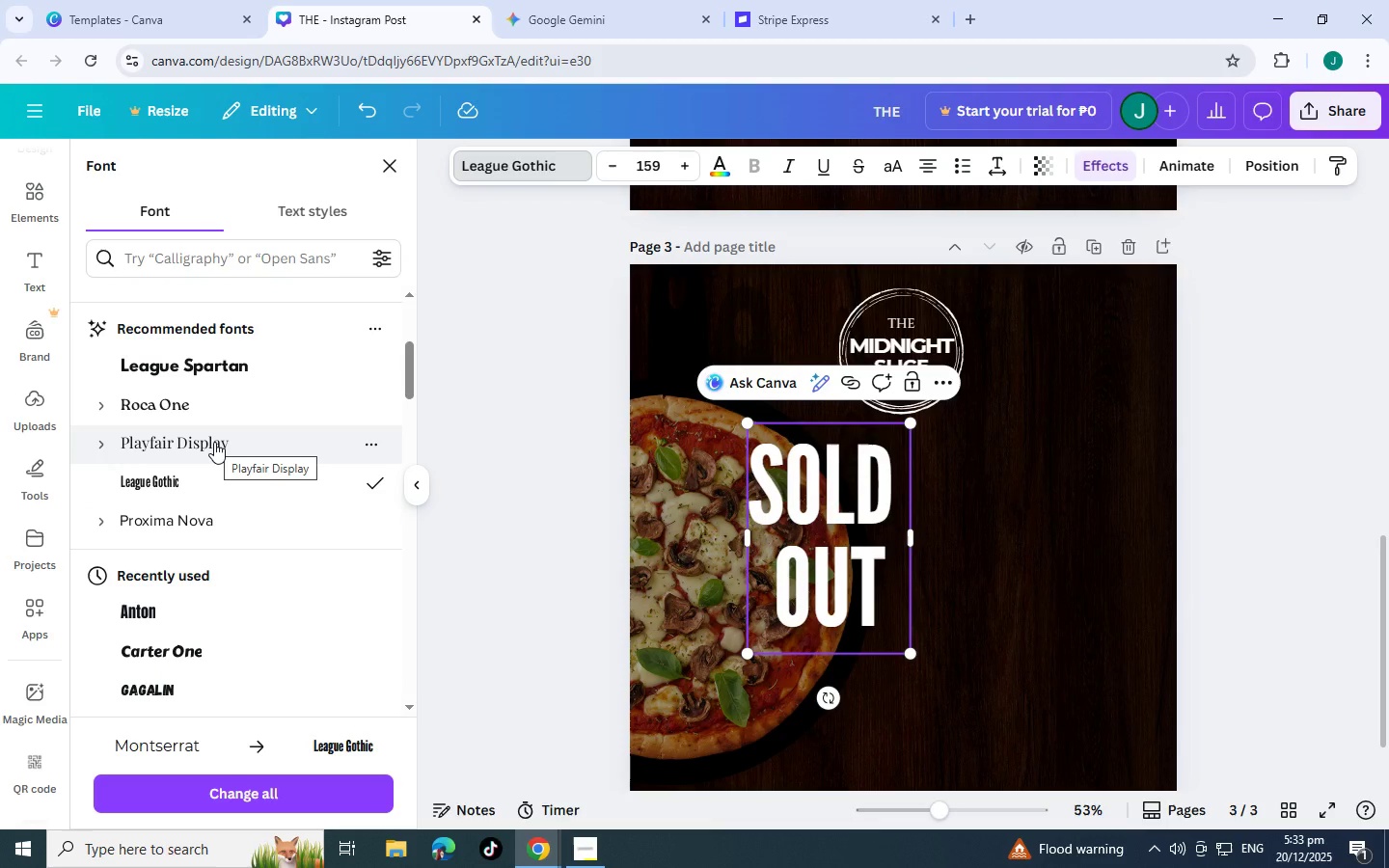 
left_click([214, 442])
 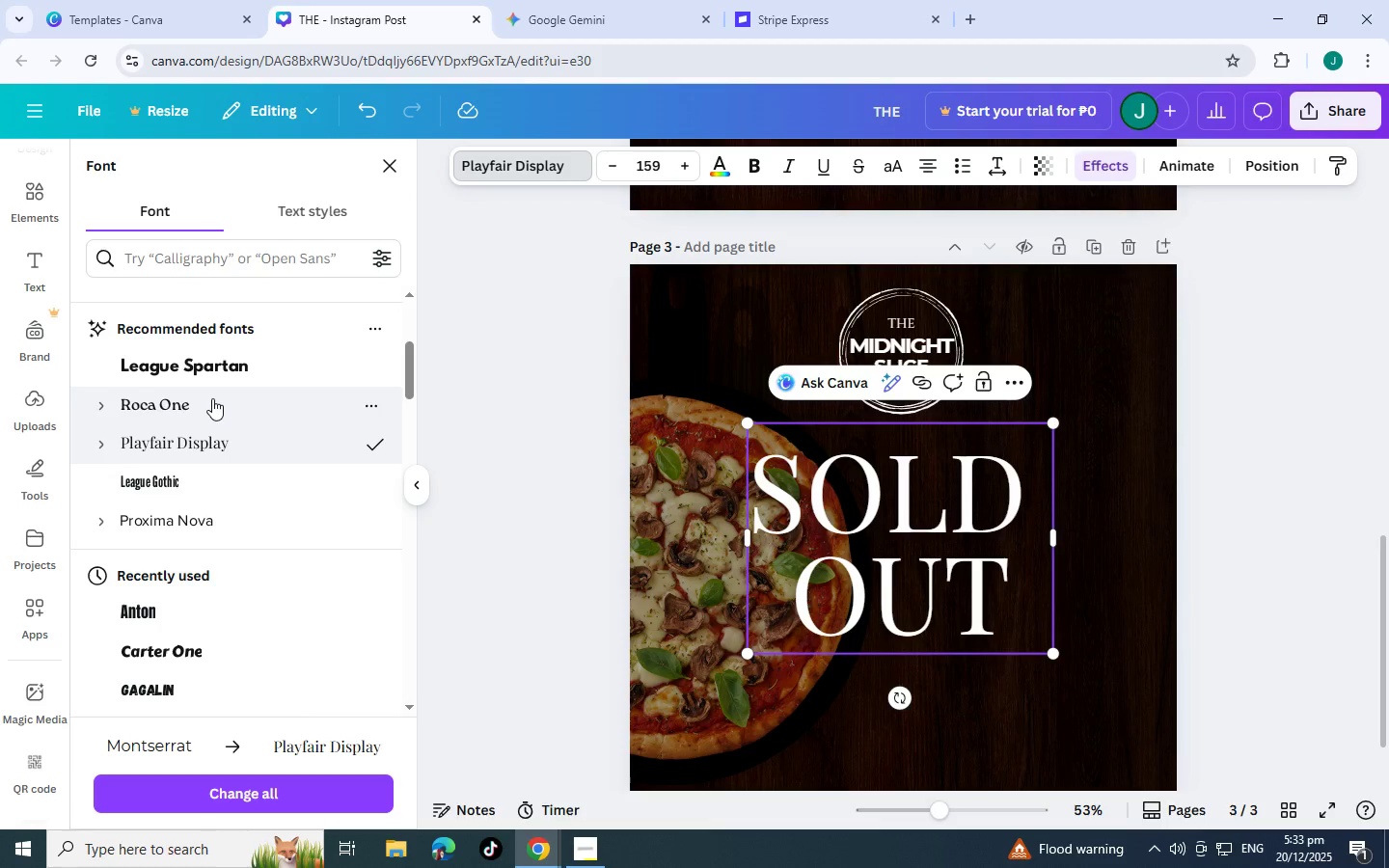 
left_click([212, 400])
 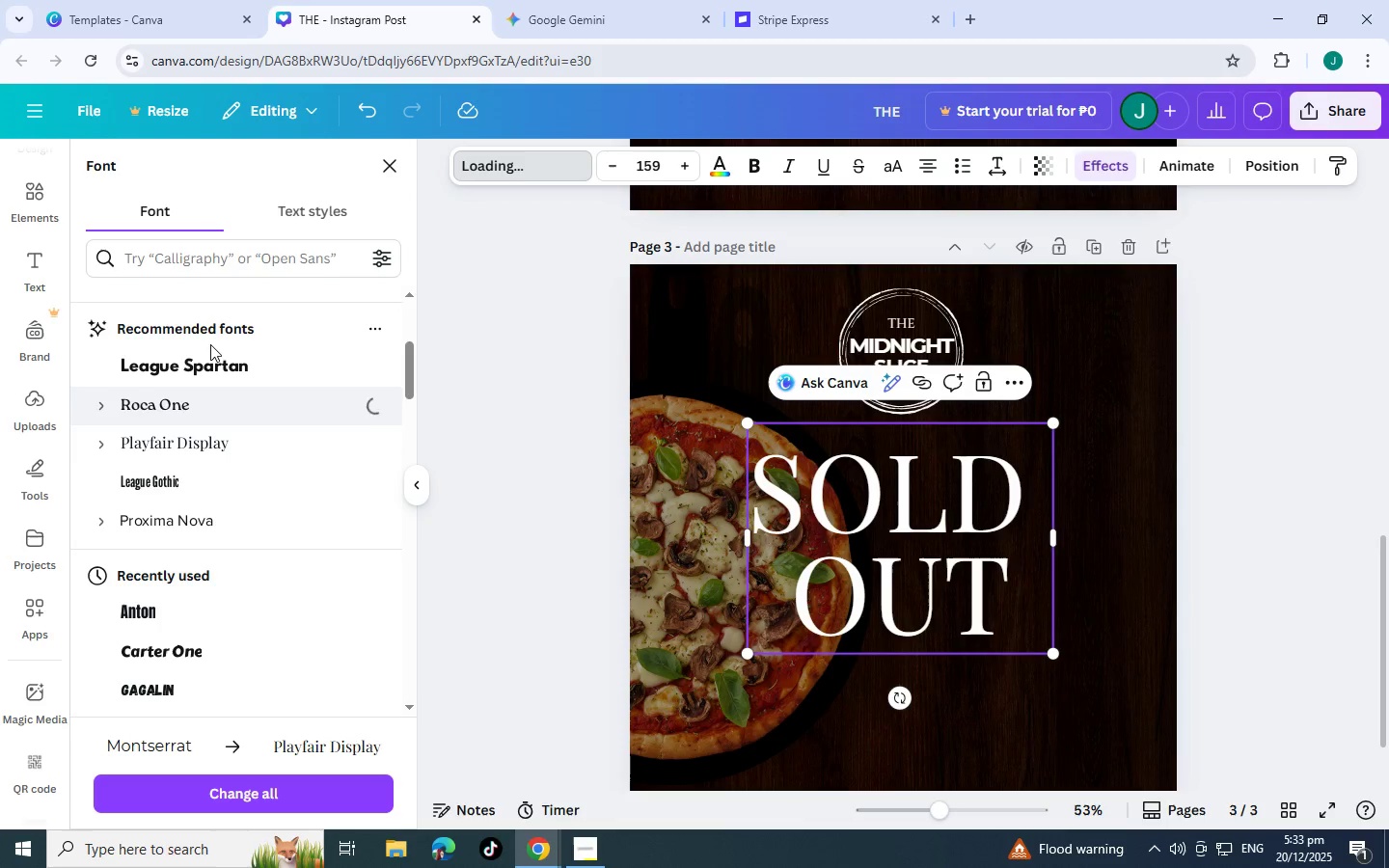 
left_click([210, 344])
 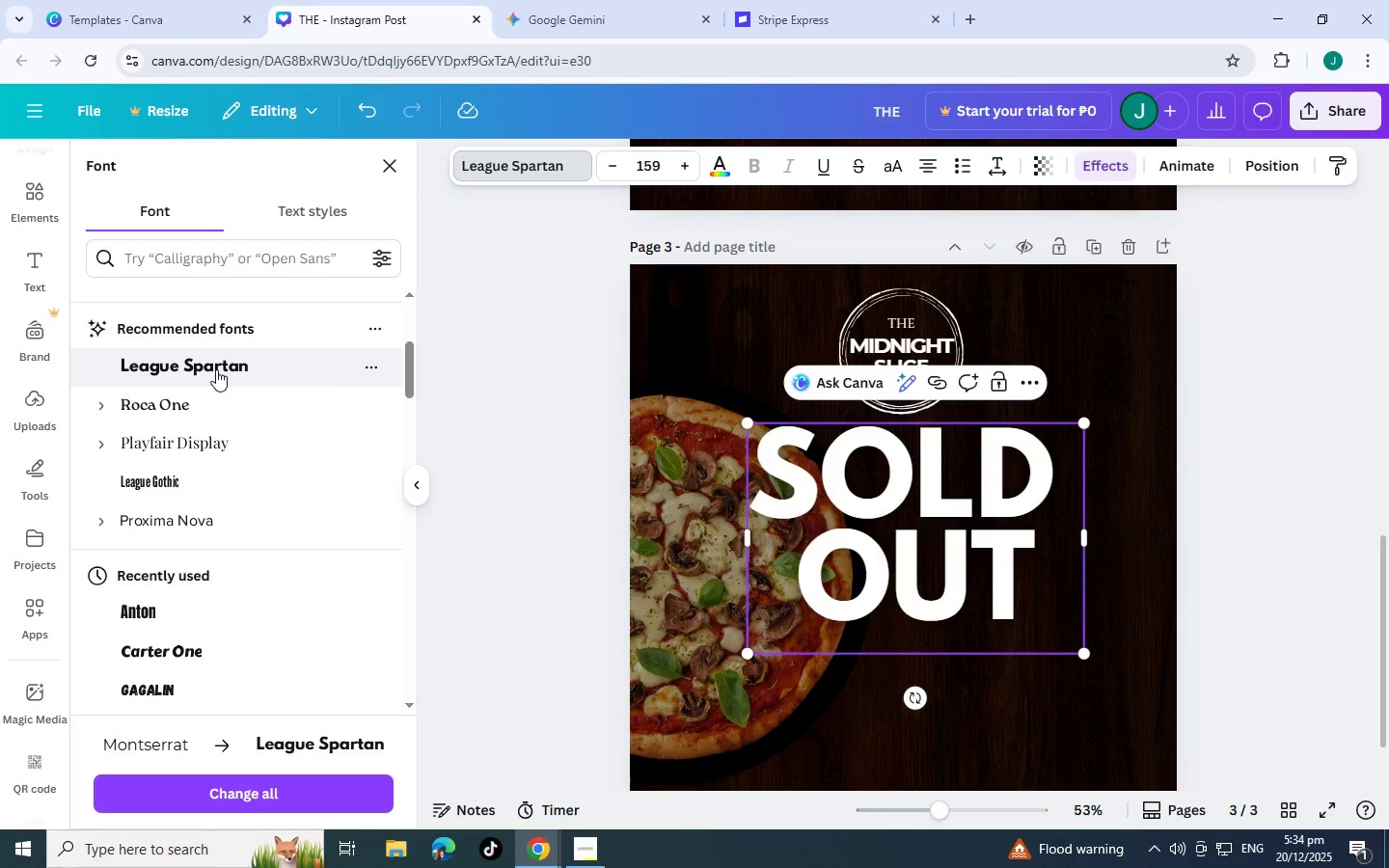 
left_click([218, 393])
 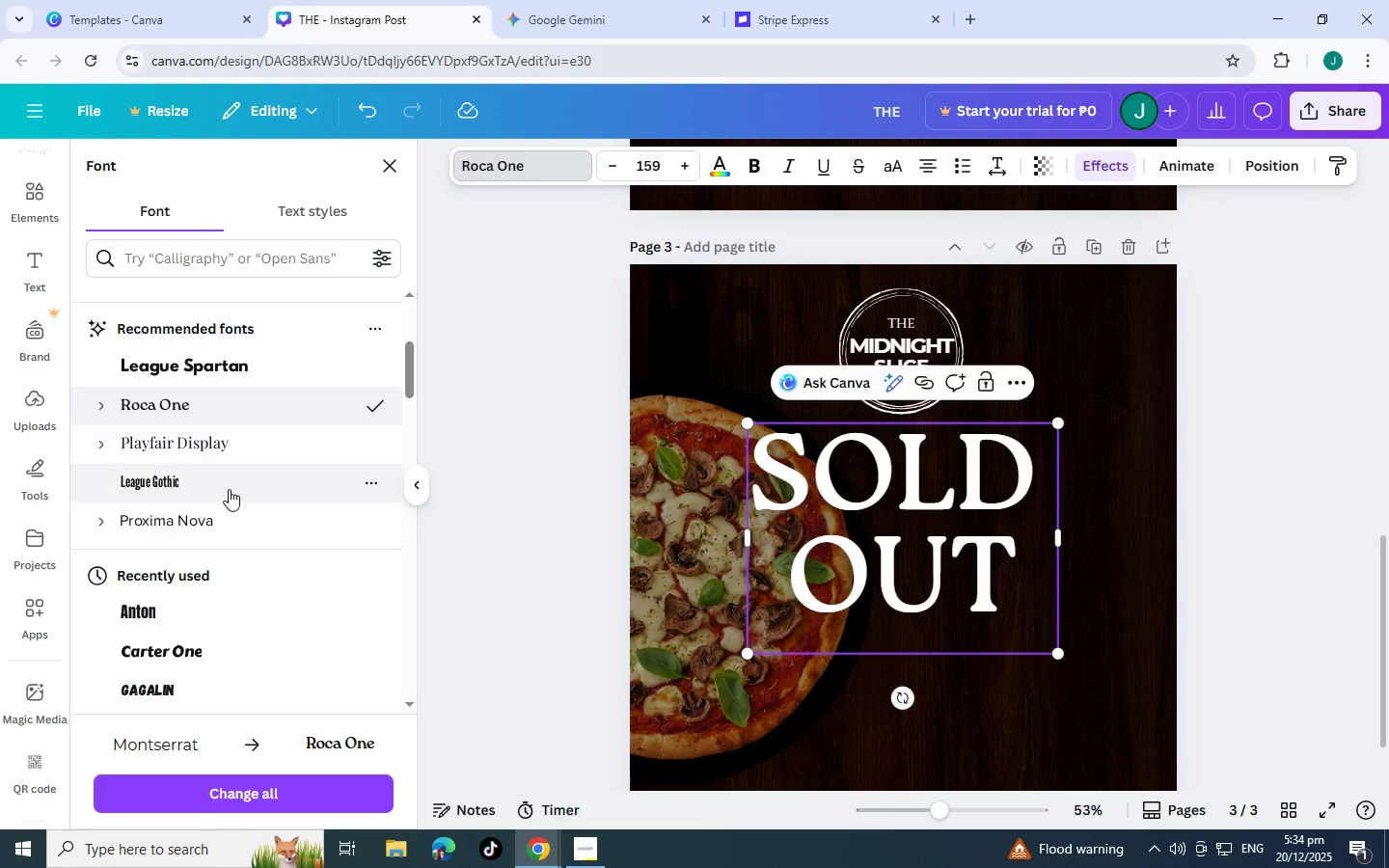 
left_click([231, 517])
 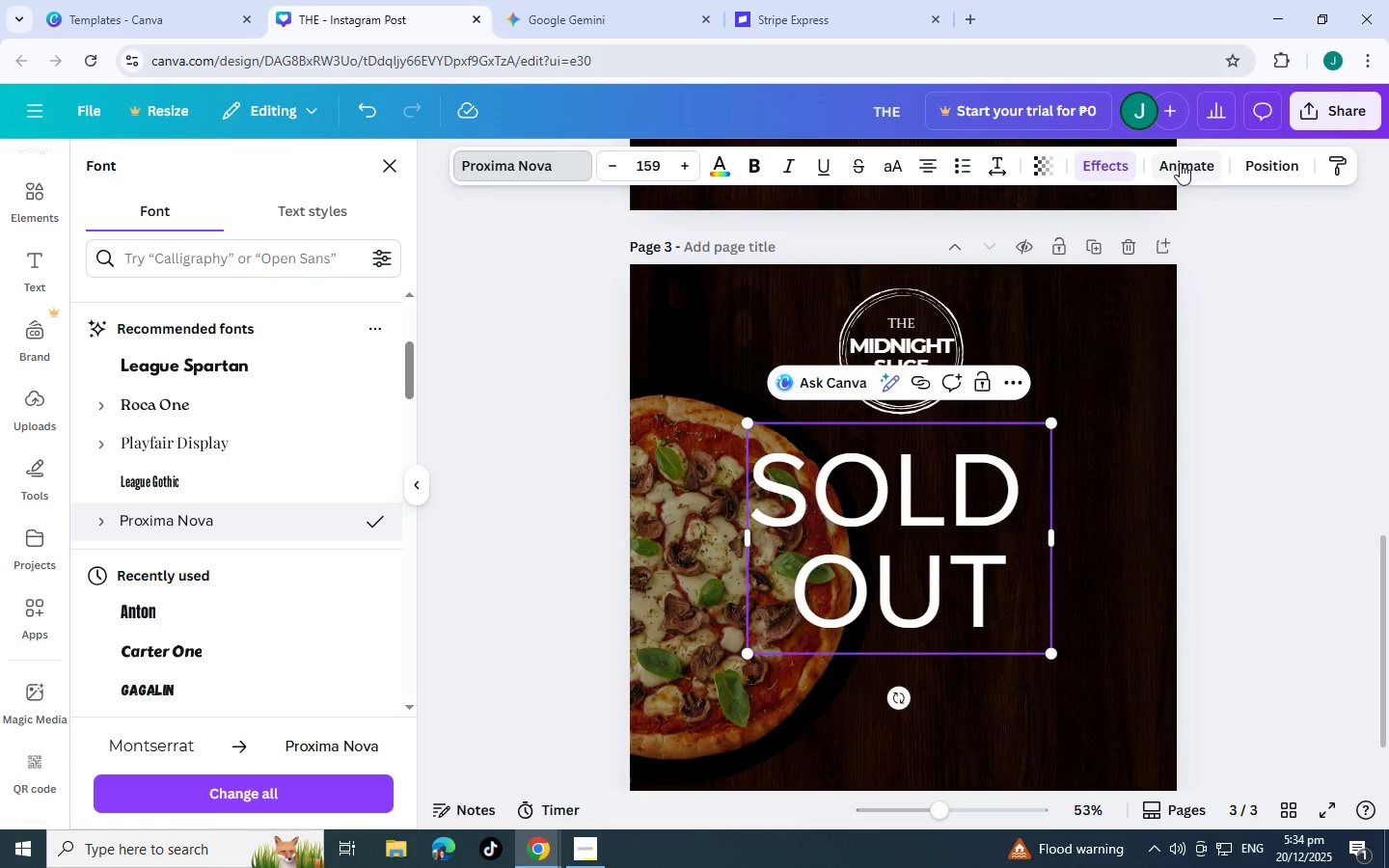 
left_click([1004, 171])
 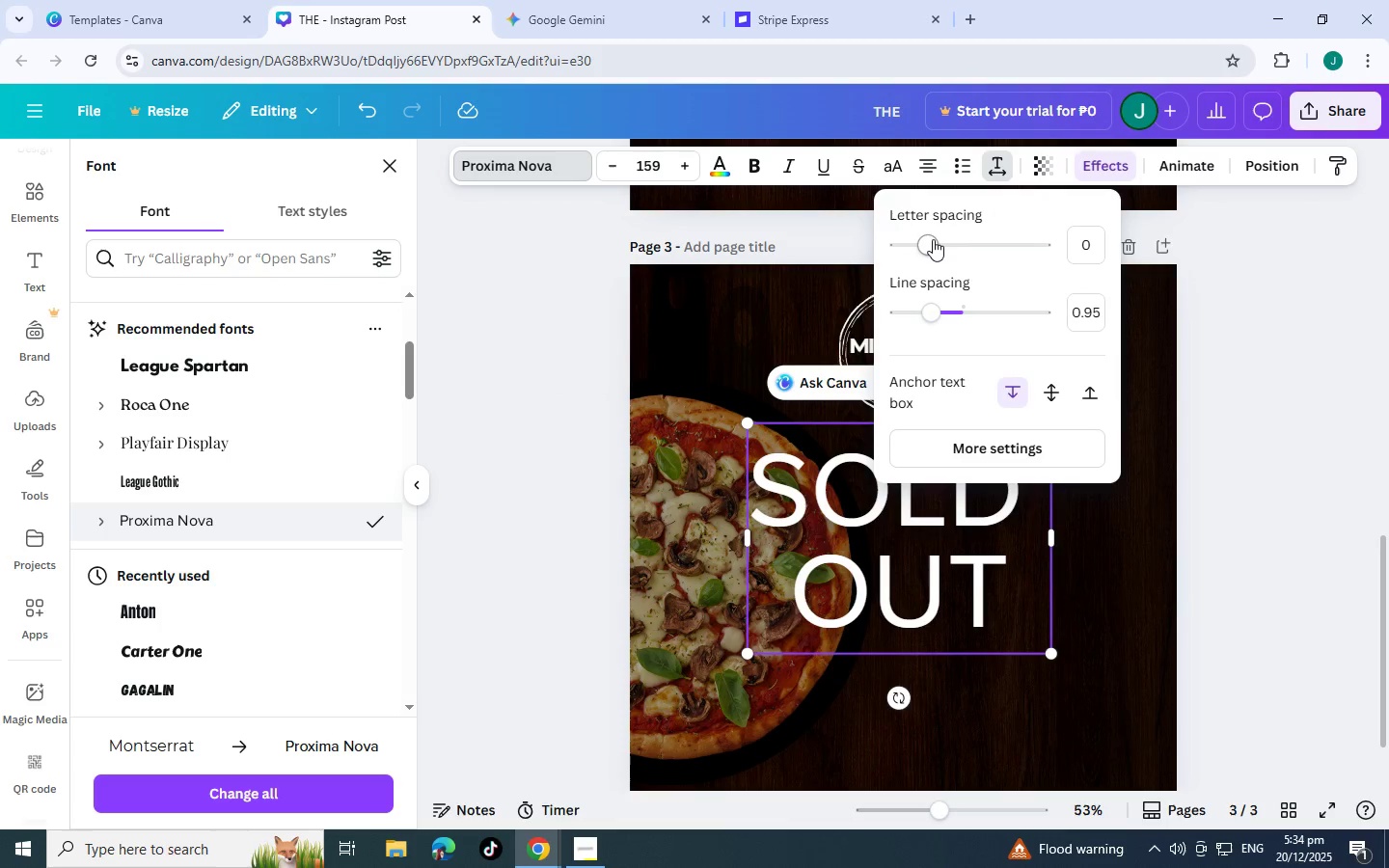 
left_click_drag(start_coordinate=[933, 239], to_coordinate=[919, 242])
 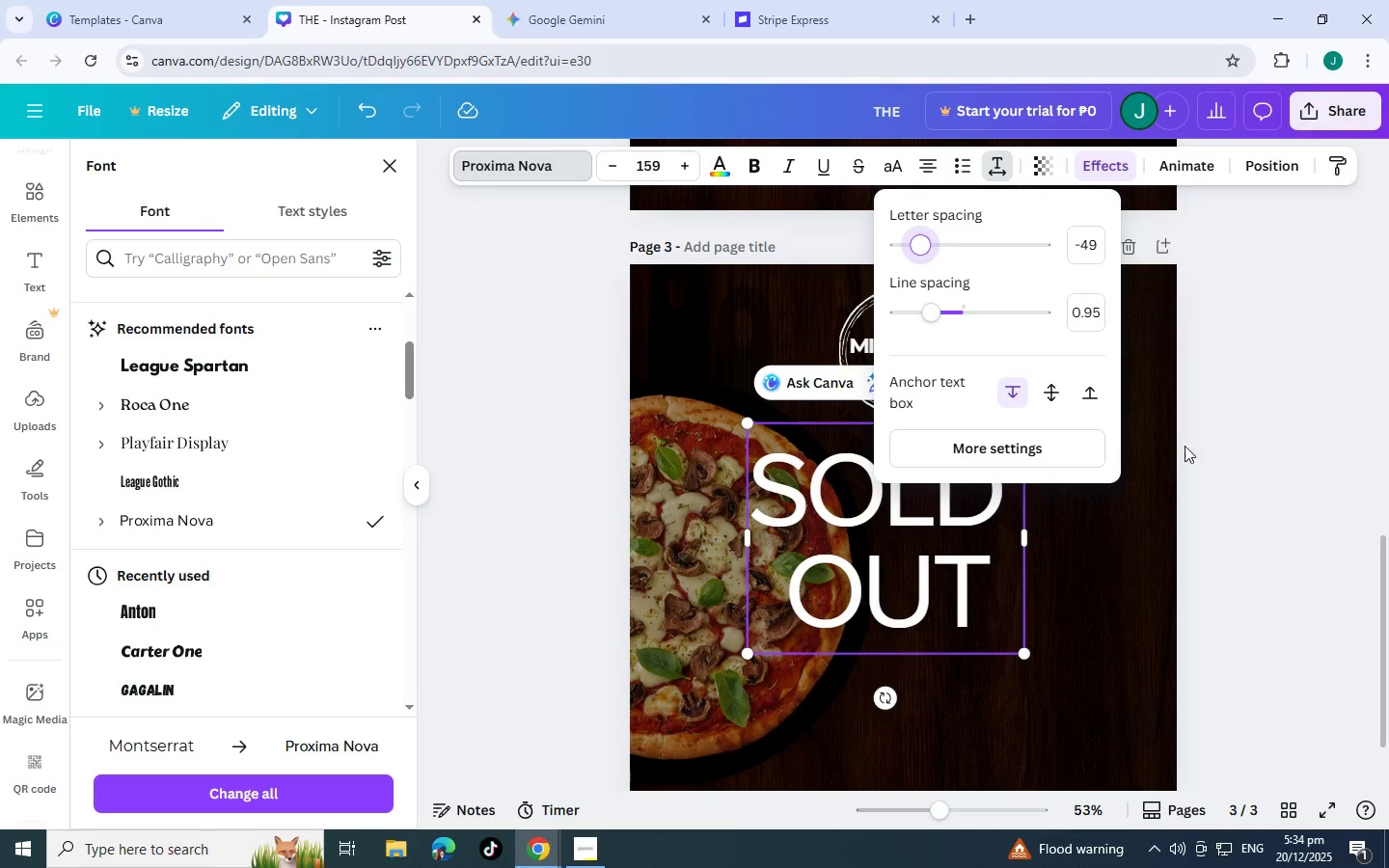 
left_click([1249, 482])
 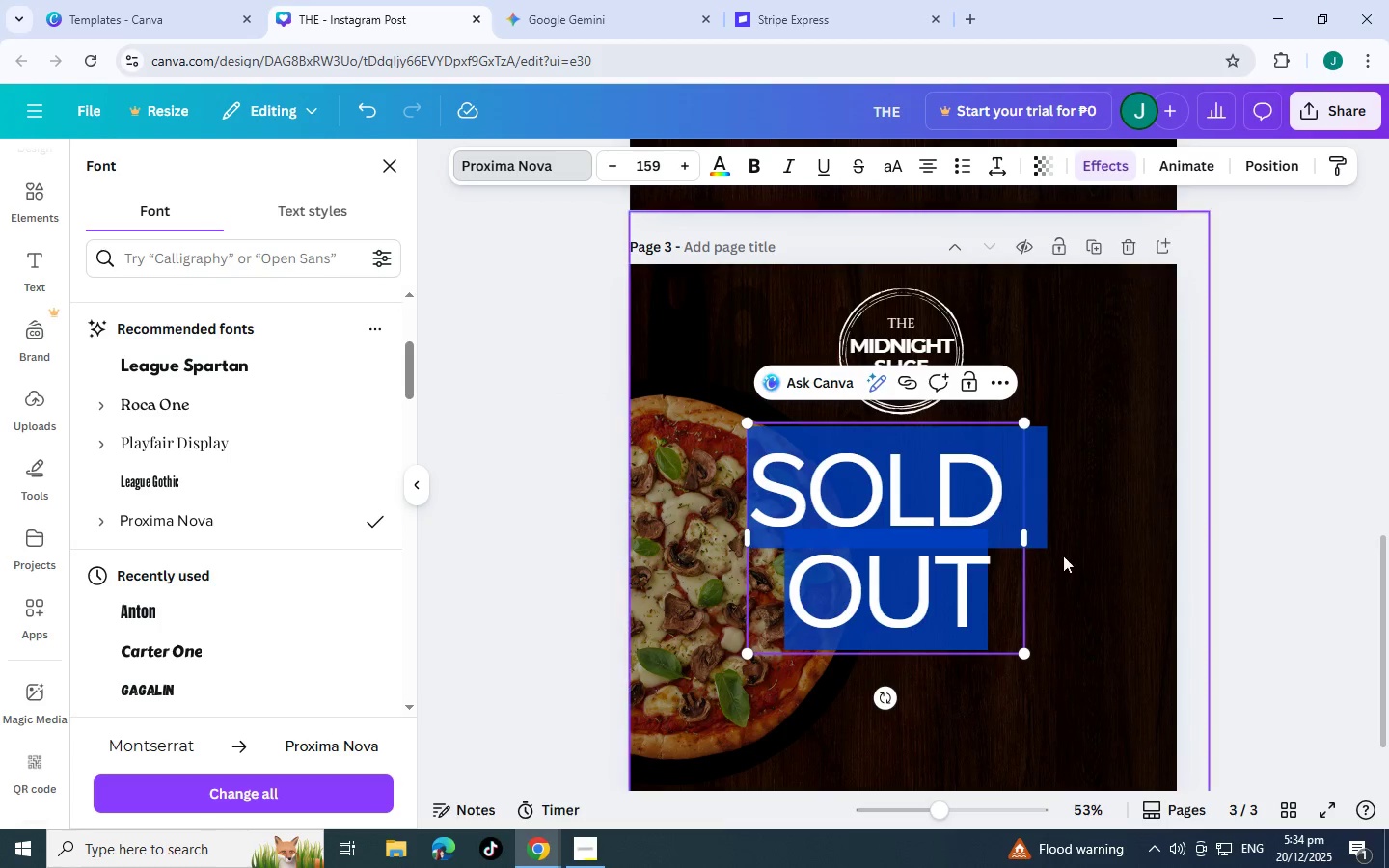 
left_click([1023, 569])
 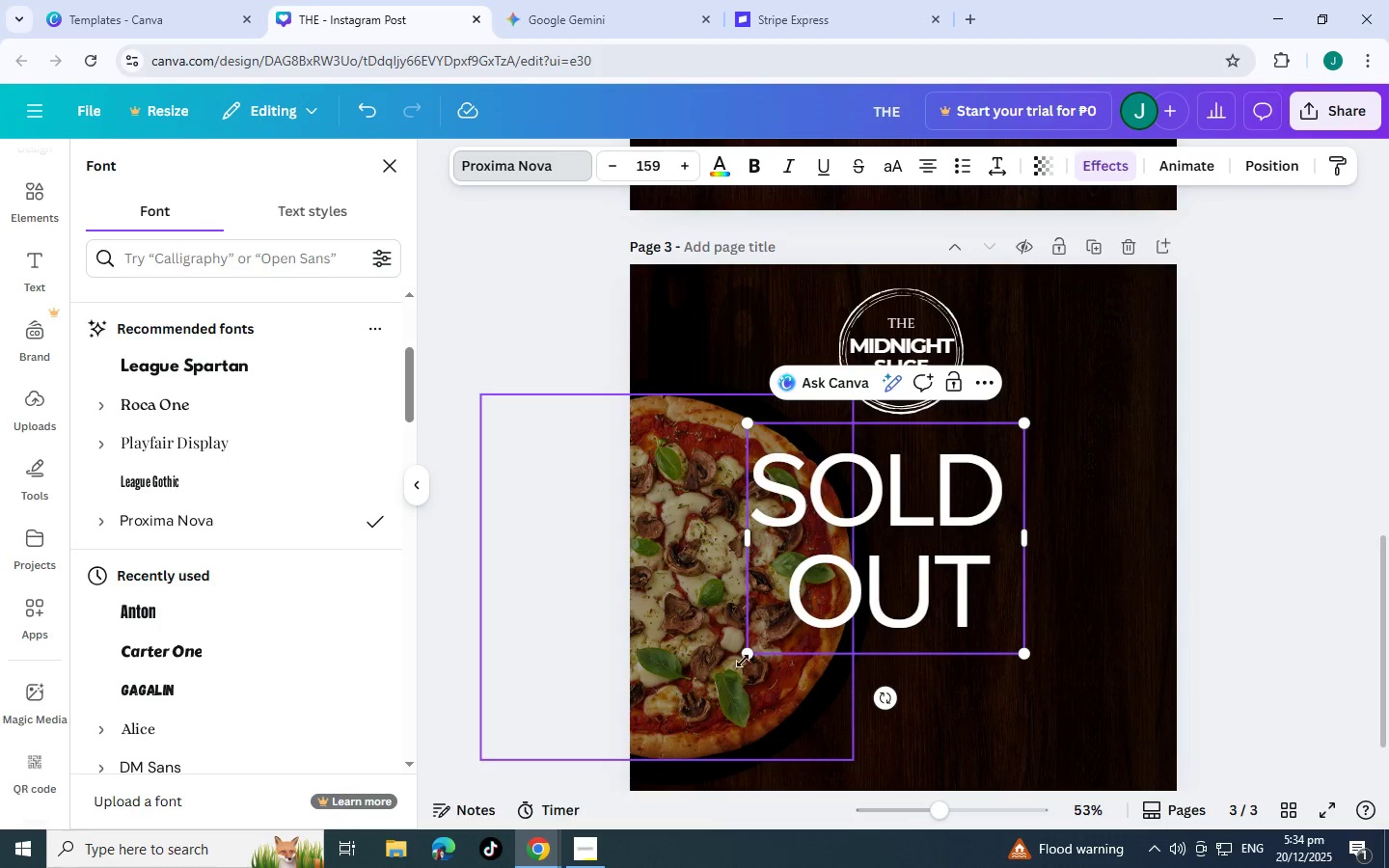 
left_click_drag(start_coordinate=[745, 657], to_coordinate=[706, 739])
 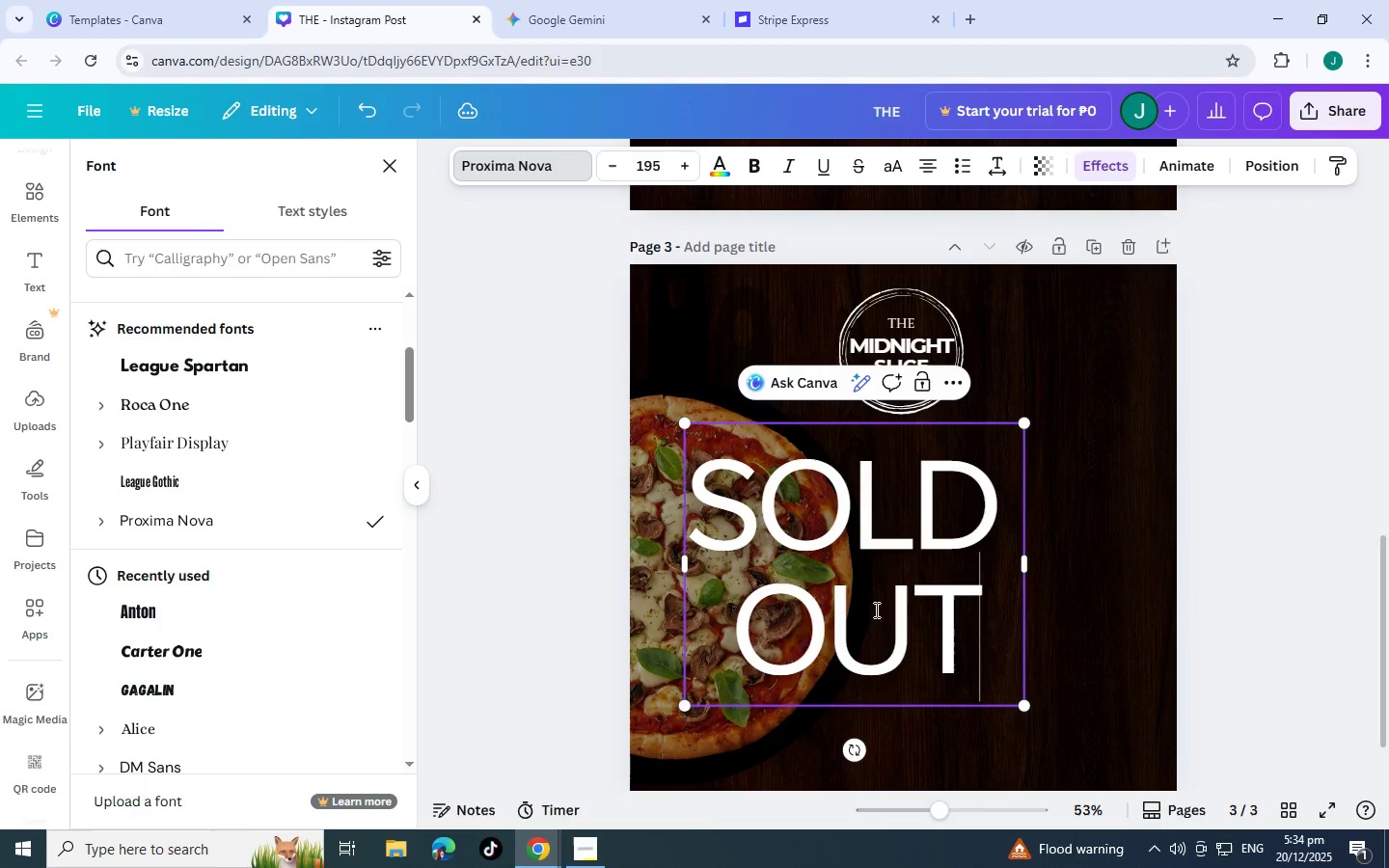 
left_click_drag(start_coordinate=[884, 605], to_coordinate=[971, 583])
 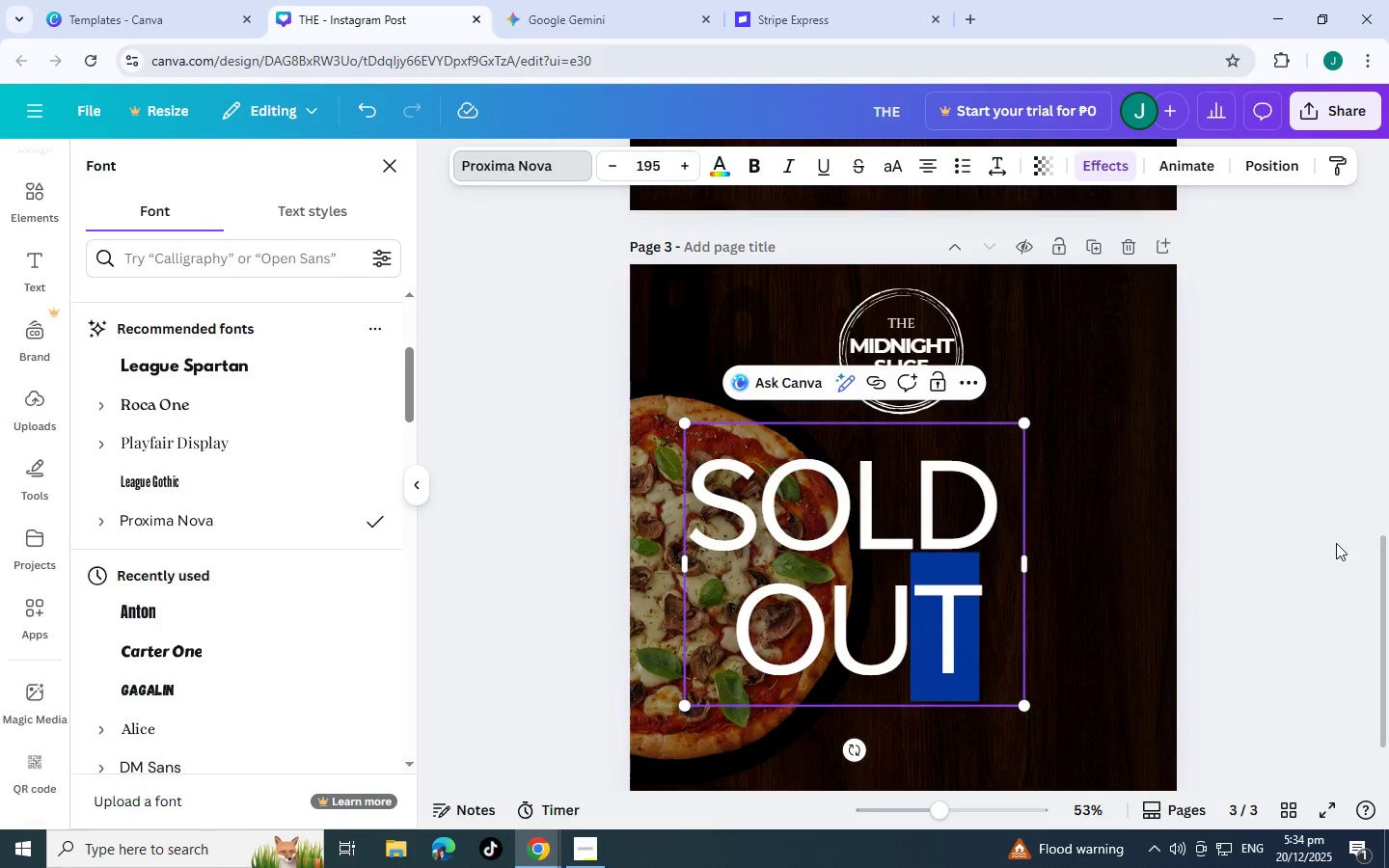 
left_click([1336, 543])
 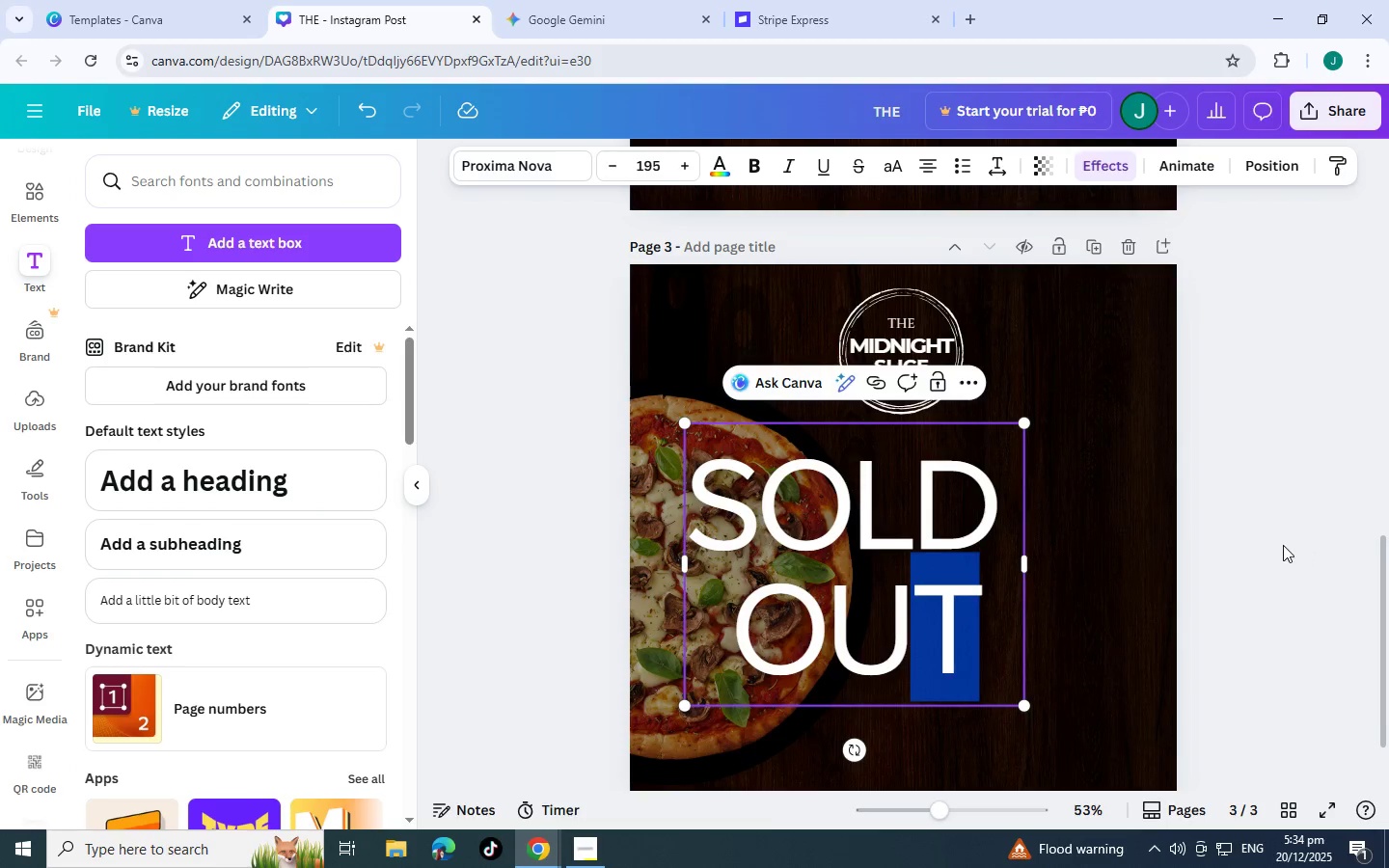 
left_click([1283, 545])
 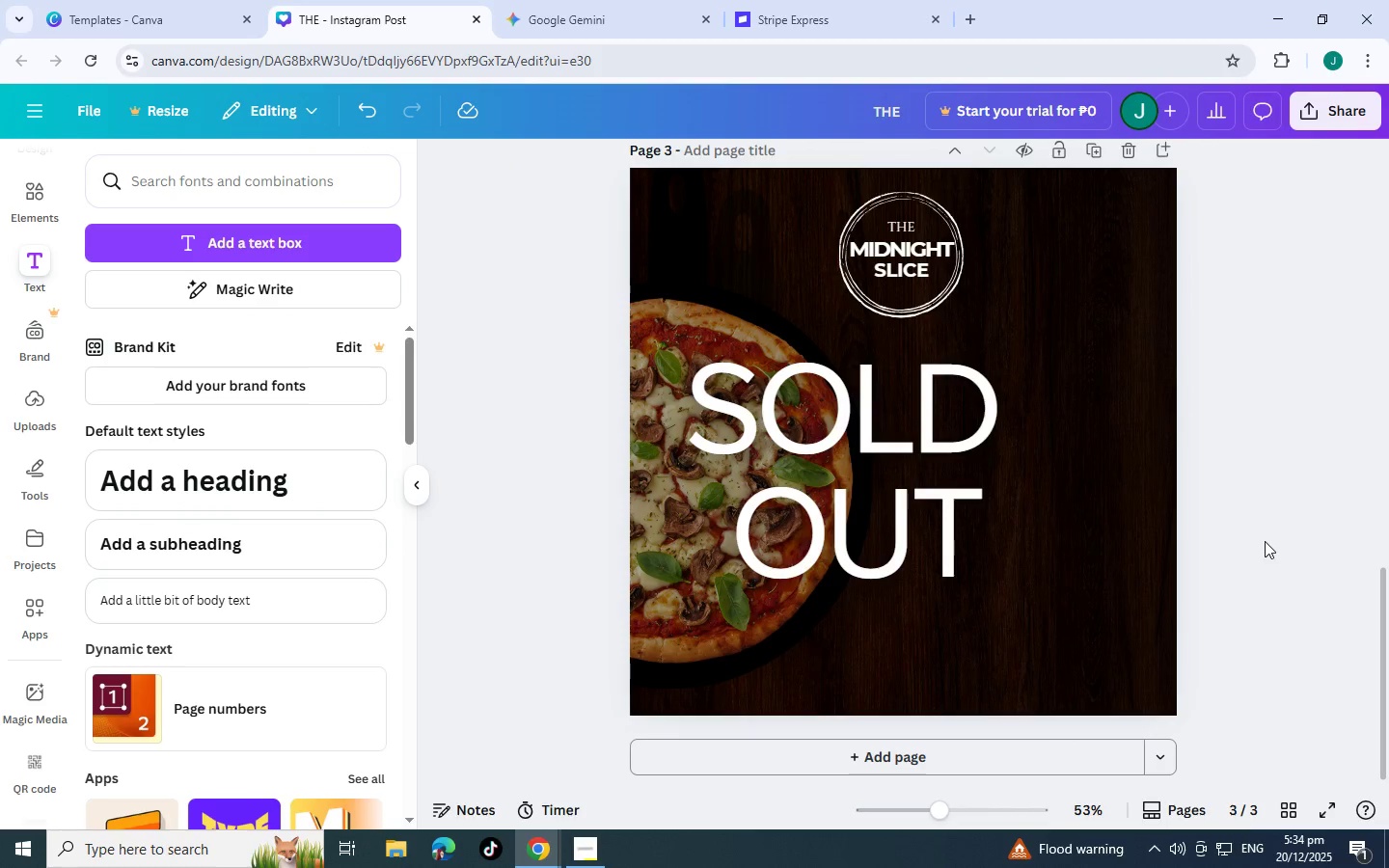 
scroll: coordinate [1268, 543], scroll_direction: down, amount: 2.0
 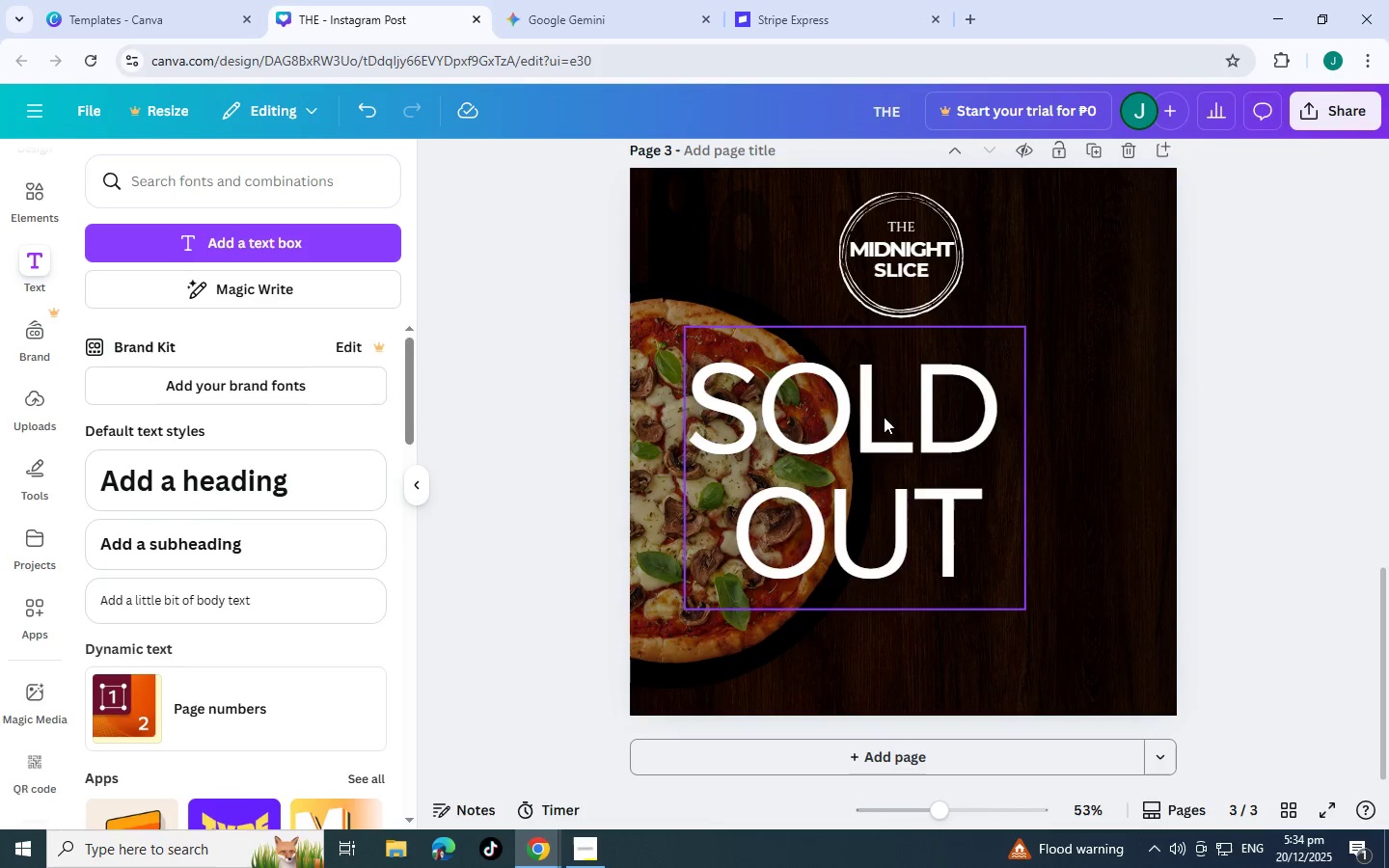 
left_click_drag(start_coordinate=[858, 460], to_coordinate=[947, 442])
 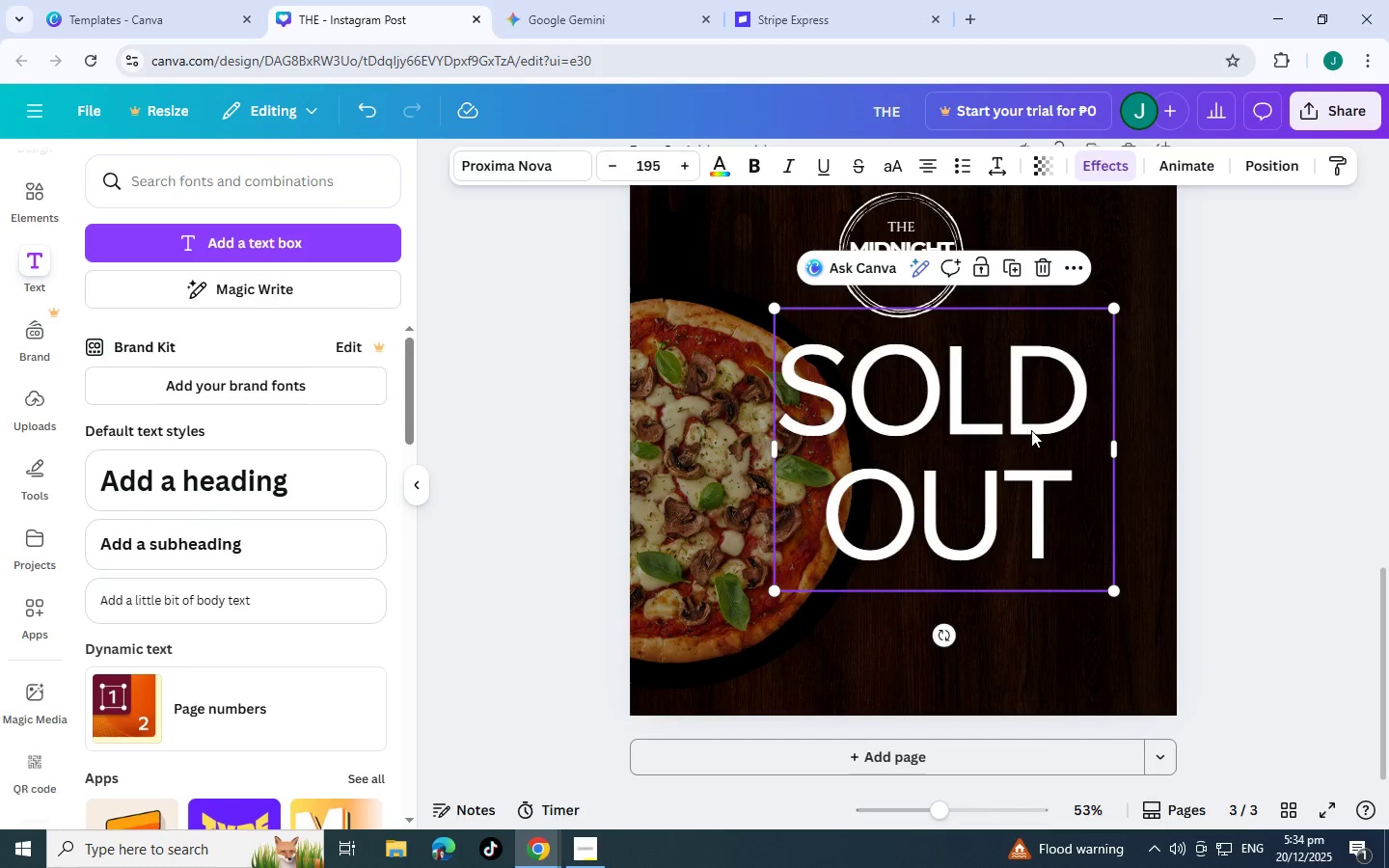 
left_click([1031, 430])
 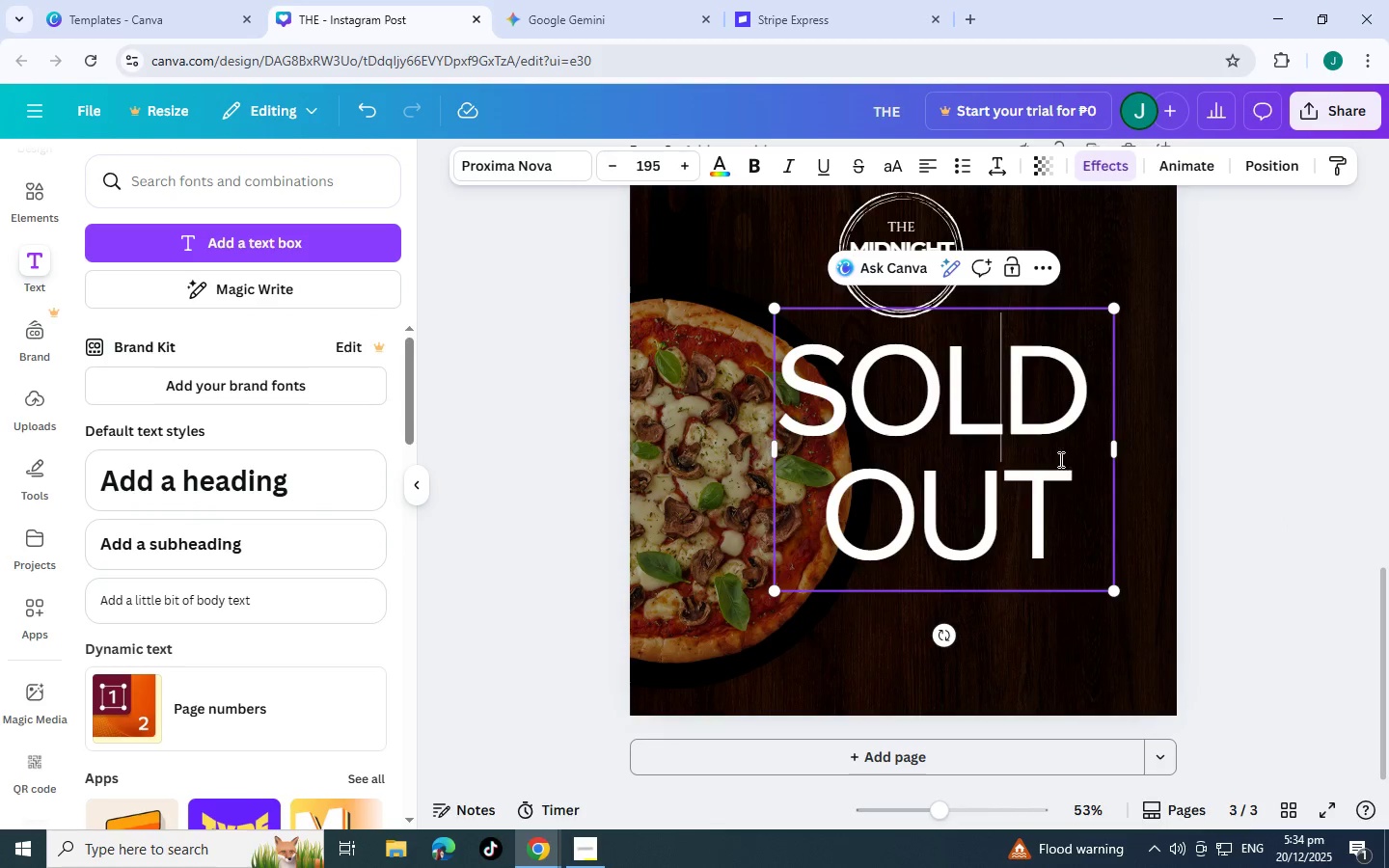 
left_click_drag(start_coordinate=[1046, 460], to_coordinate=[990, 460])
 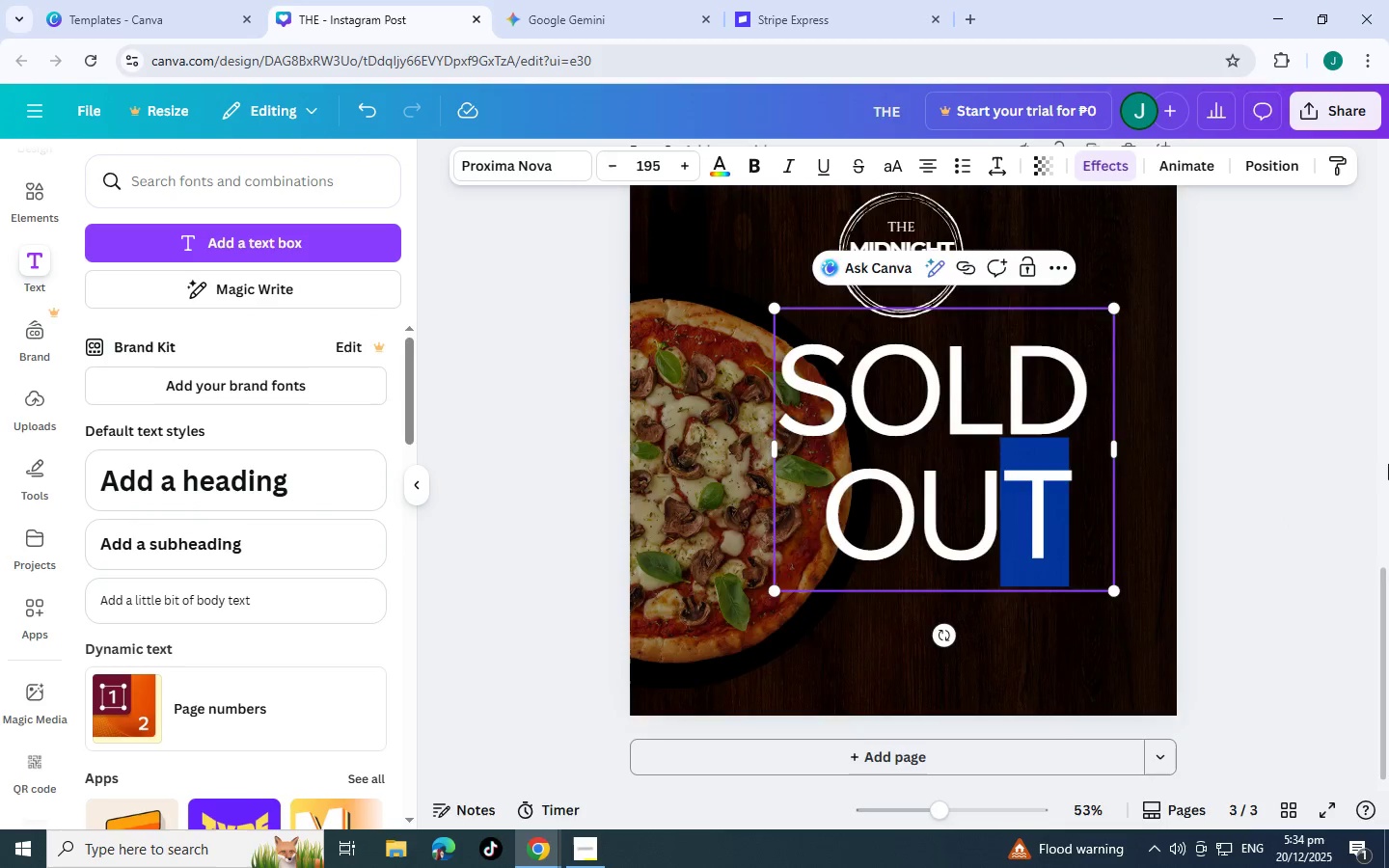 
left_click([1388, 468])
 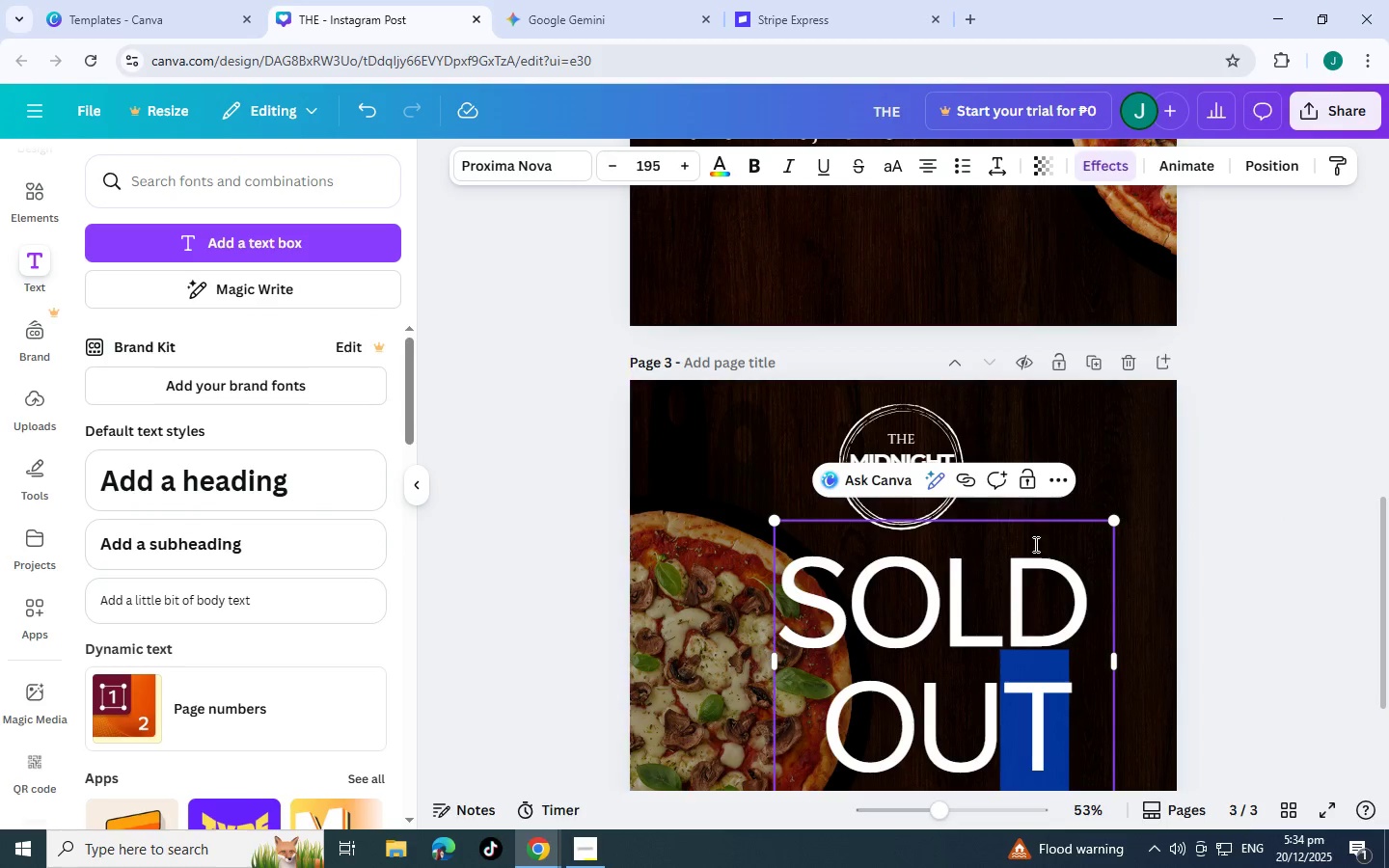 
left_click([1192, 531])
 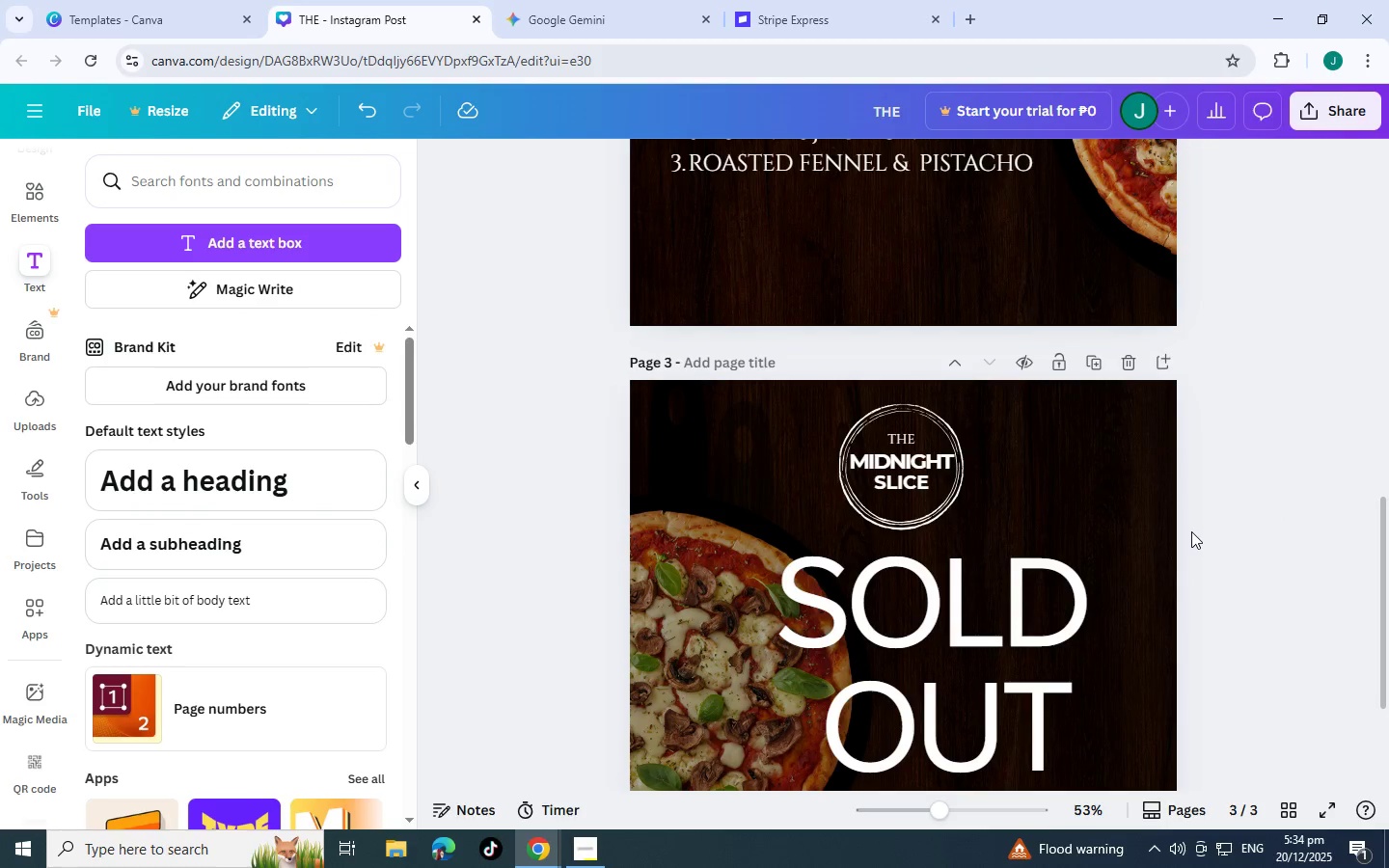 
scroll: coordinate [1191, 531], scroll_direction: down, amount: 1.0
 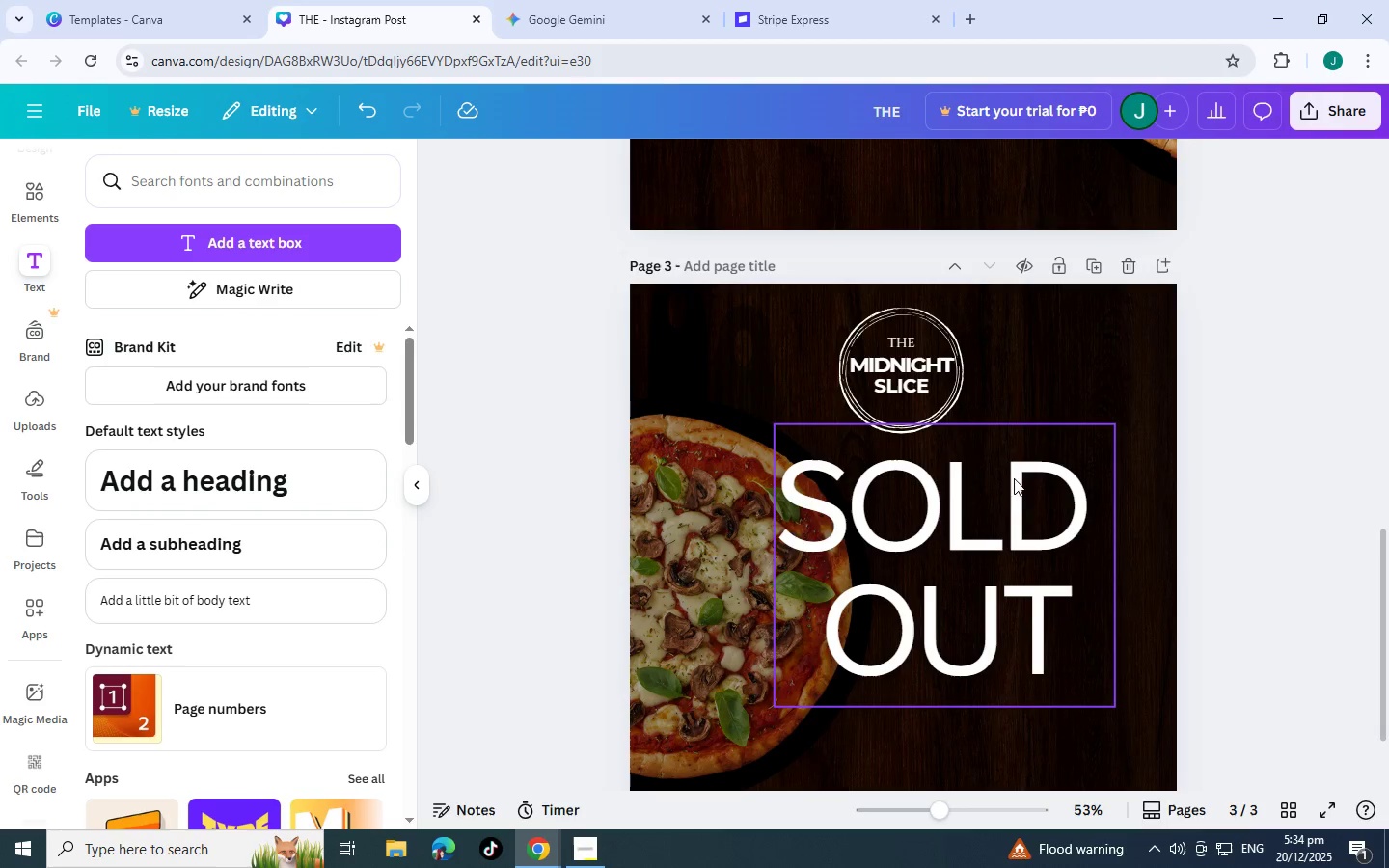 
left_click_drag(start_coordinate=[982, 520], to_coordinate=[942, 524])
 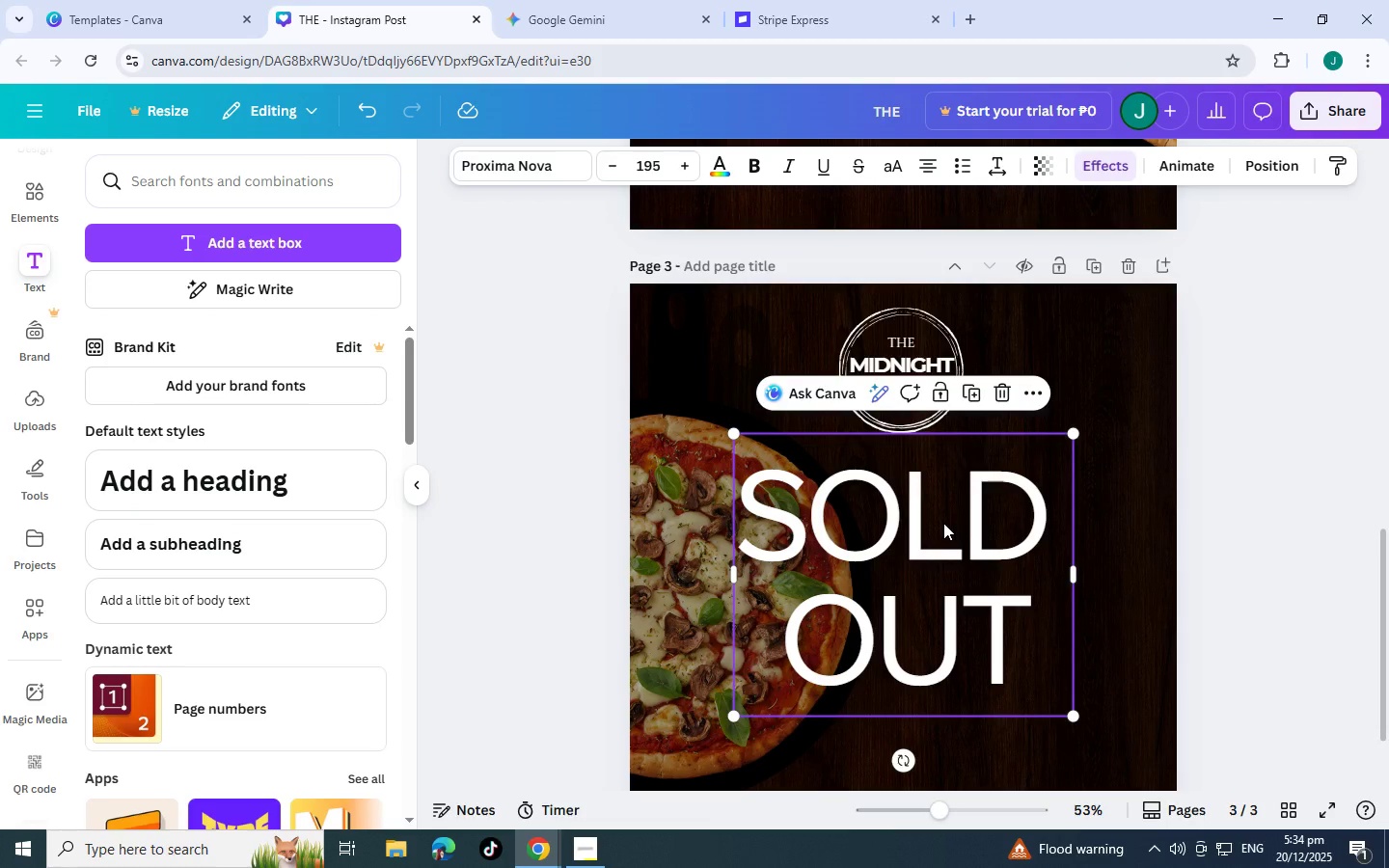 
scroll: coordinate [943, 523], scroll_direction: down, amount: 2.0
 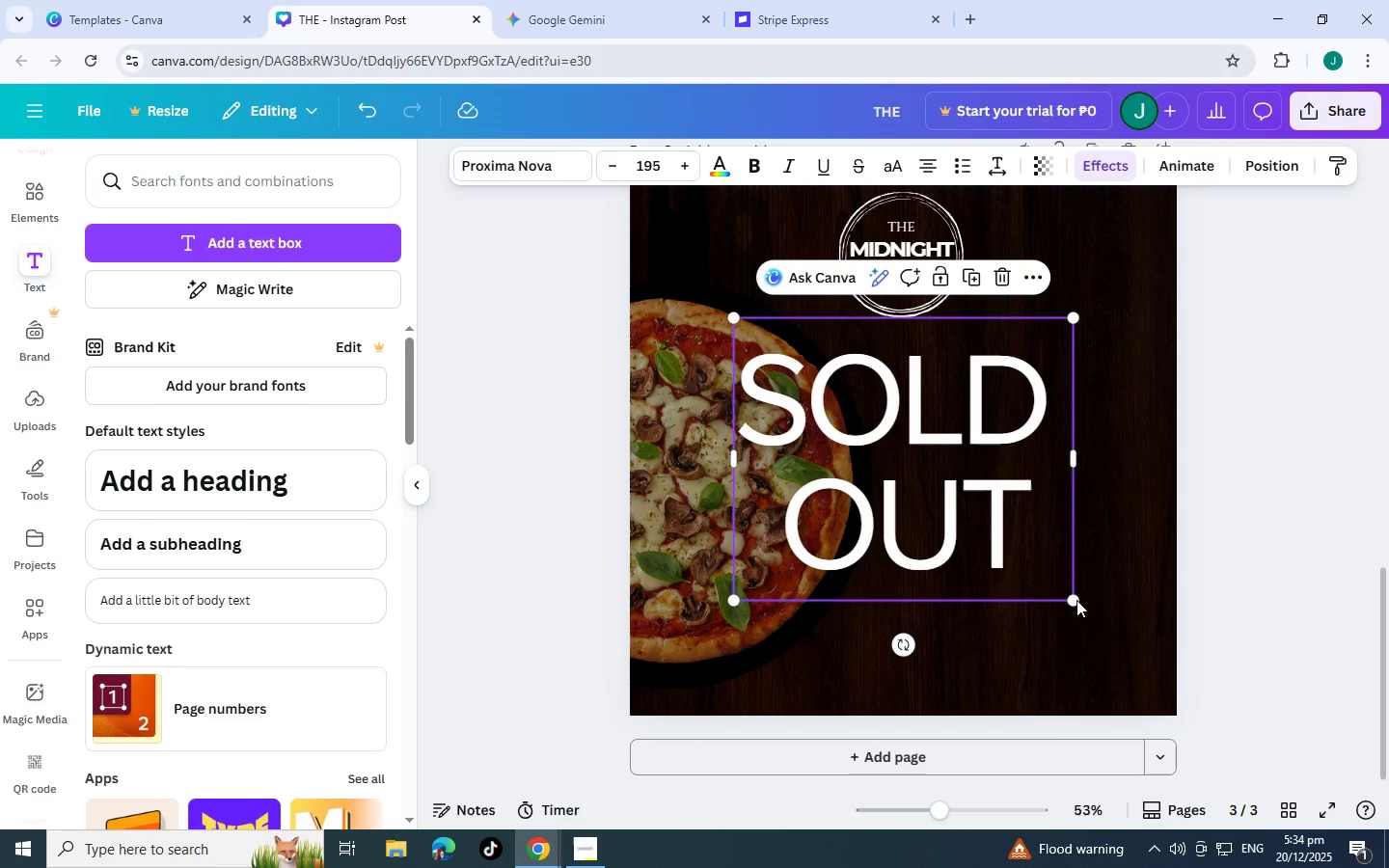 
left_click_drag(start_coordinate=[1075, 598], to_coordinate=[1019, 588])
 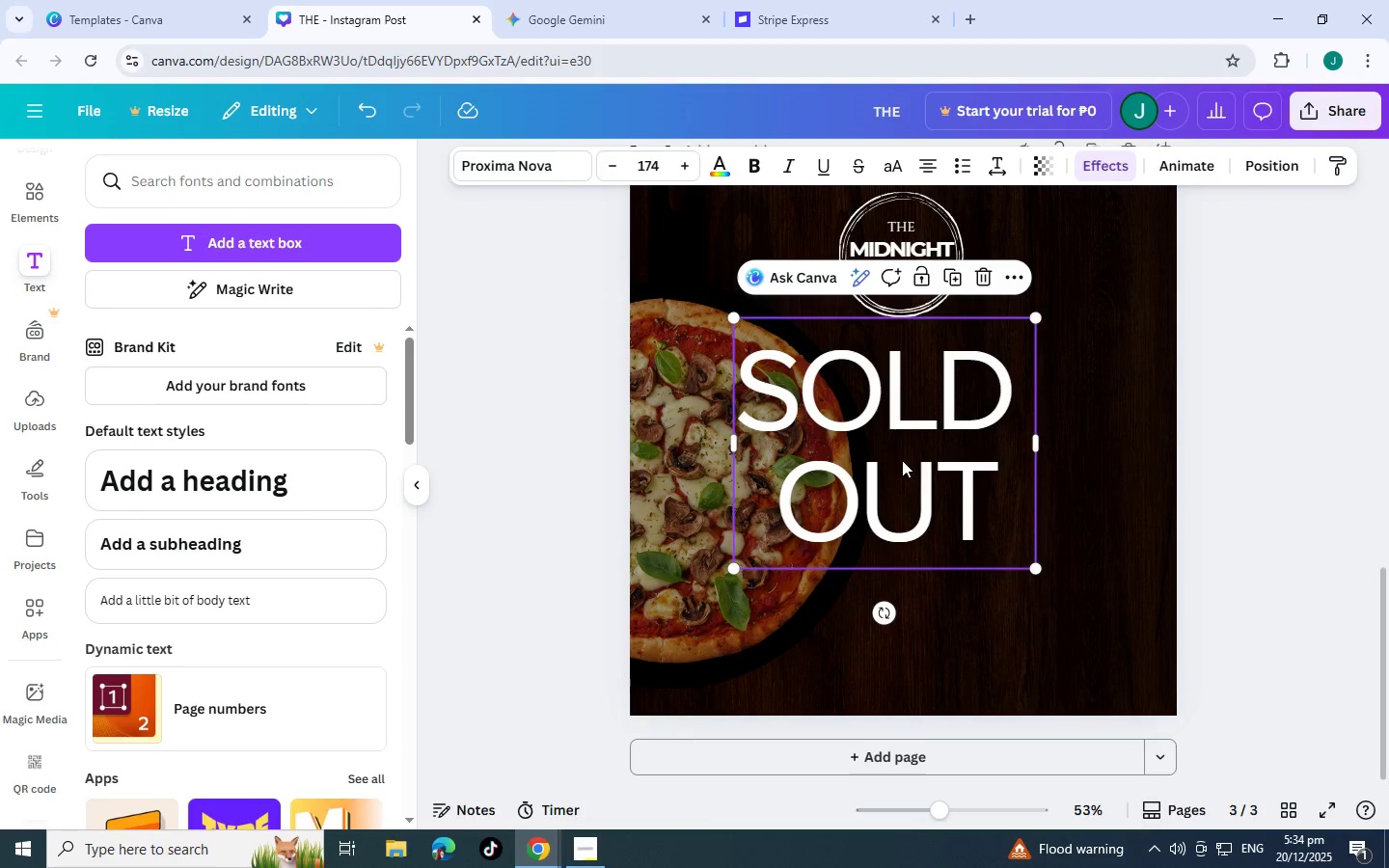 
left_click_drag(start_coordinate=[902, 460], to_coordinate=[923, 463])
 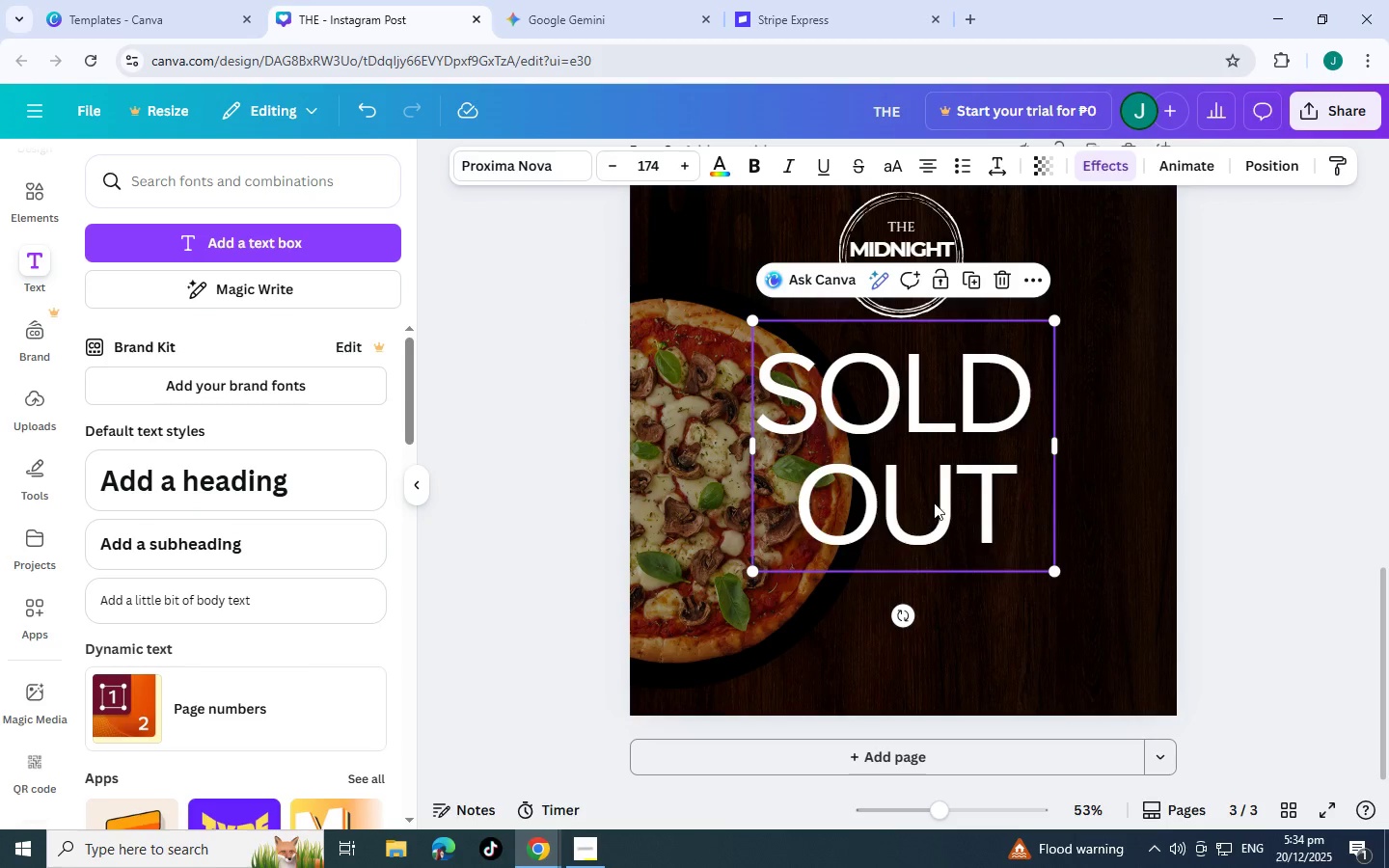 
scroll: coordinate [932, 497], scroll_direction: up, amount: 4.0
 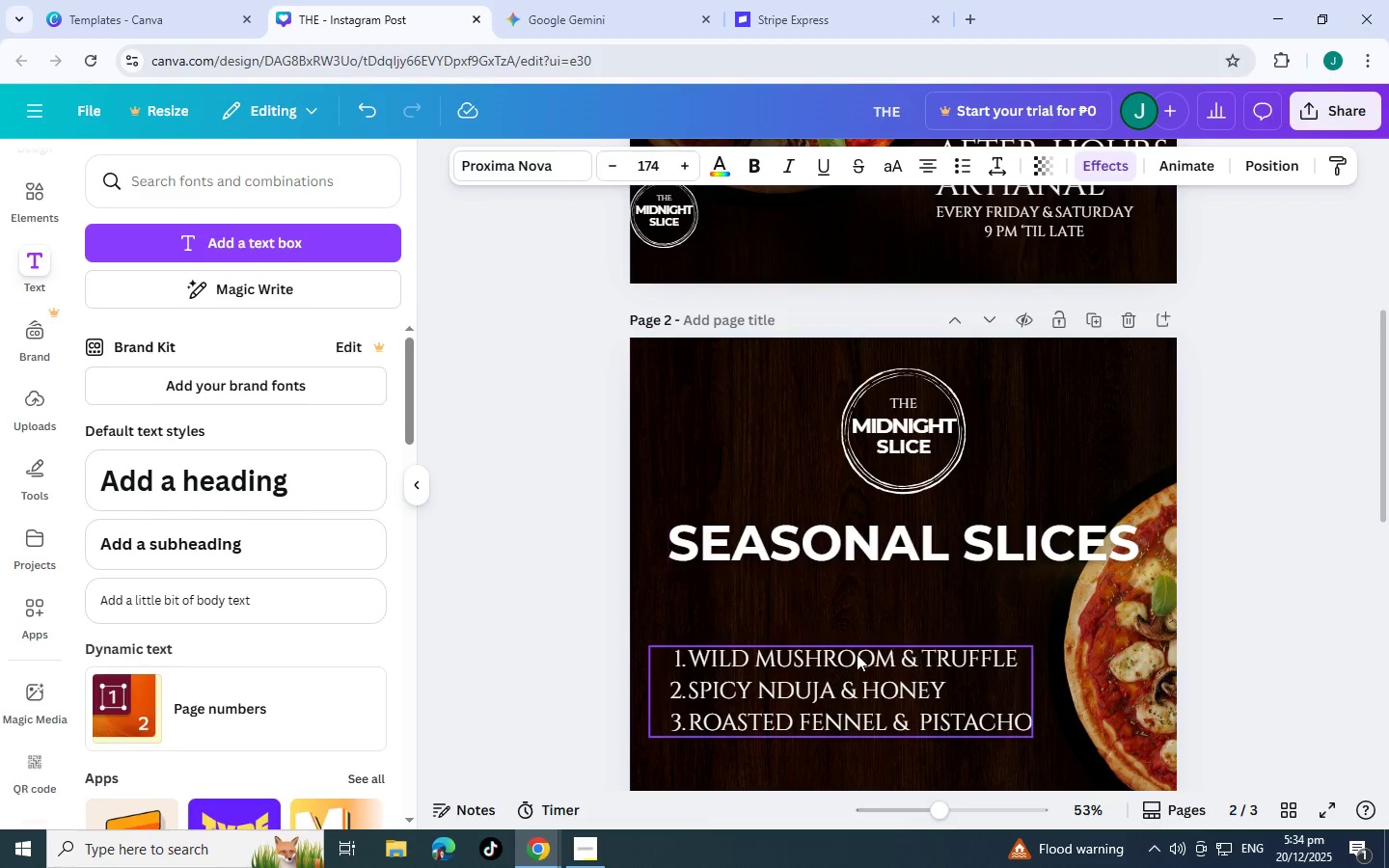 
left_click([857, 654])
 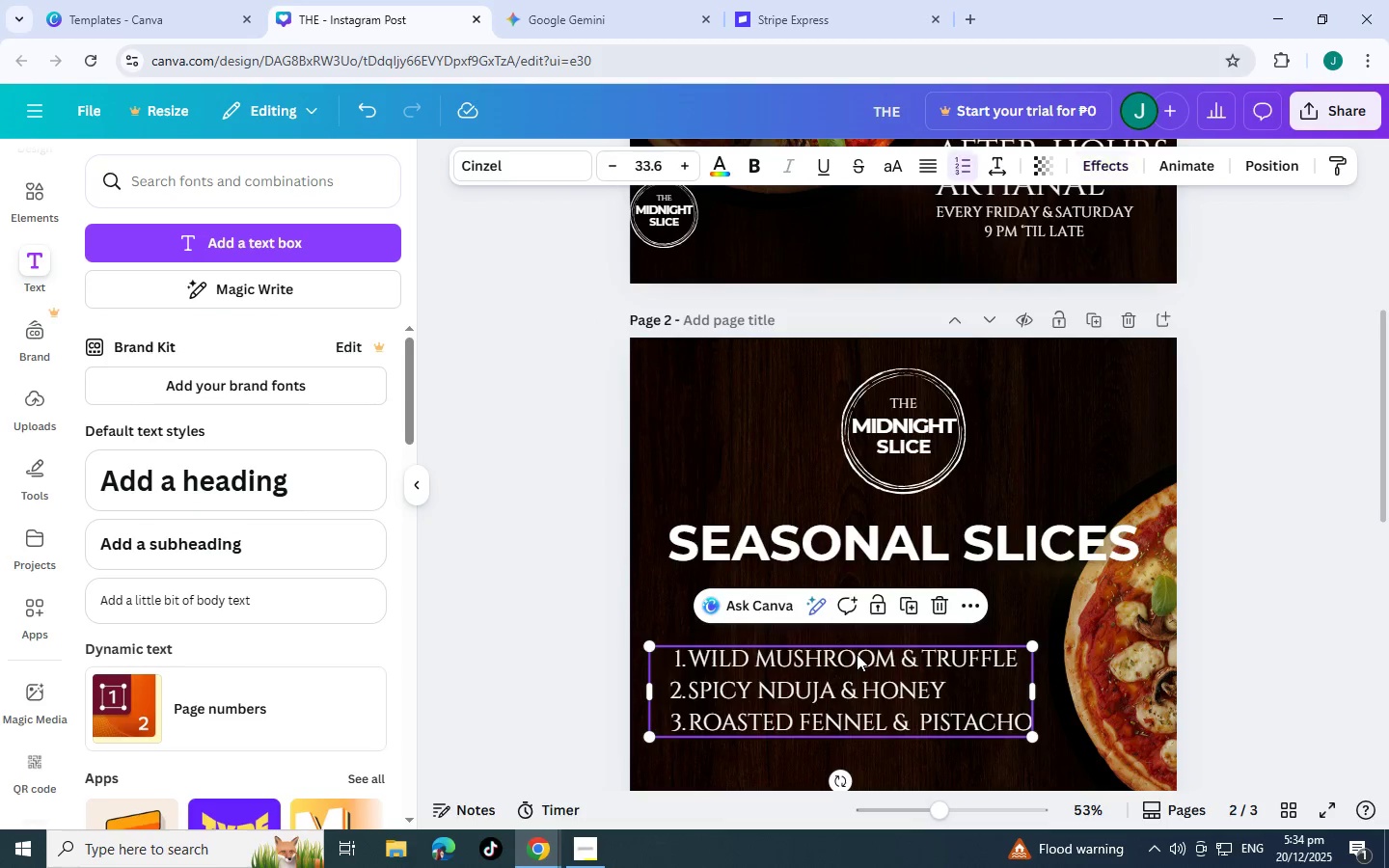 
key(Control+C)
 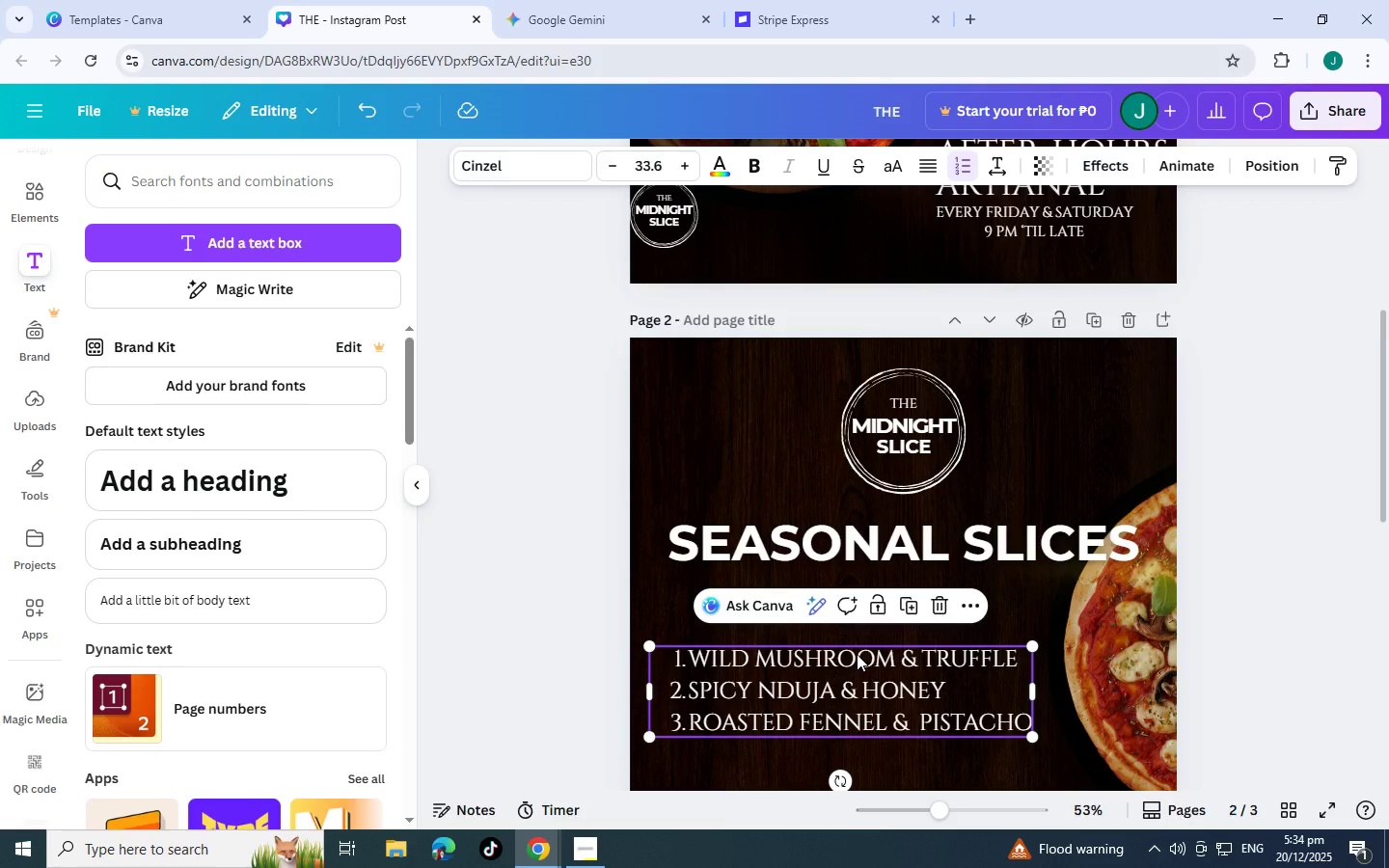 
scroll: coordinate [857, 654], scroll_direction: down, amount: 4.0
 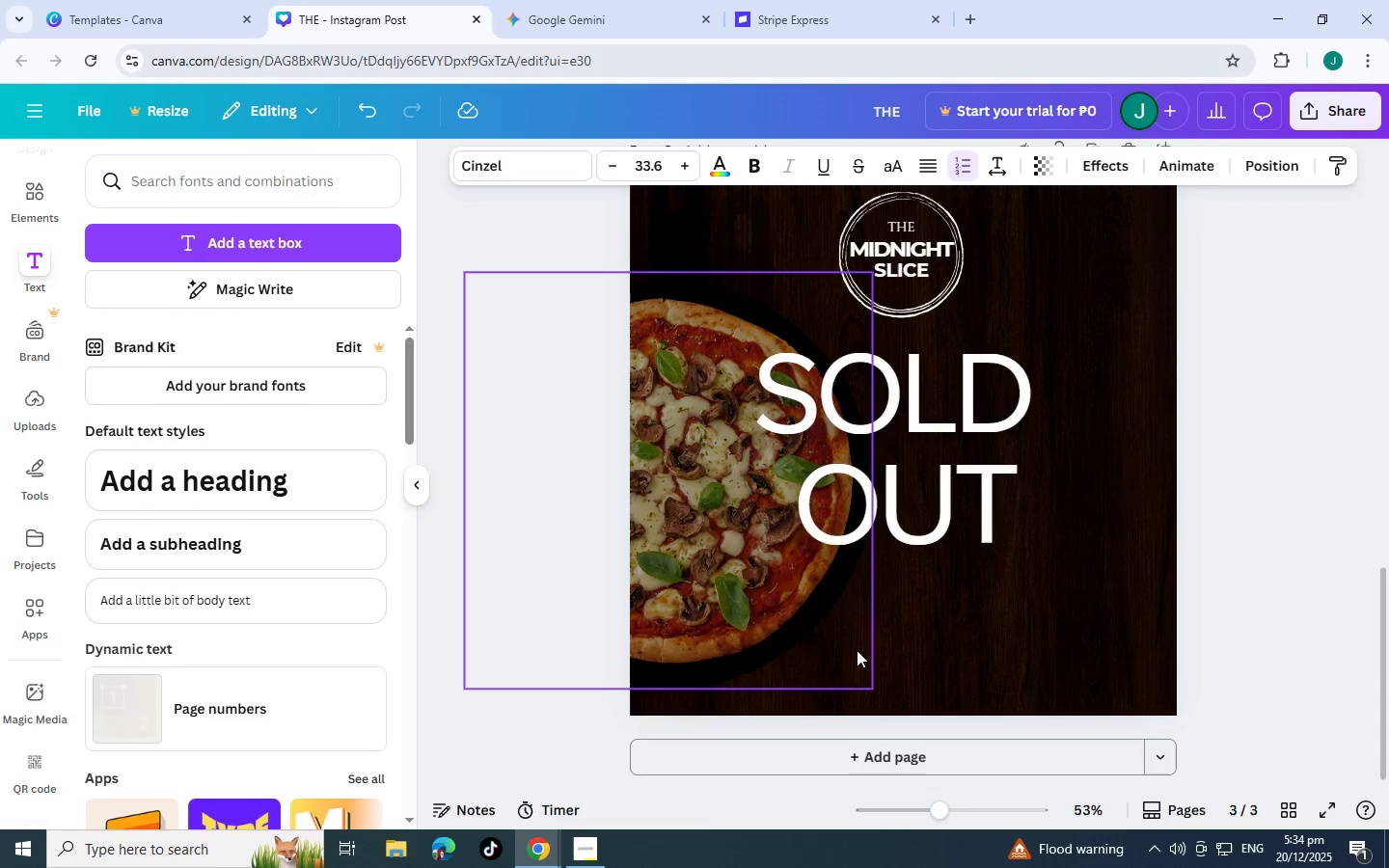 
key(Control+V)
 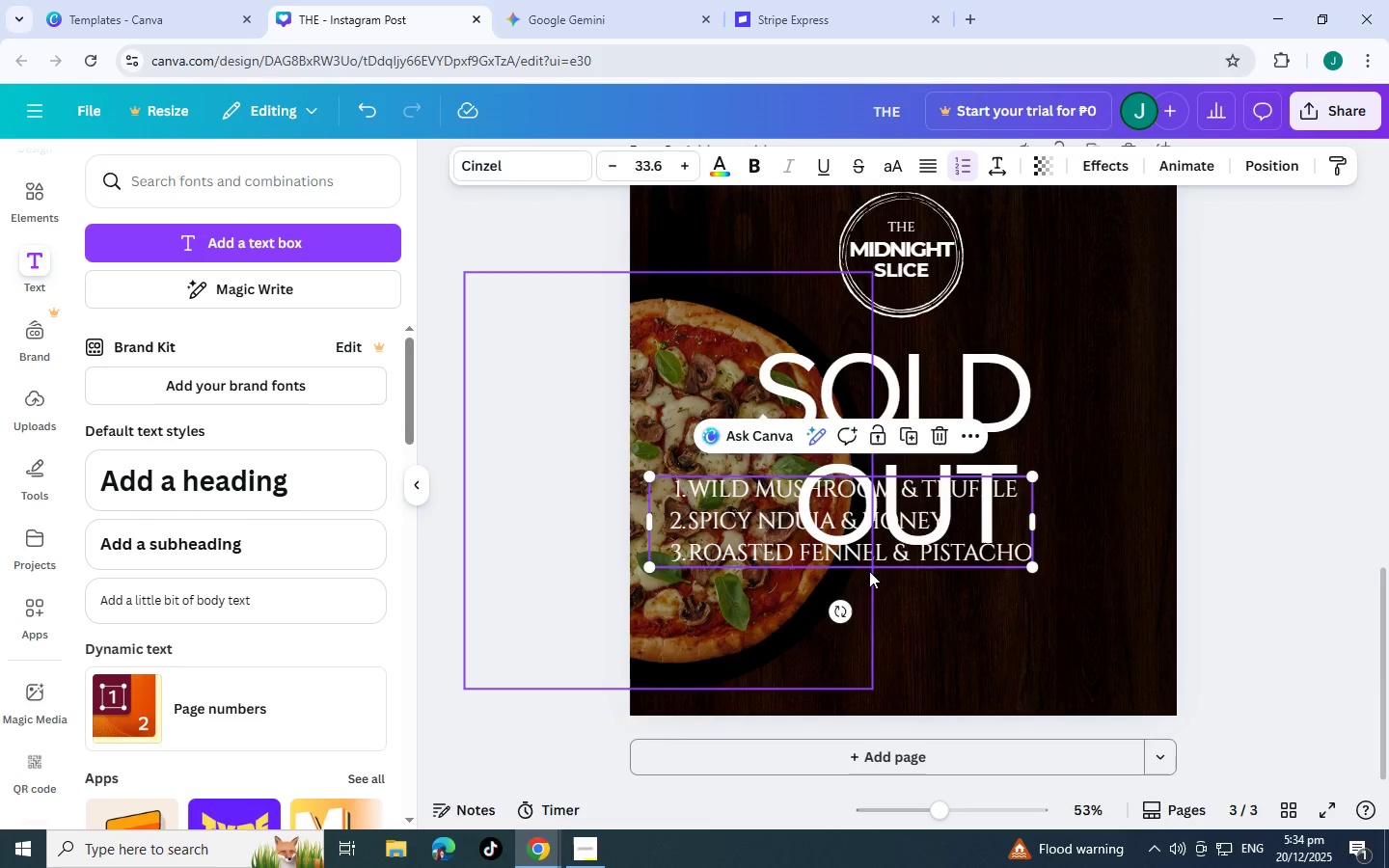 
left_click_drag(start_coordinate=[869, 571], to_coordinate=[951, 652])
 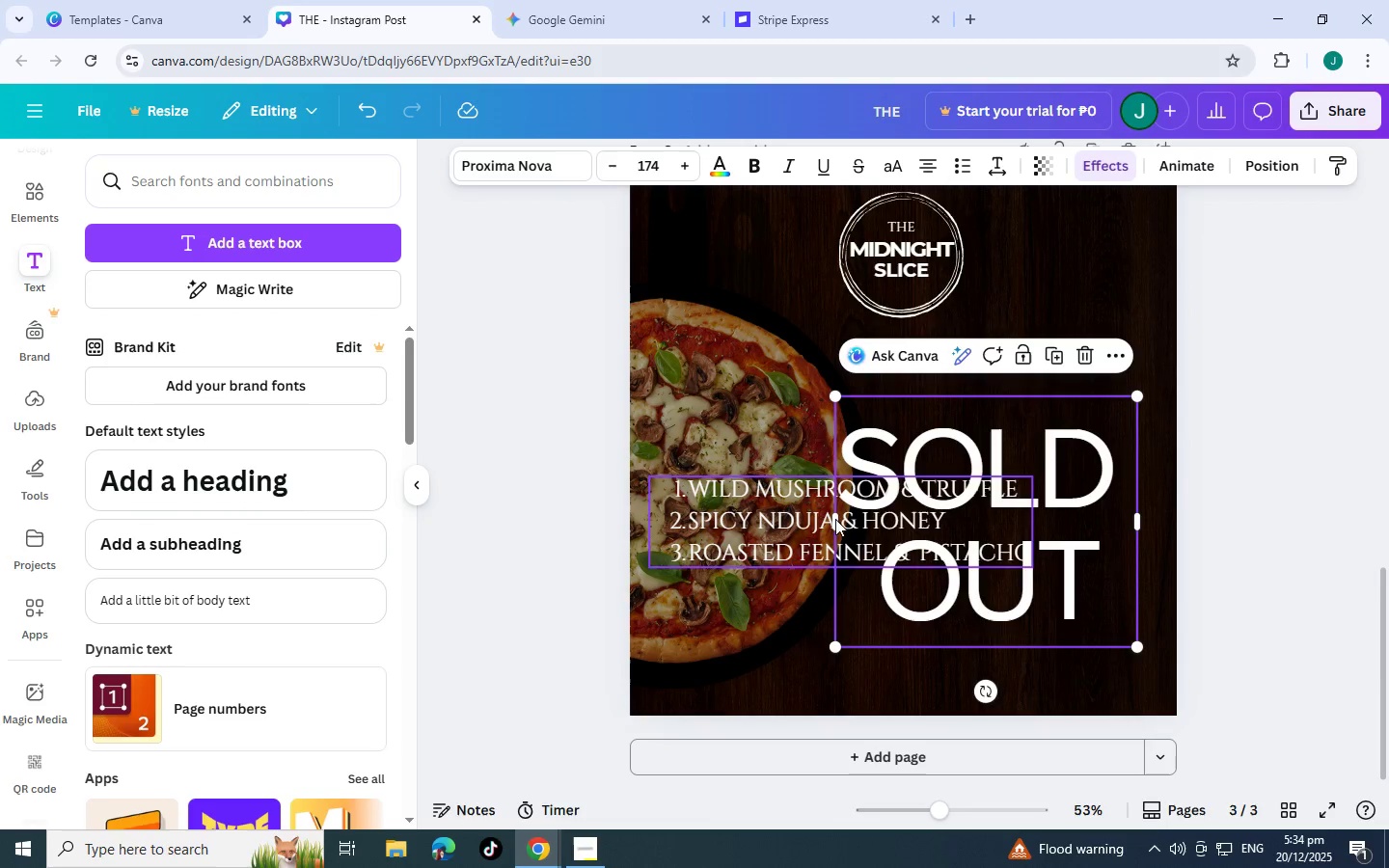 
key(Control+X)
 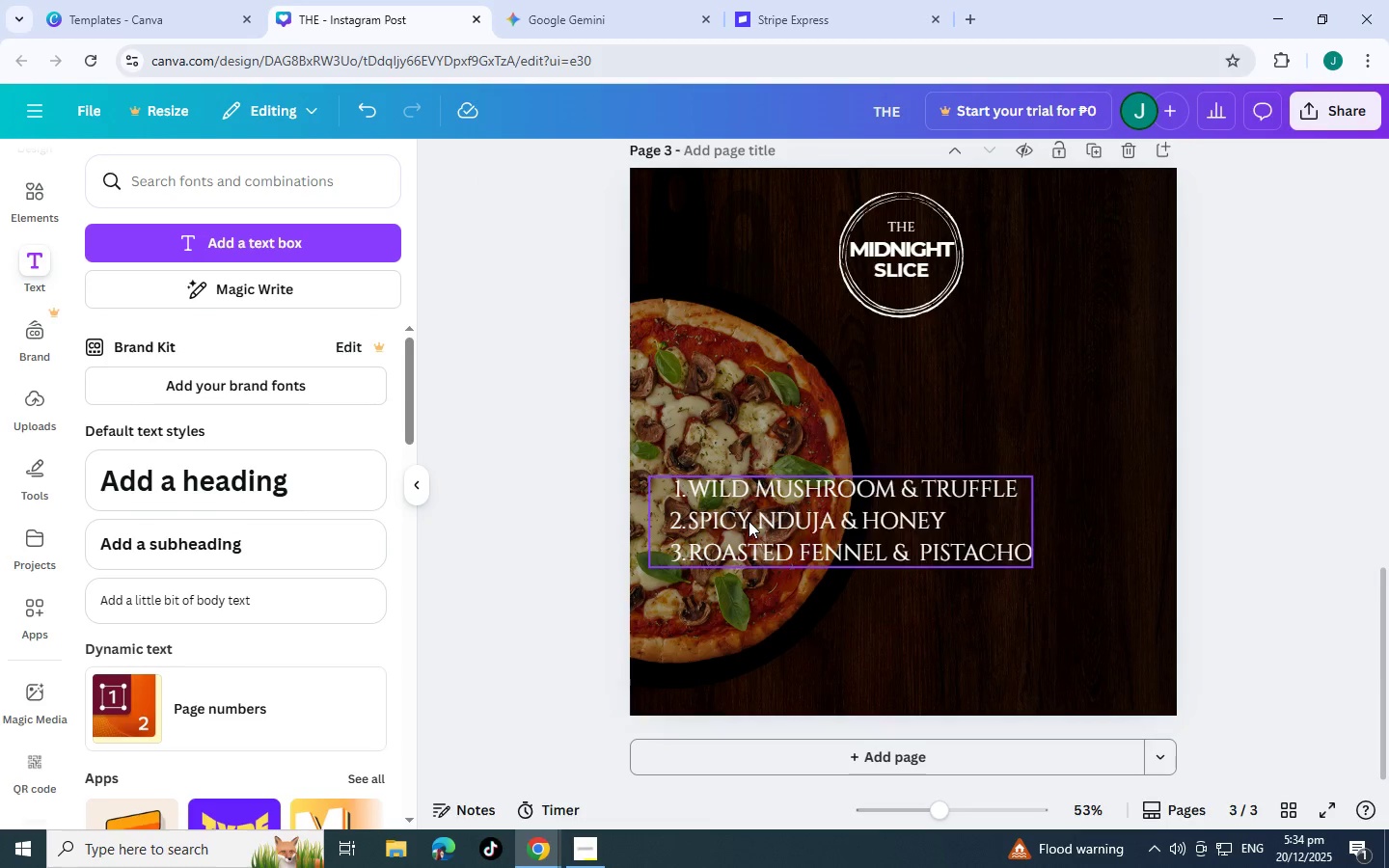 
key(Control+Z)
 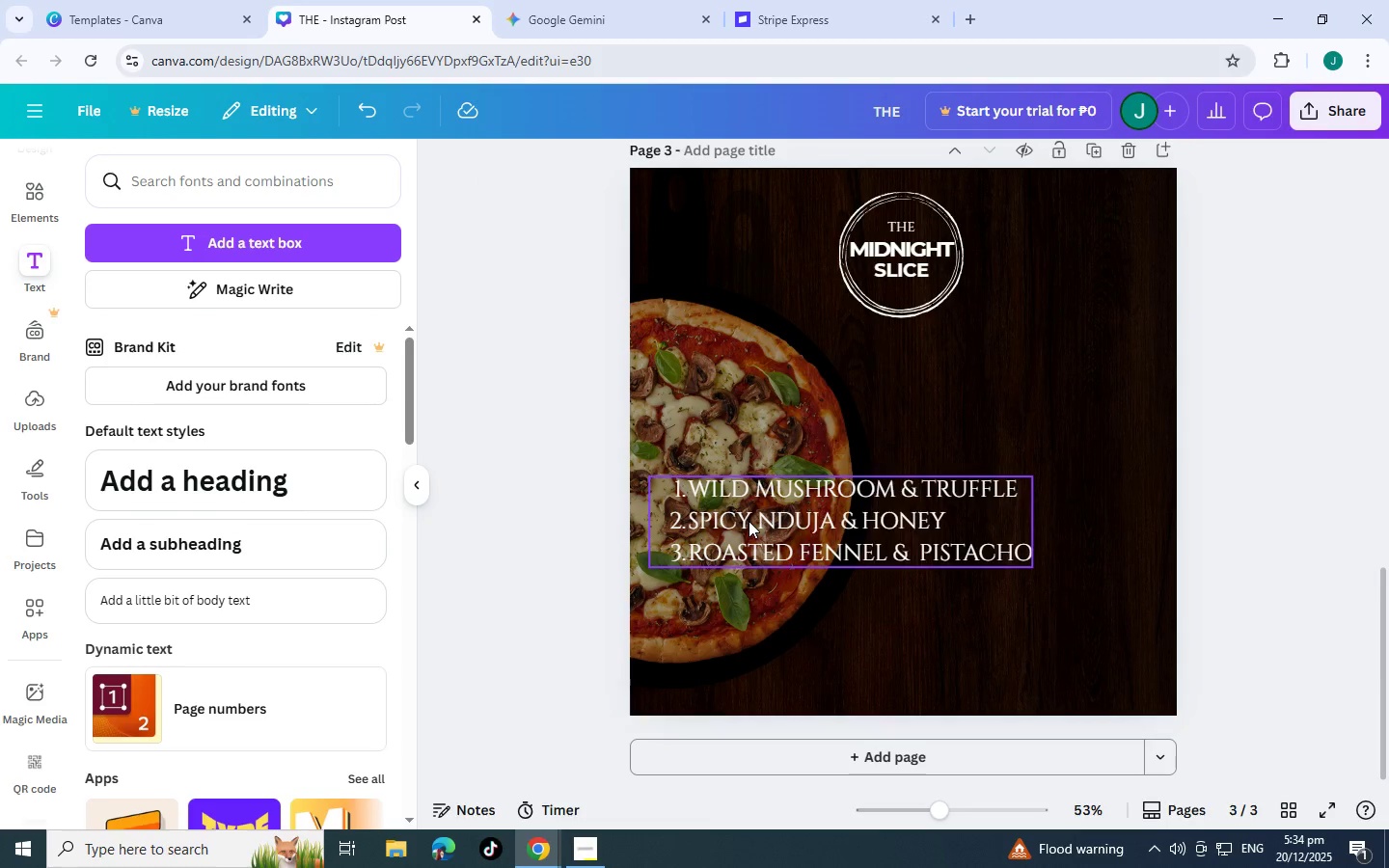 
key(Control+Z)
 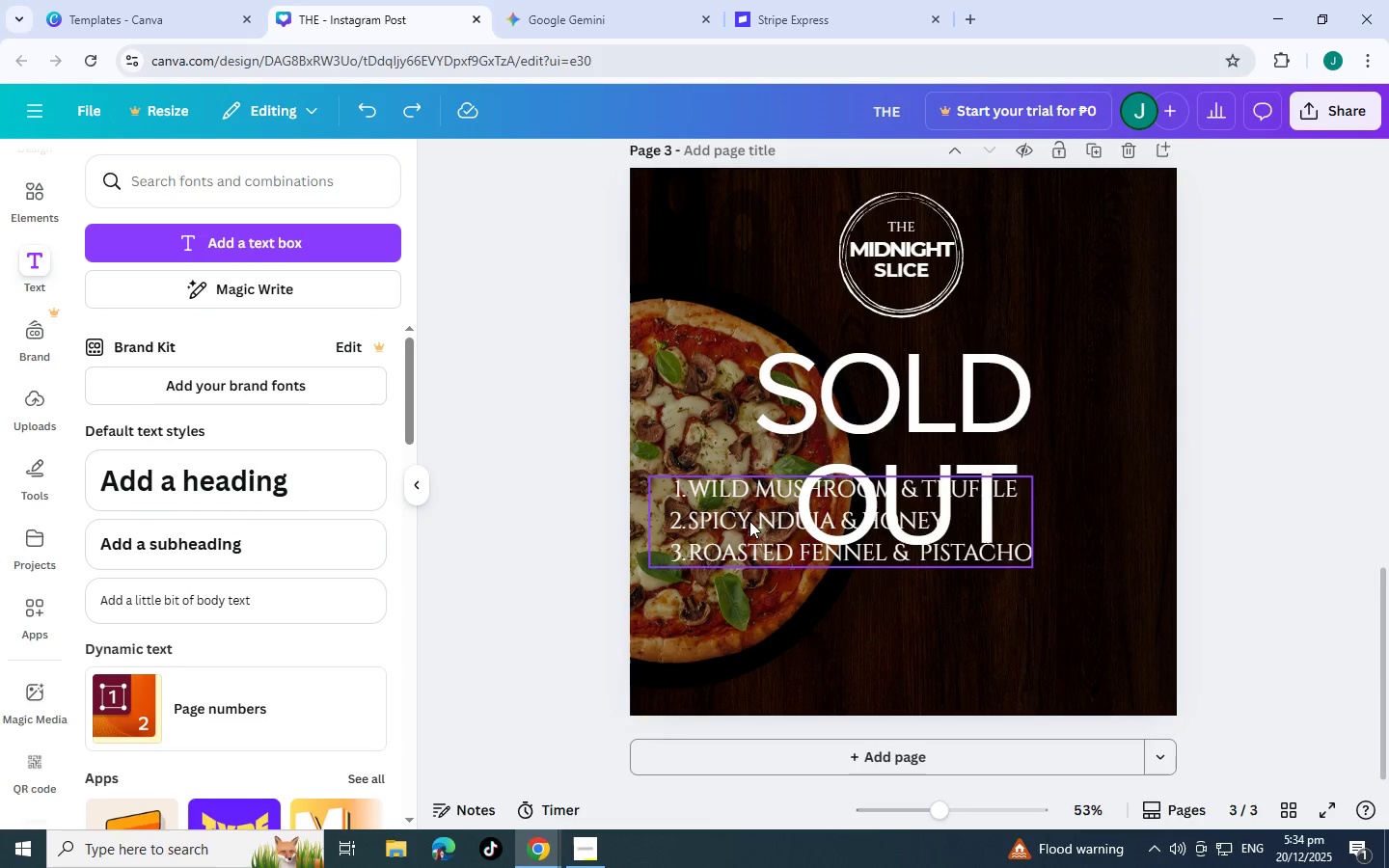 
left_click([749, 521])
 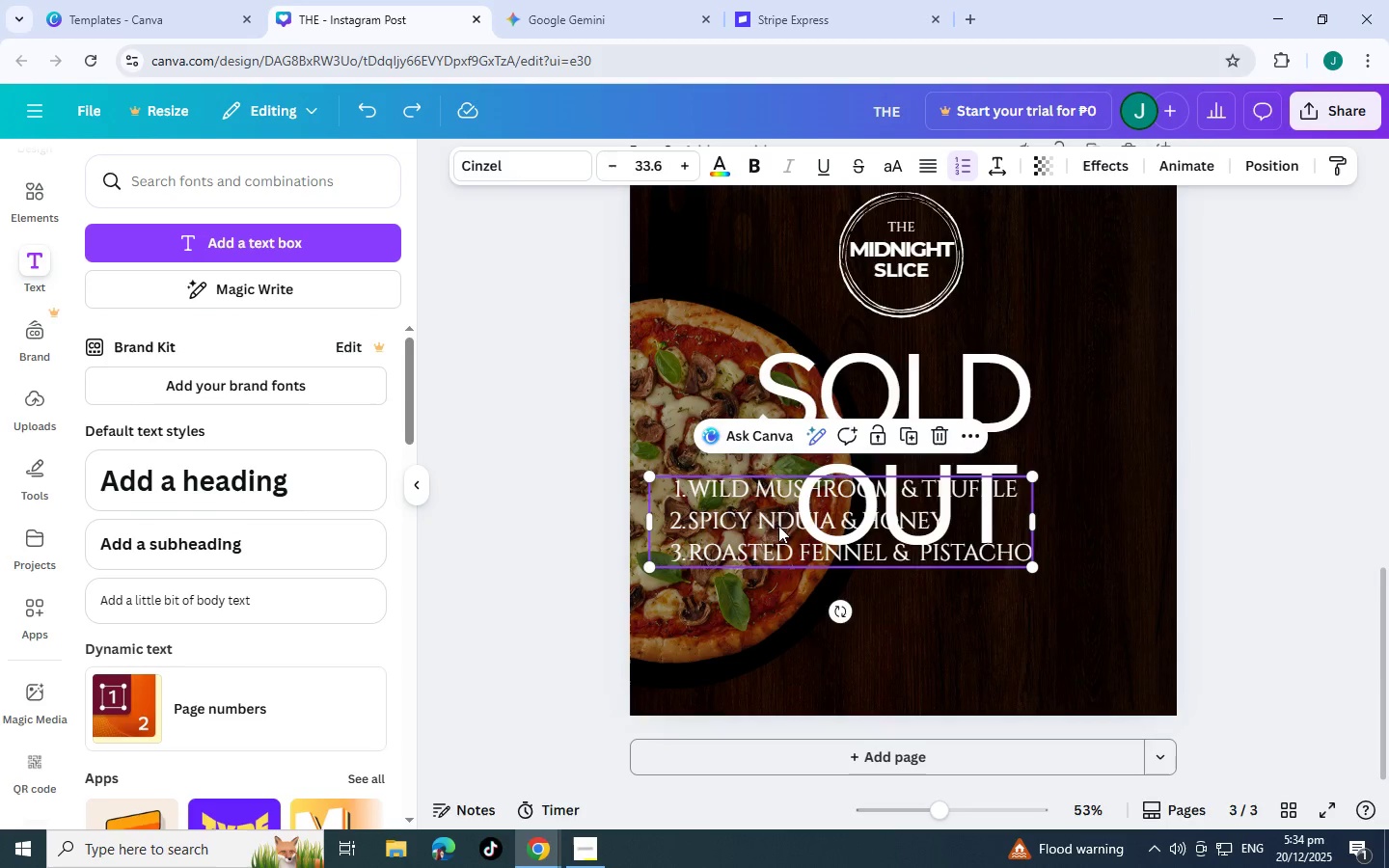 
left_click_drag(start_coordinate=[778, 526], to_coordinate=[912, 648])
 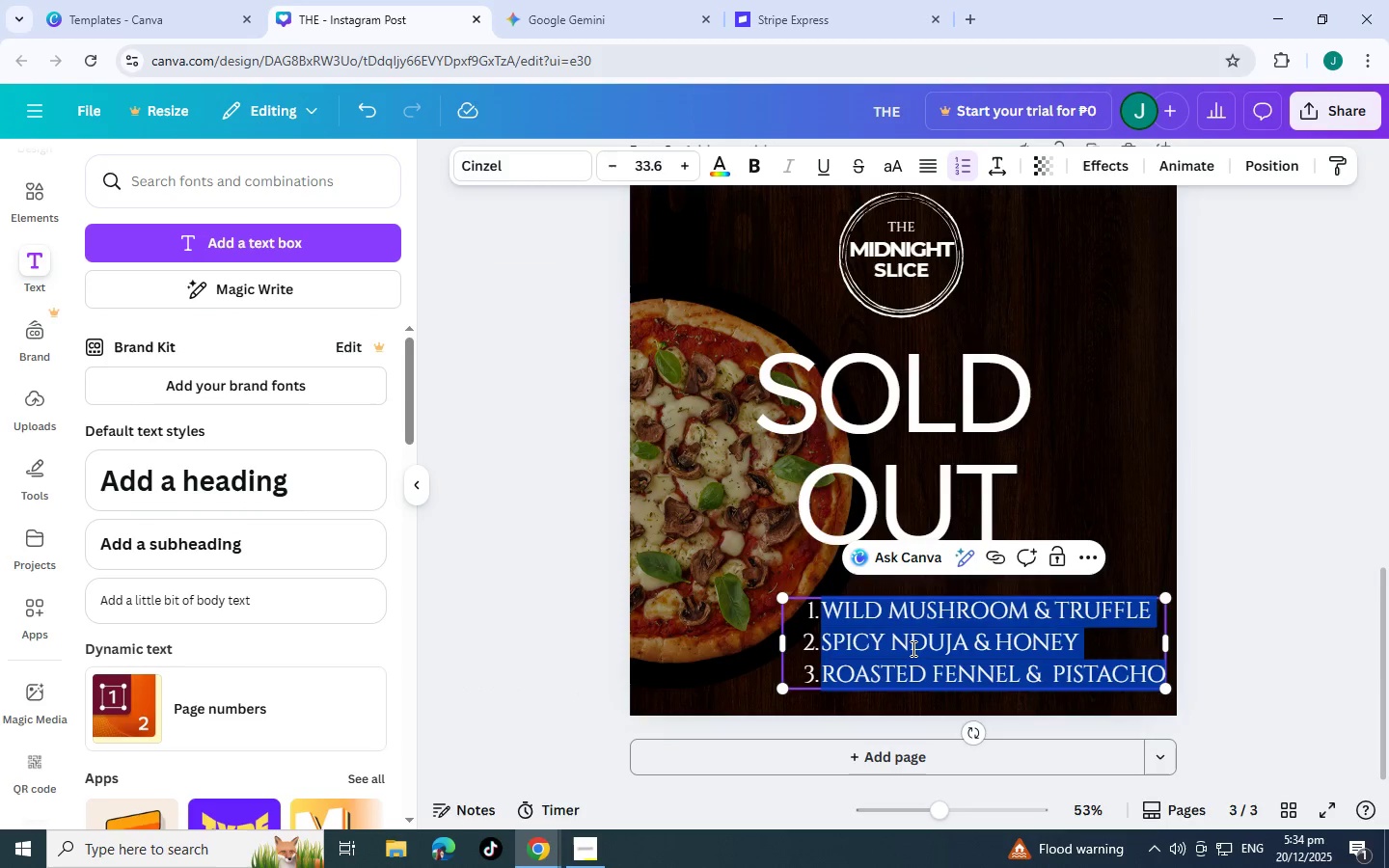 
double_click([912, 648])
 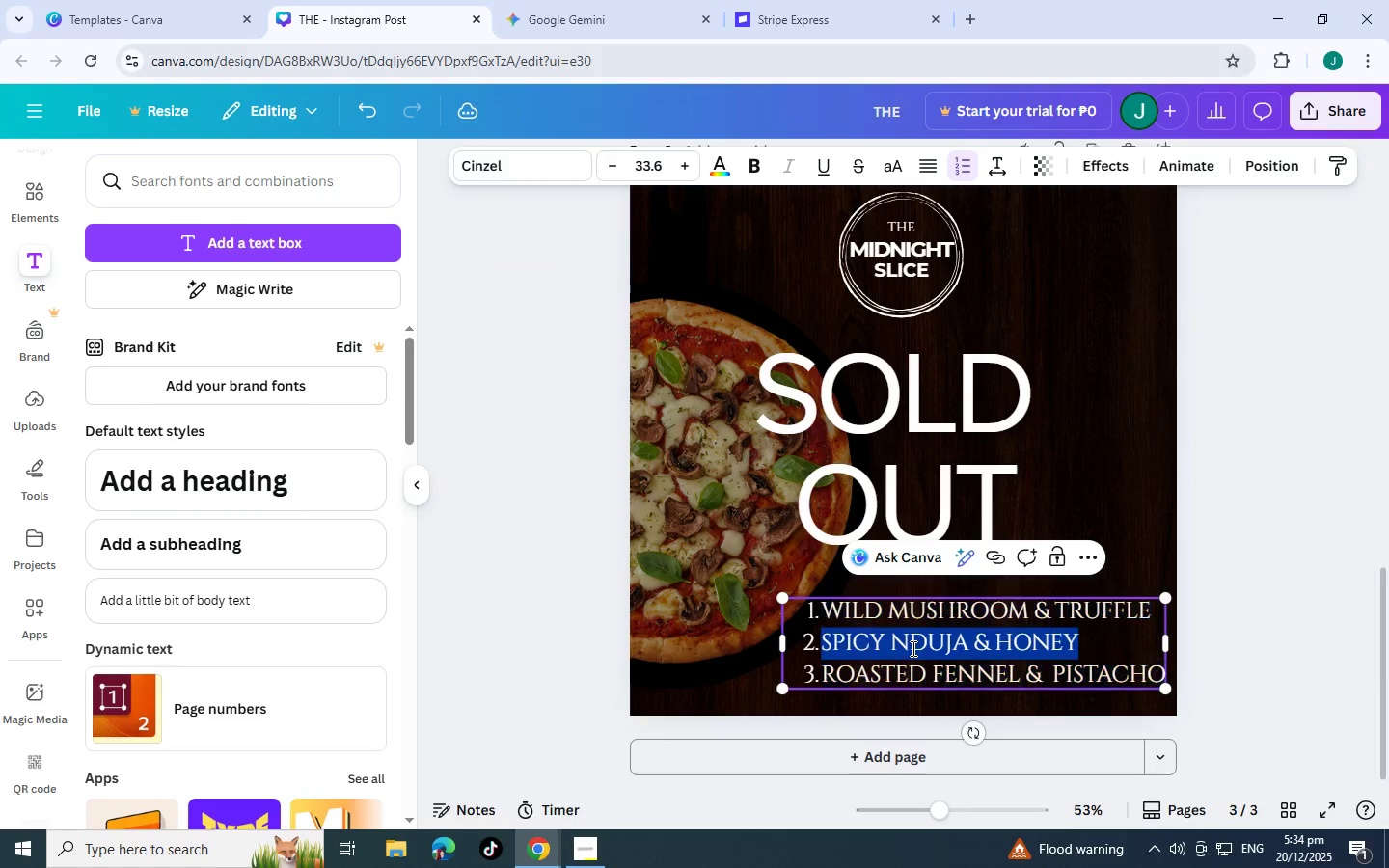 
triple_click([912, 648])
 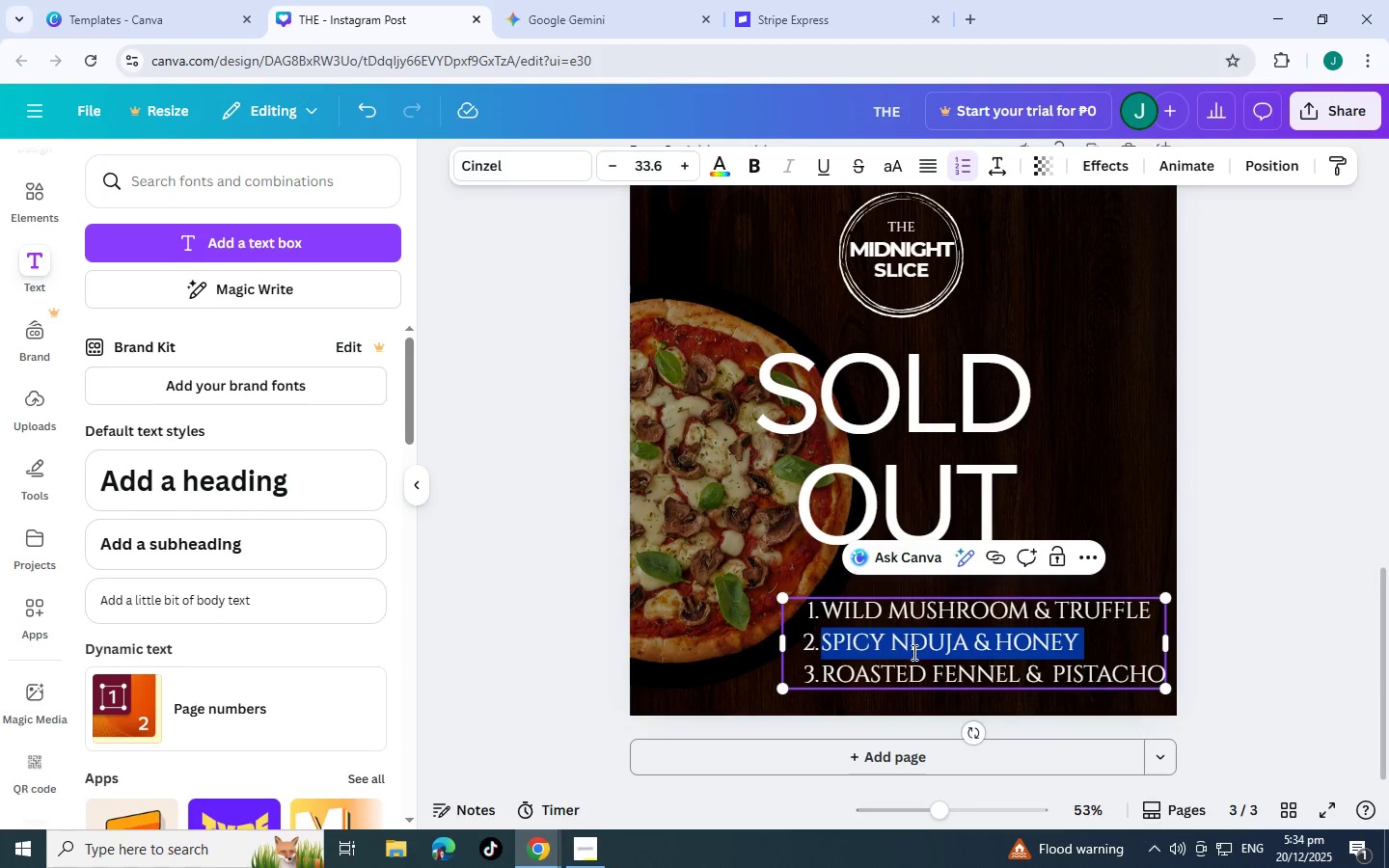 
triple_click([915, 653])
 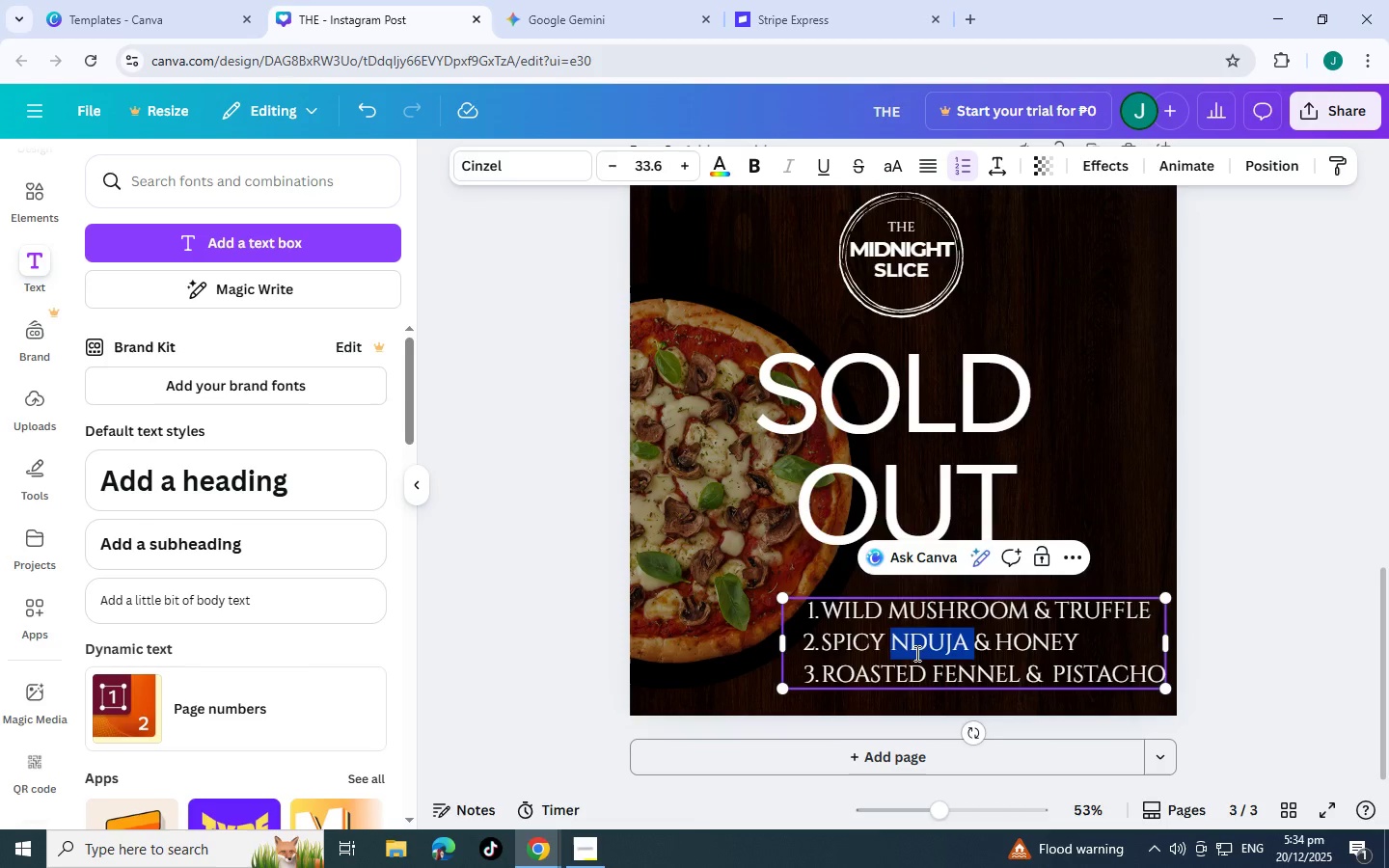 
triple_click([915, 653])
 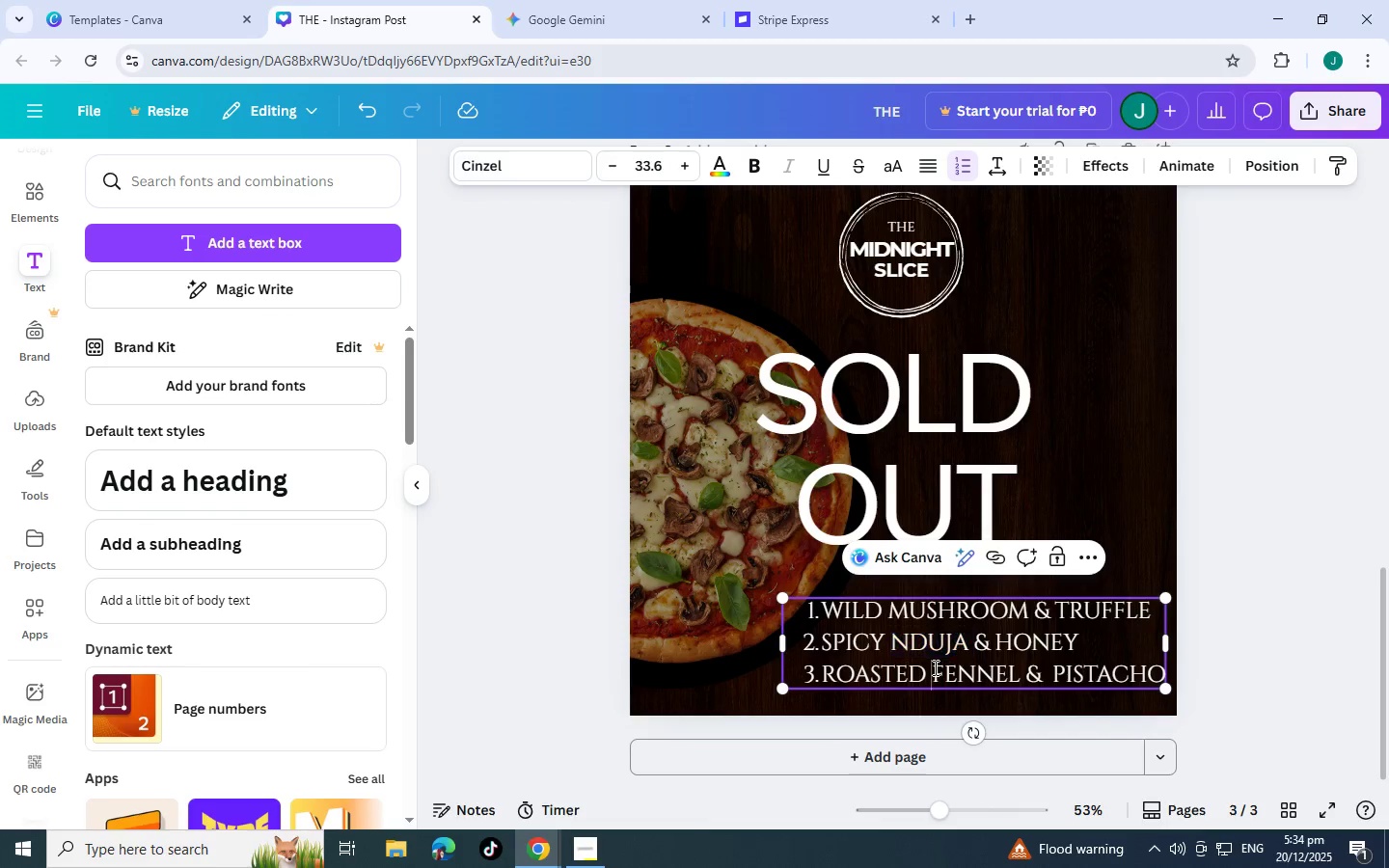 
triple_click([934, 667])
 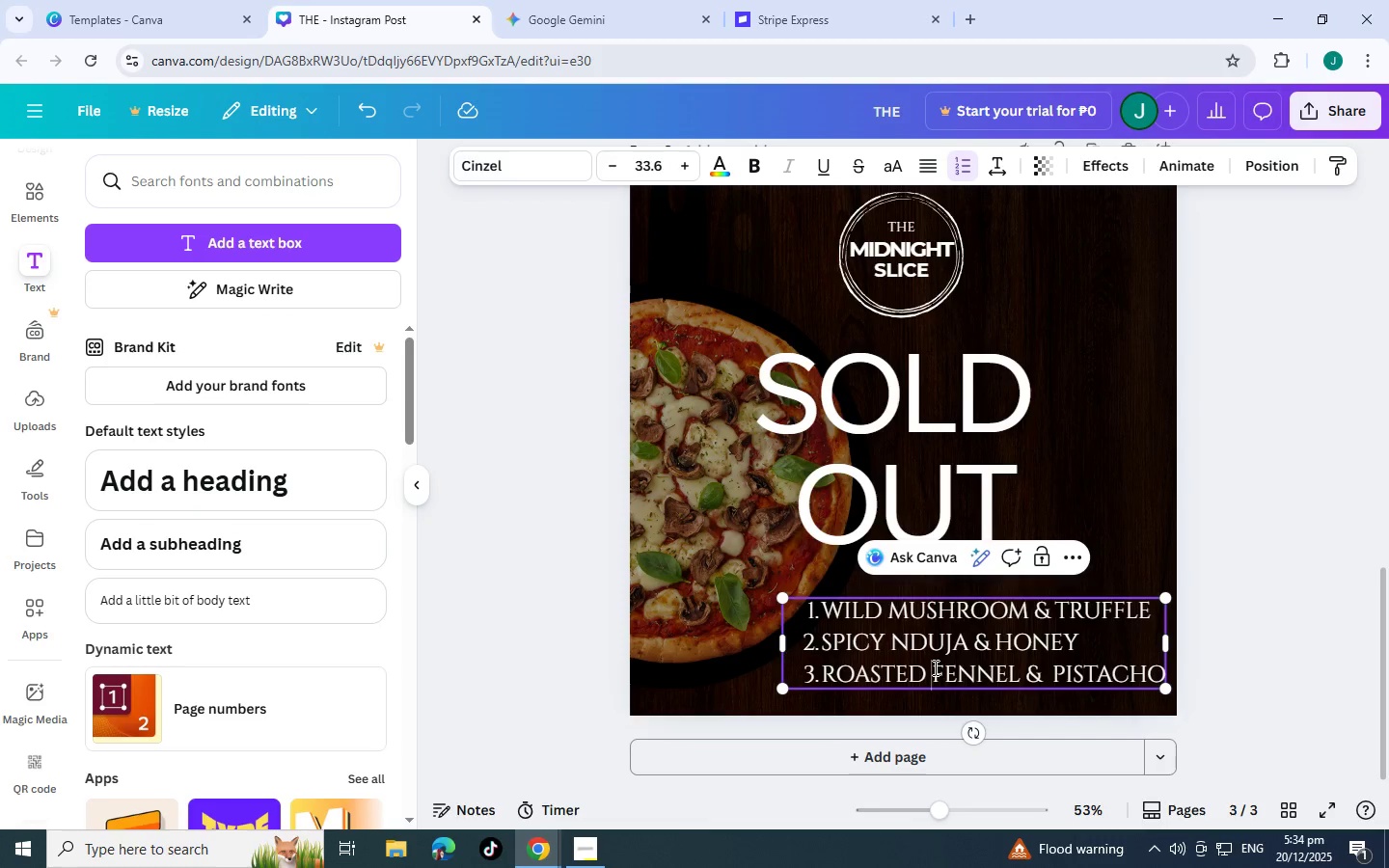 
triple_click([934, 667])
 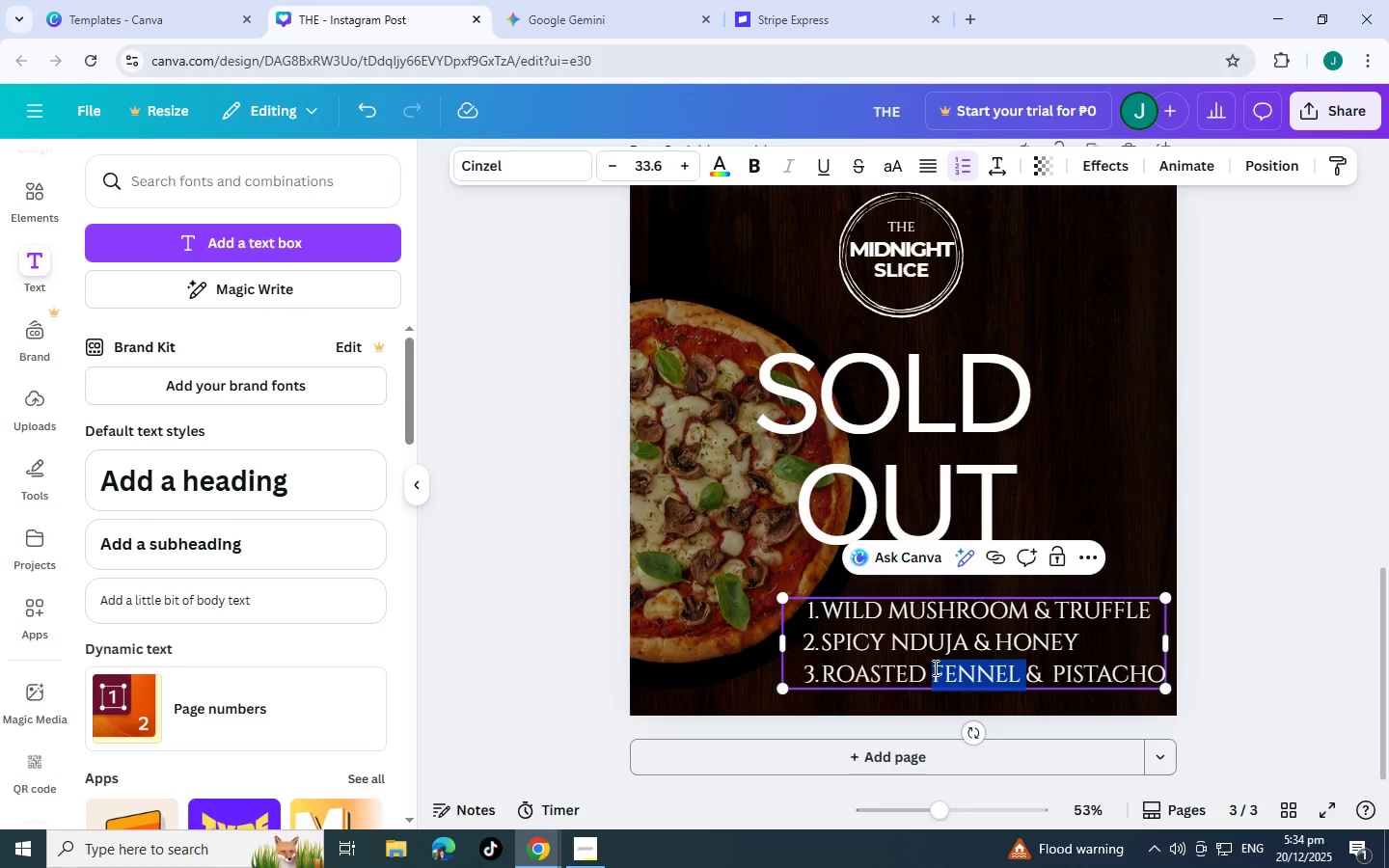 
triple_click([934, 667])
 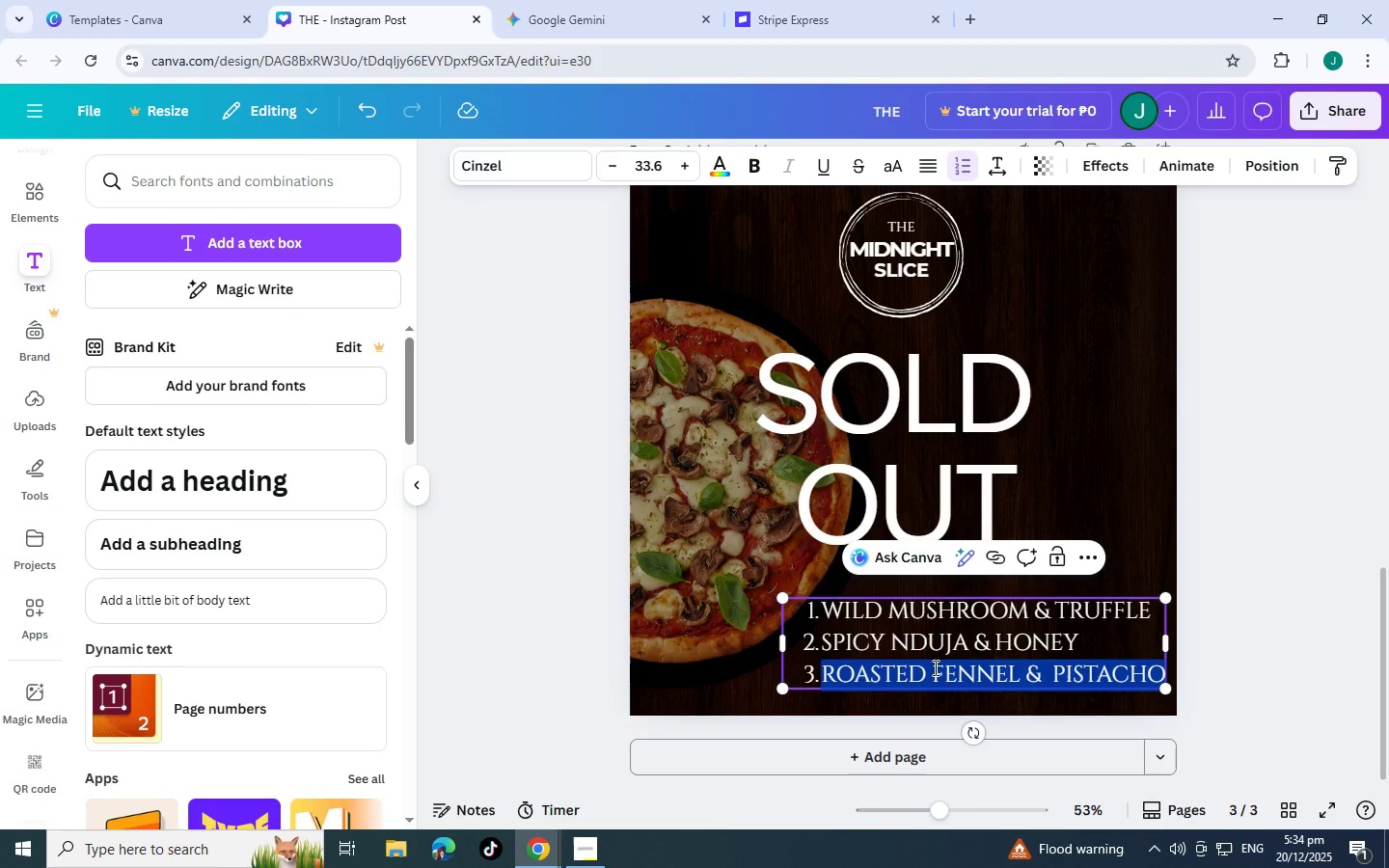 
triple_click([934, 667])
 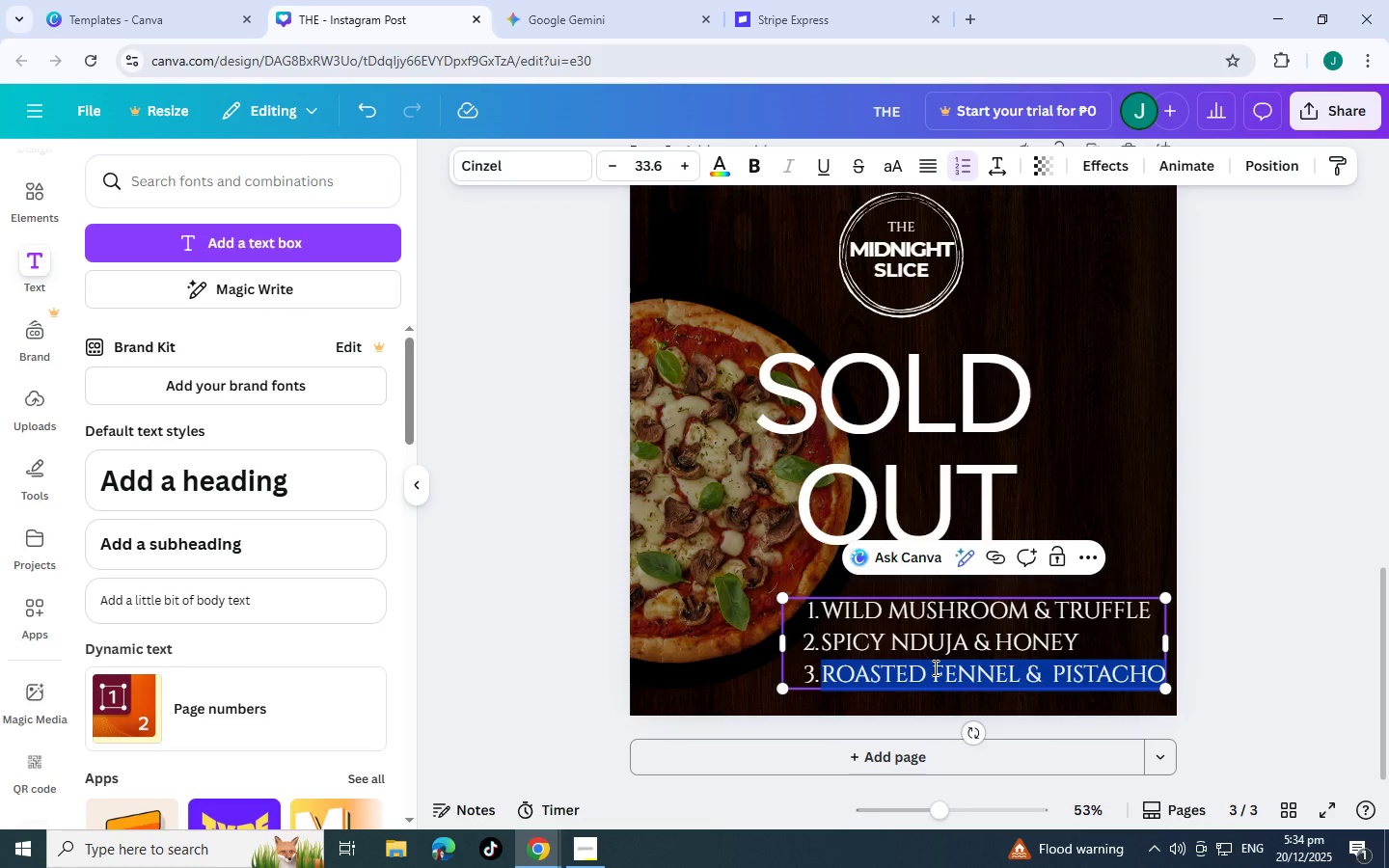 
triple_click([934, 667])
 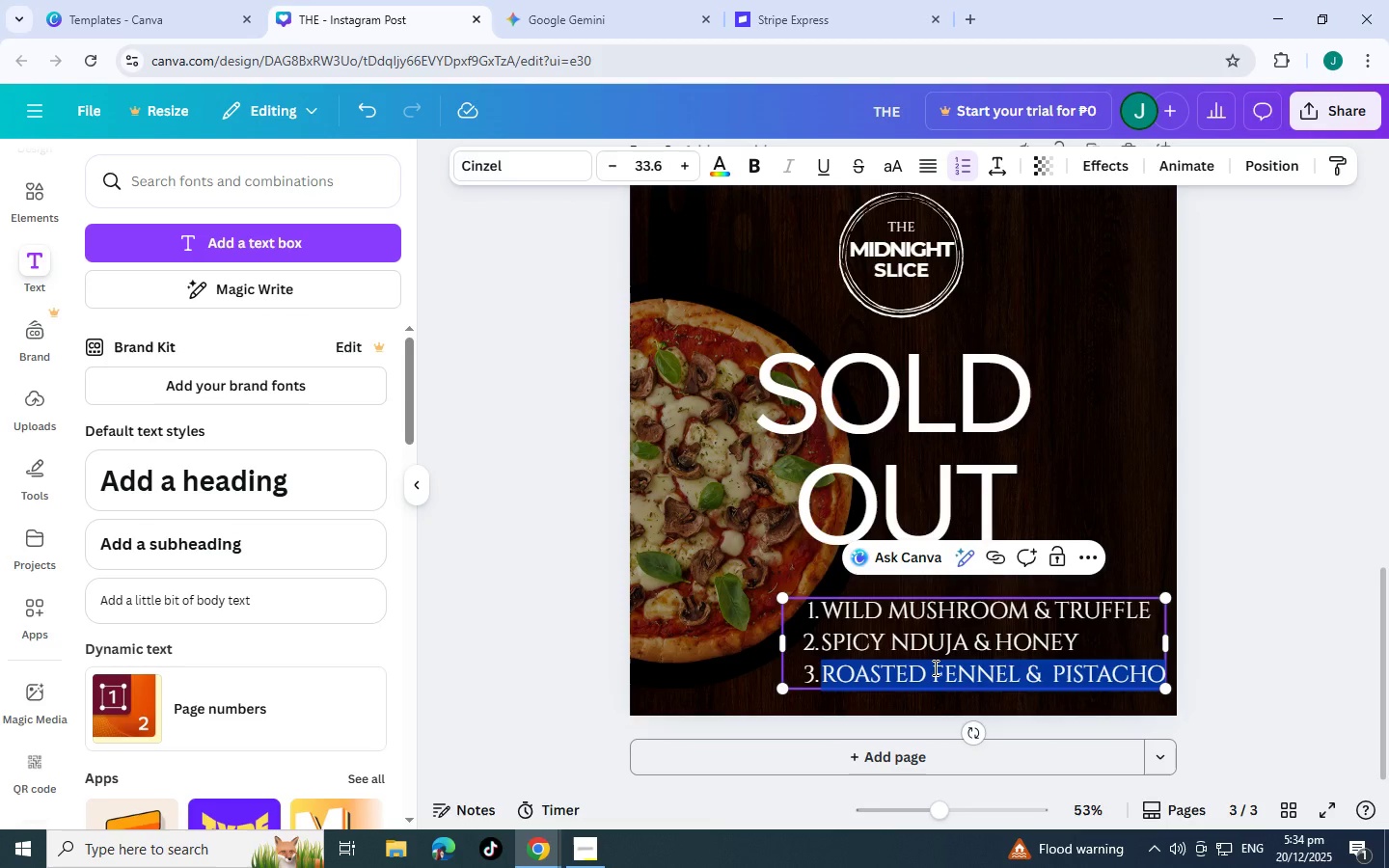 
key(Control+A)
 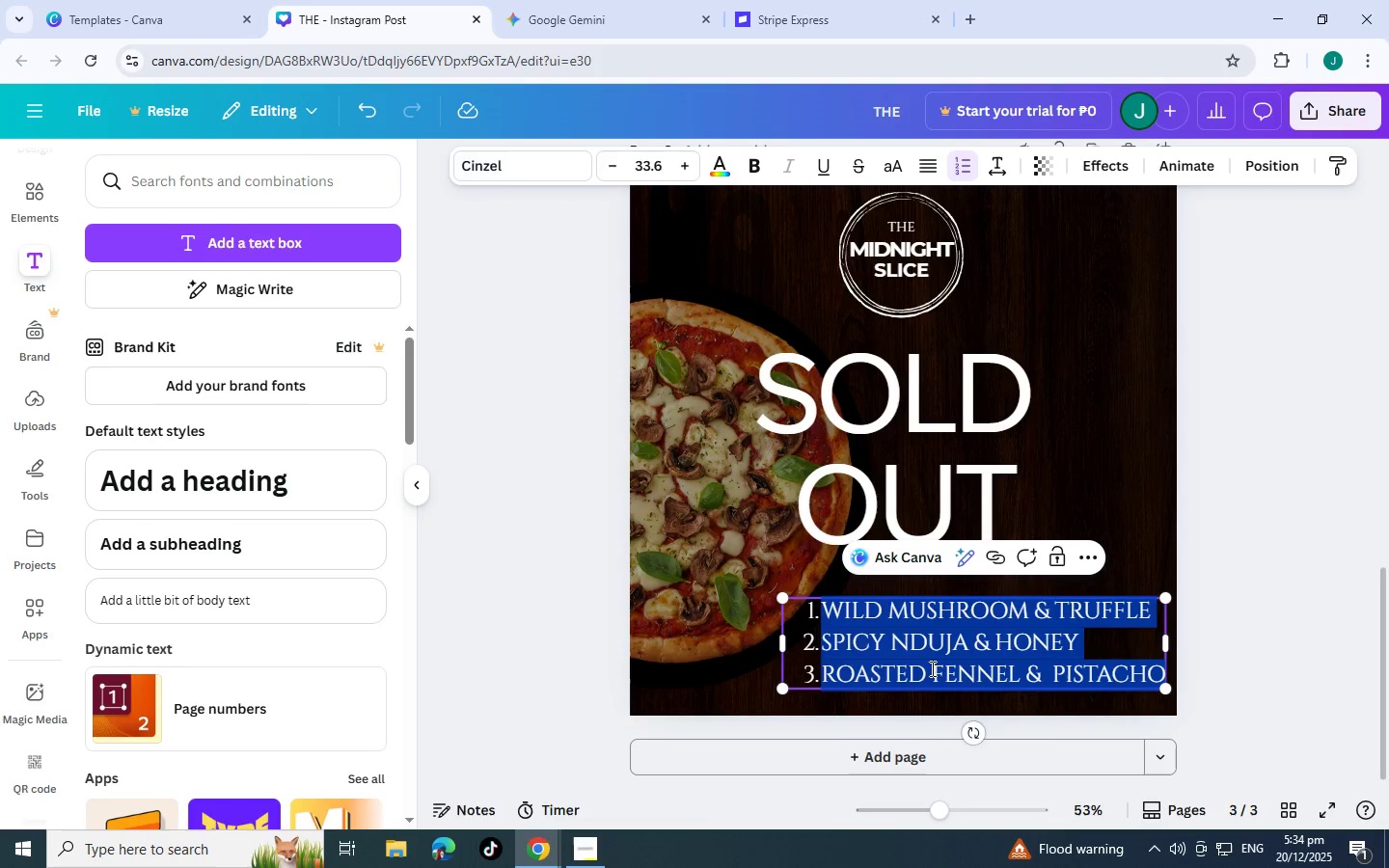 
type(BA)
key(Backspace)
key(Backspace)
key(Backspace)
key(Backspace)
type(BACK NEXT WEEK>)
key(Backspace)
type(>)
 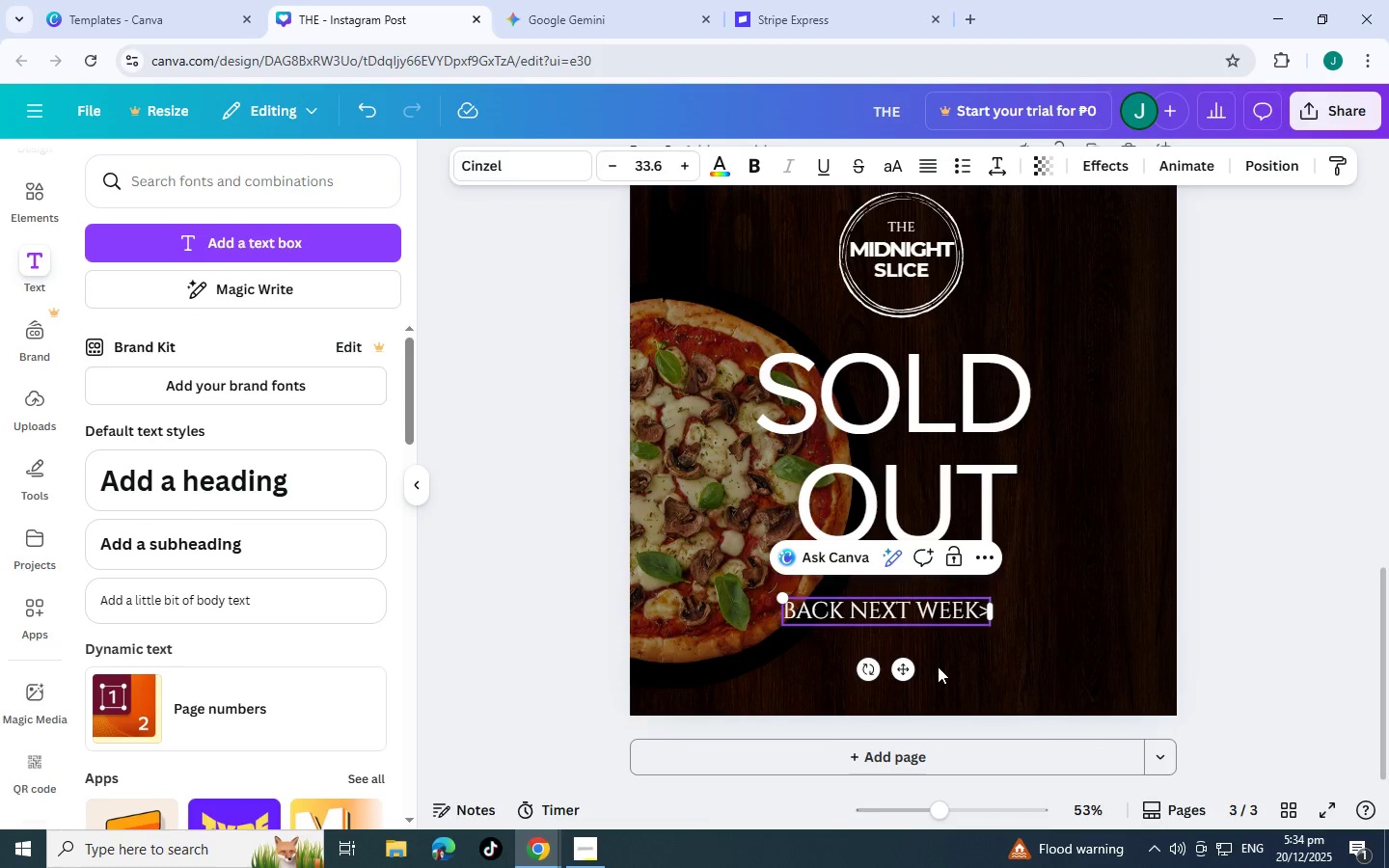 
key(Backspace)
 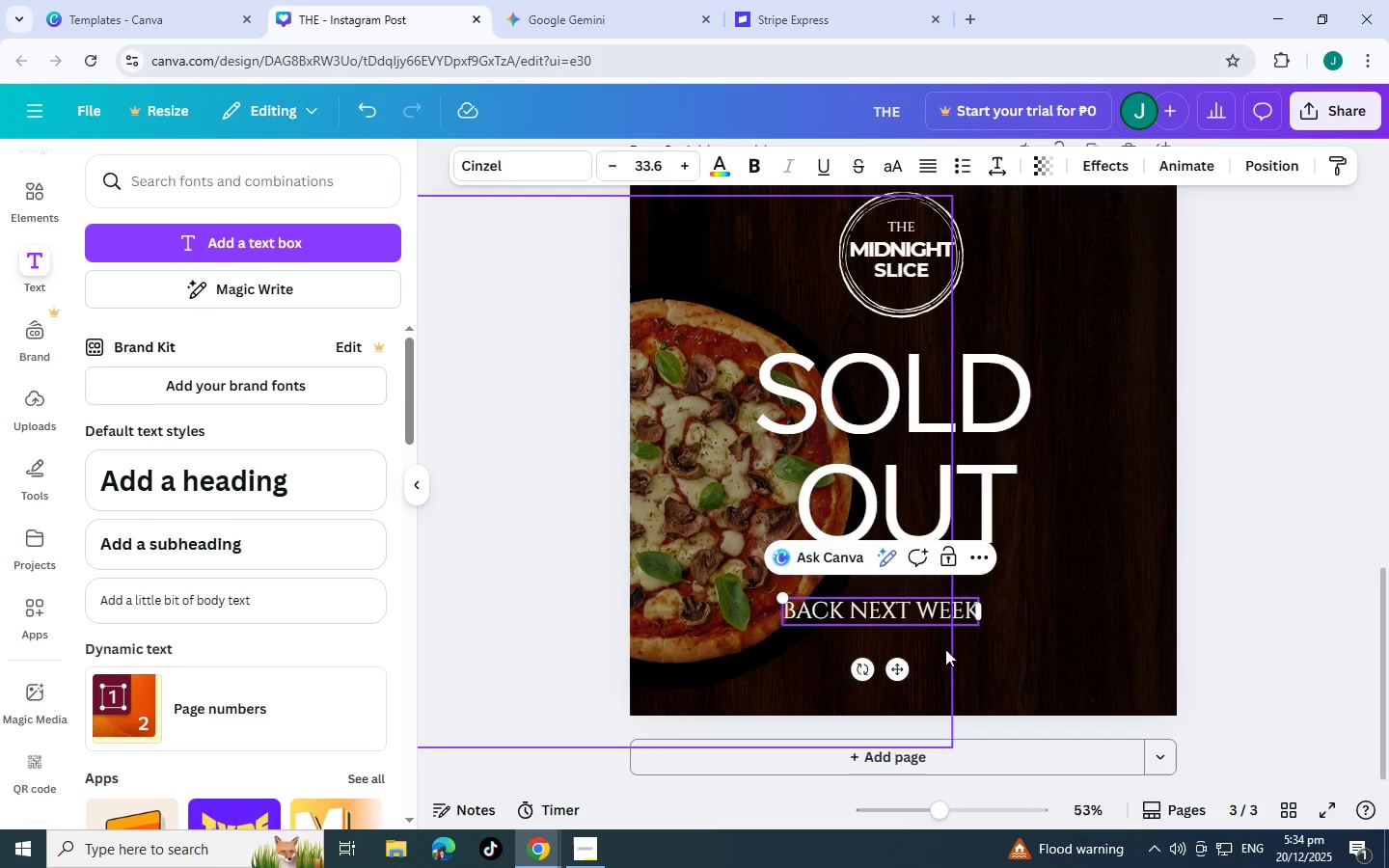 
key(Period)
 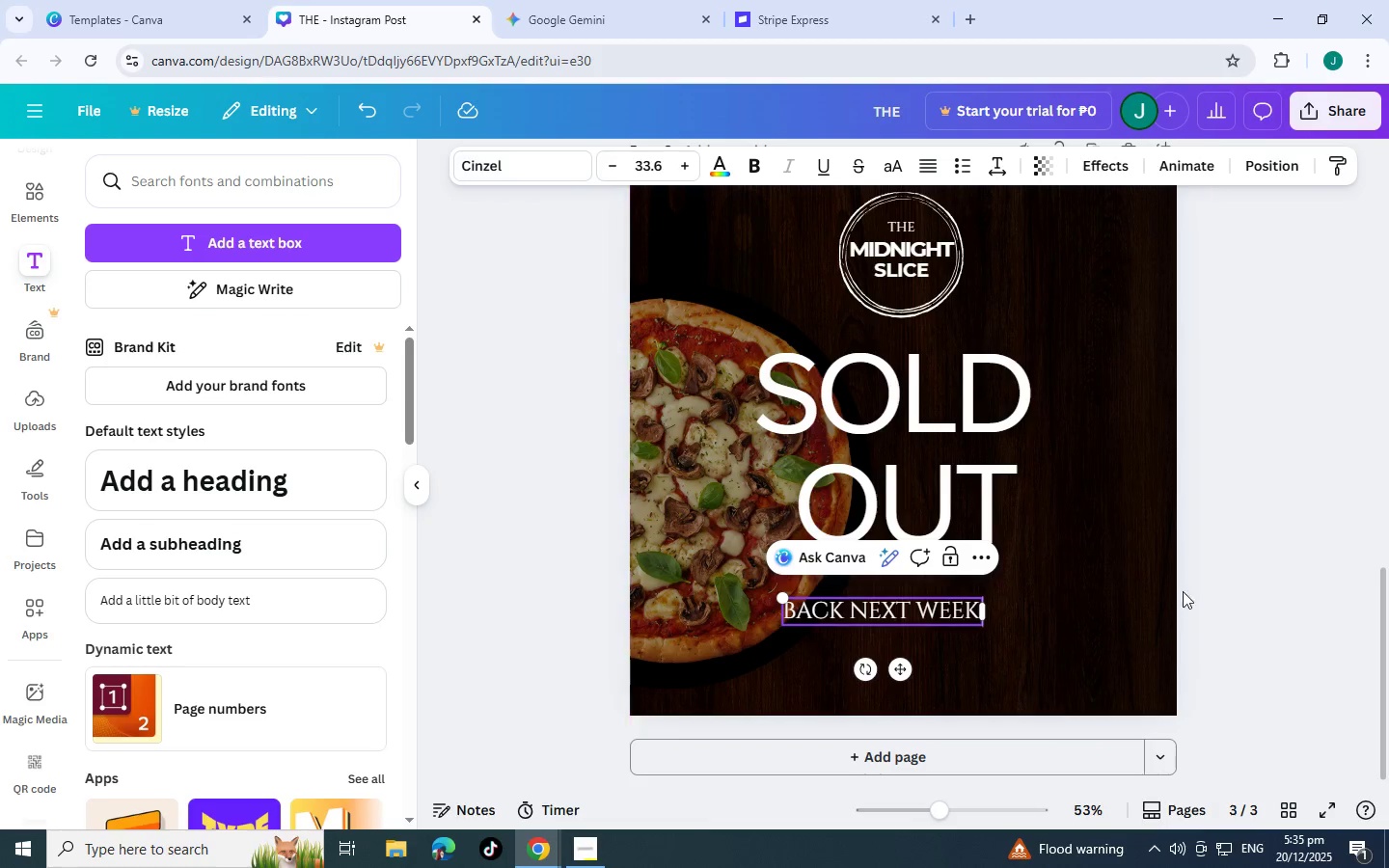 
left_click([1239, 605])
 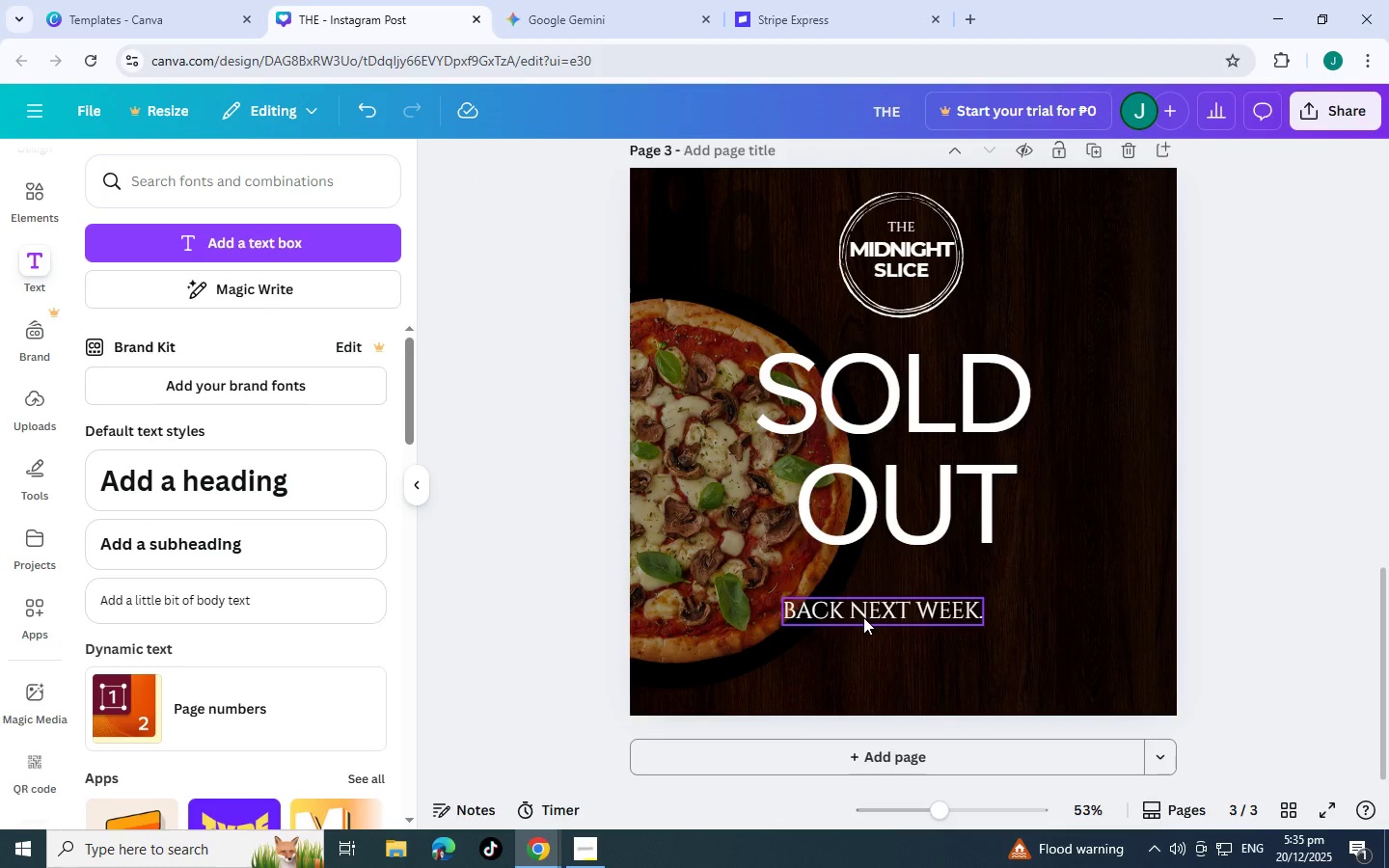 
left_click_drag(start_coordinate=[866, 620], to_coordinate=[886, 596])
 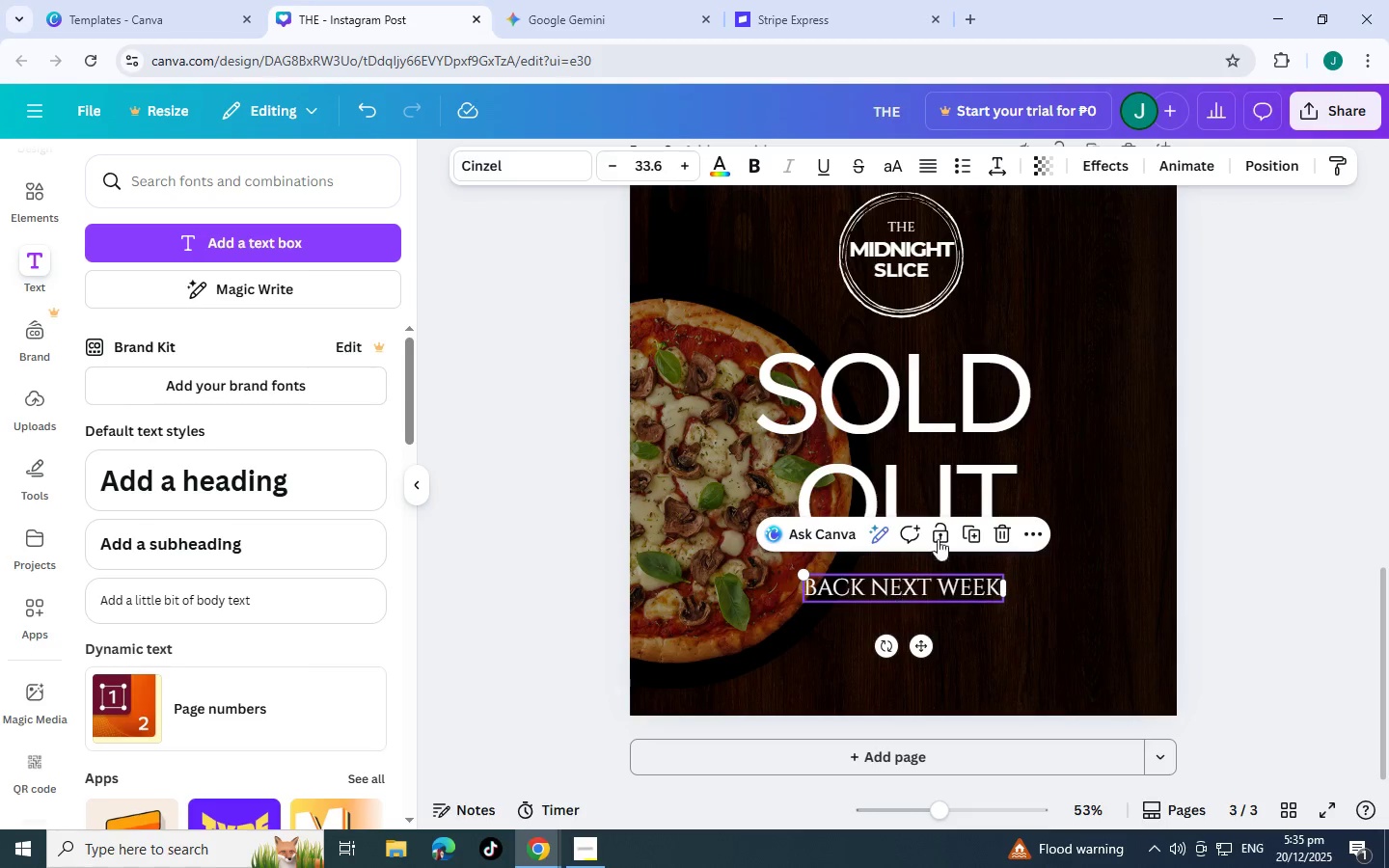 
wait(6.84)
 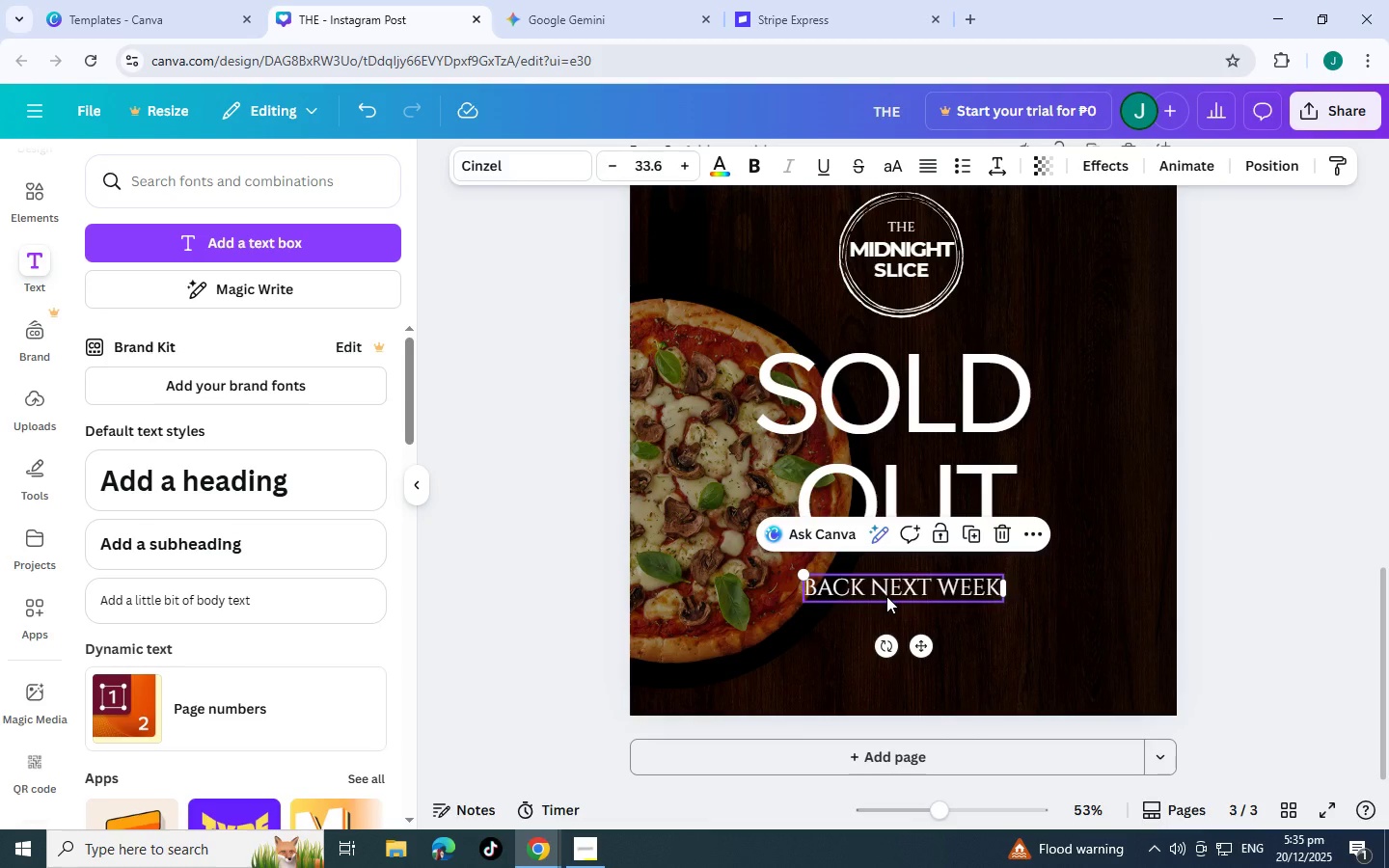 
left_click([926, 453])
 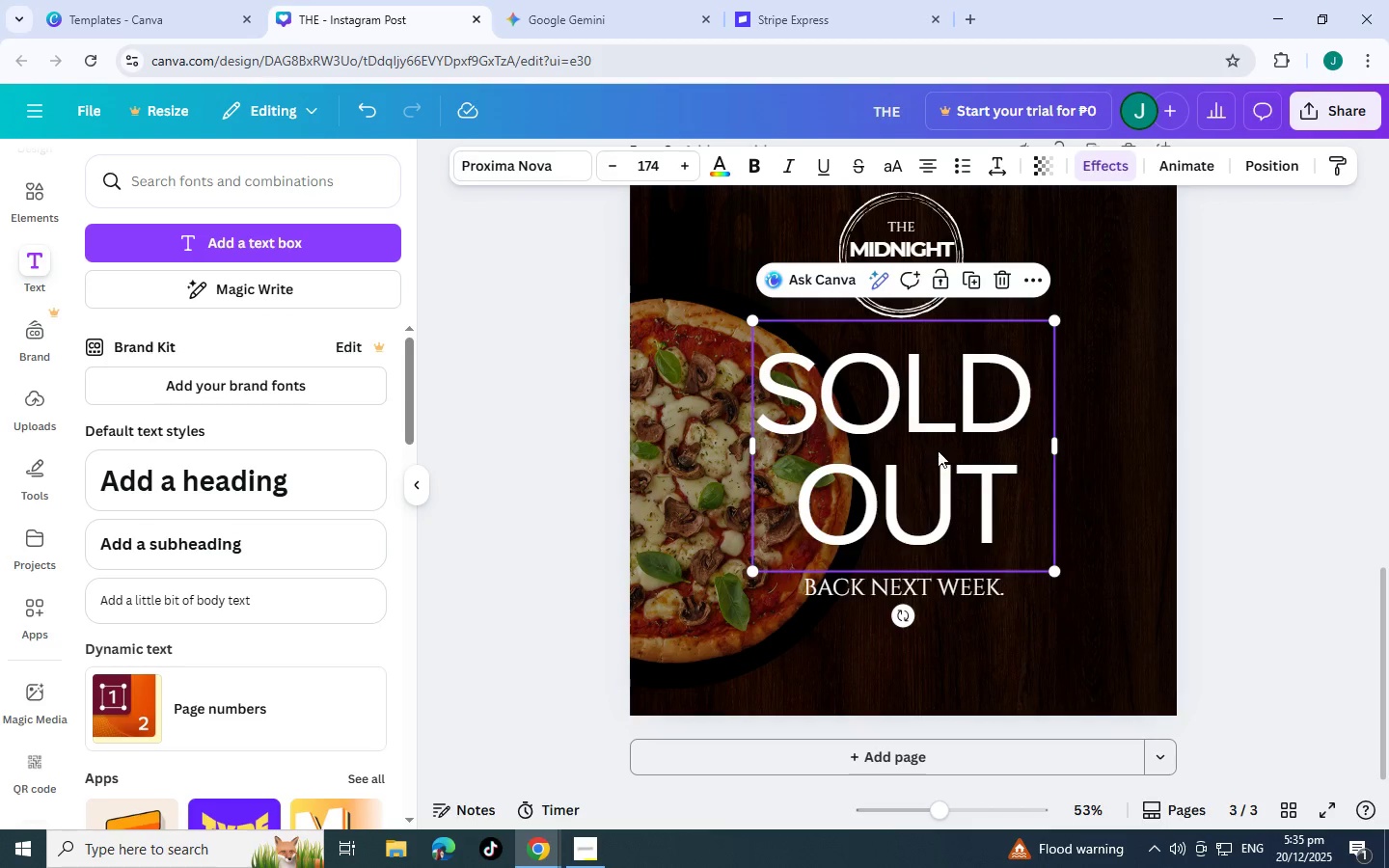 
left_click_drag(start_coordinate=[938, 450], to_coordinate=[954, 448])
 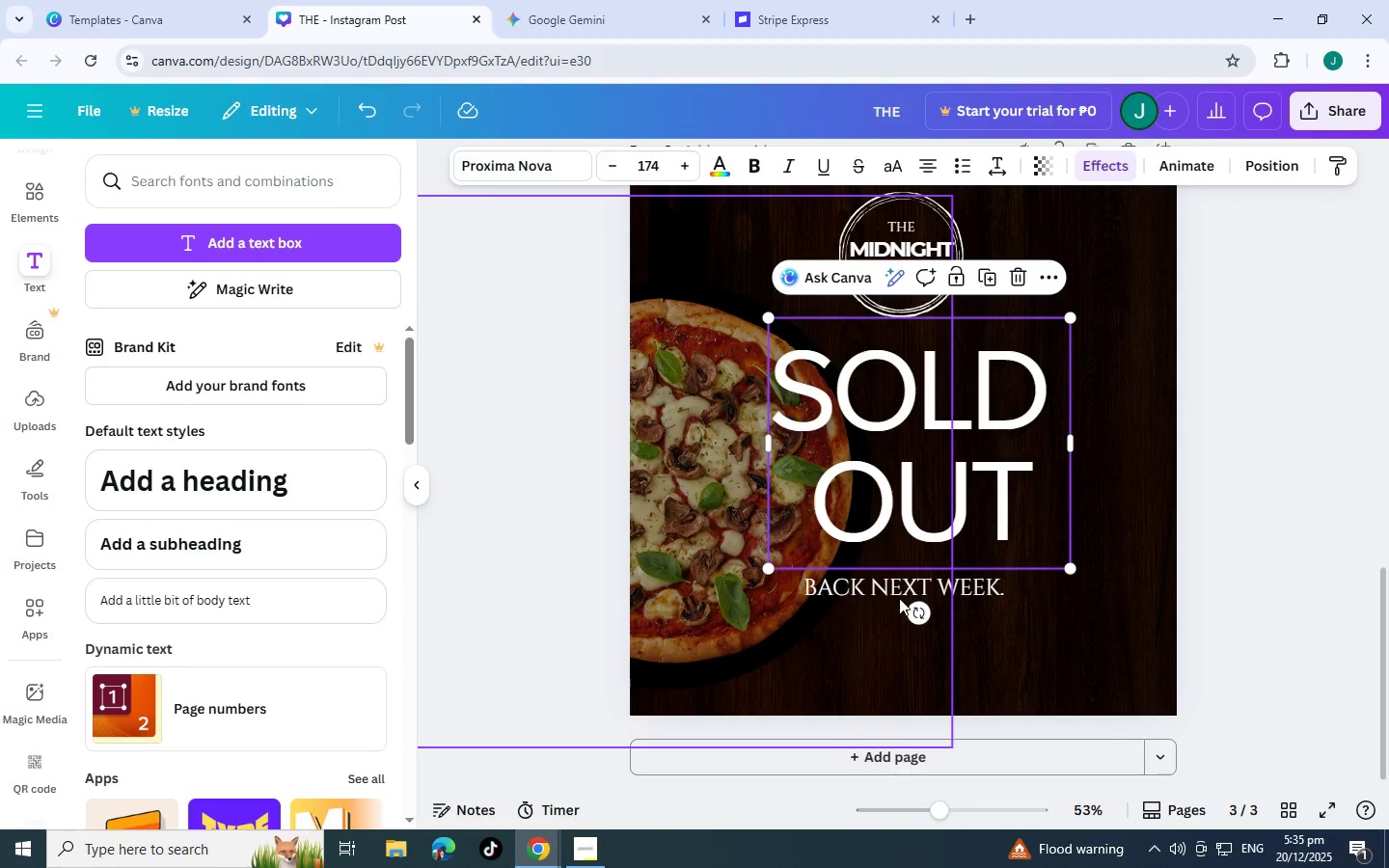 
left_click_drag(start_coordinate=[907, 590], to_coordinate=[928, 636])
 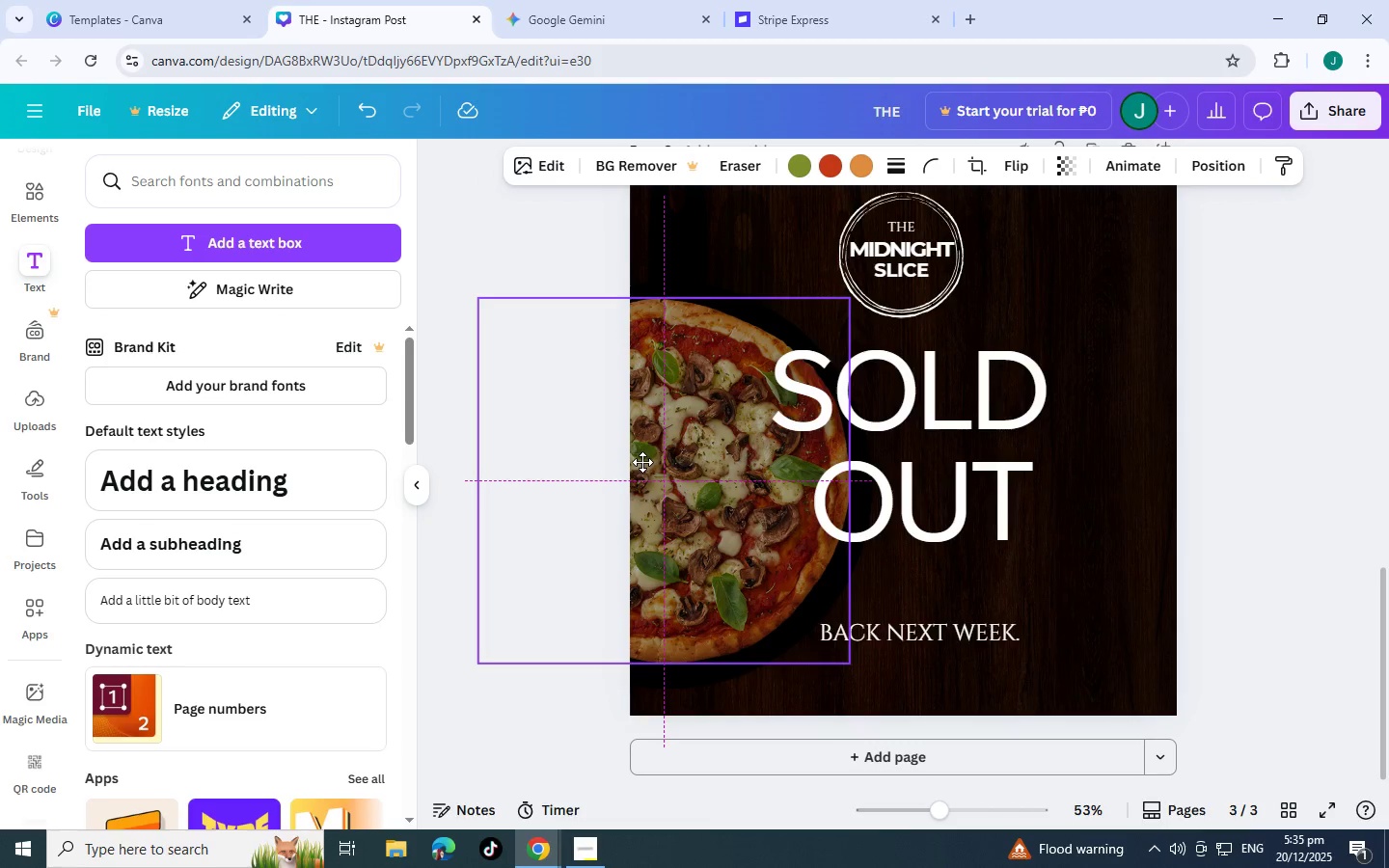 
scroll: coordinate [643, 463], scroll_direction: up, amount: 3.0
 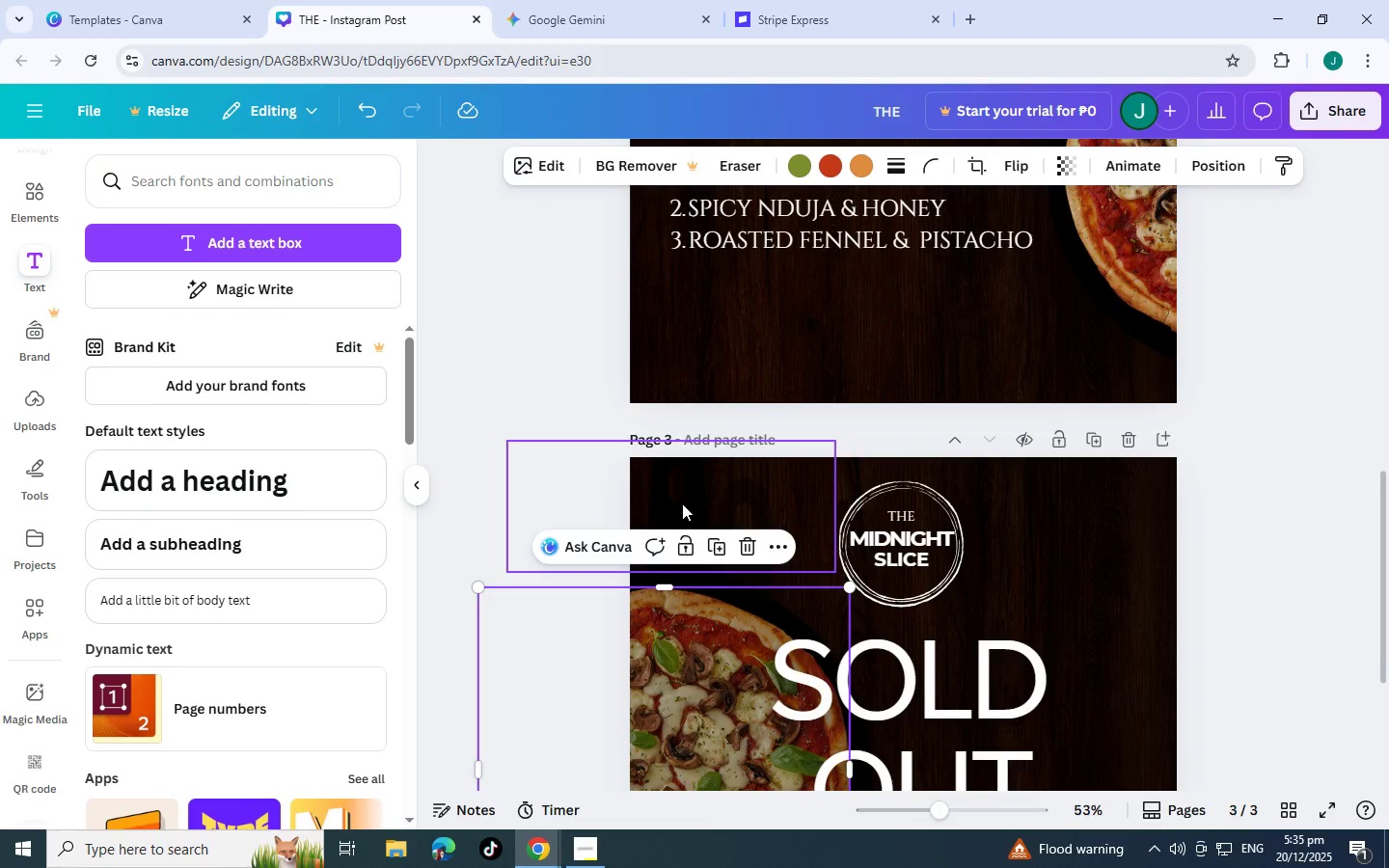 
scroll: coordinate [682, 503], scroll_direction: down, amount: 3.0
 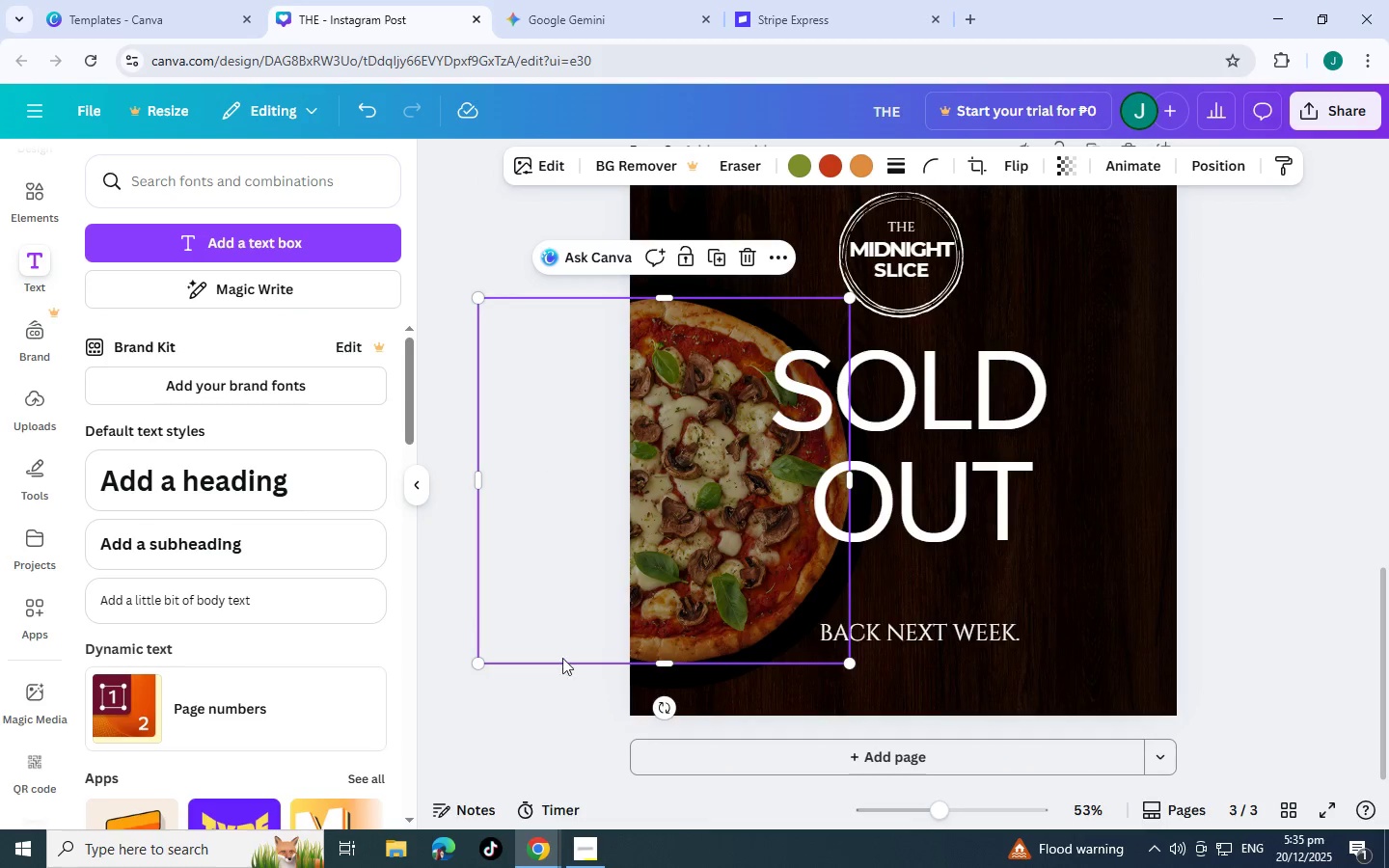 
left_click([554, 667])
 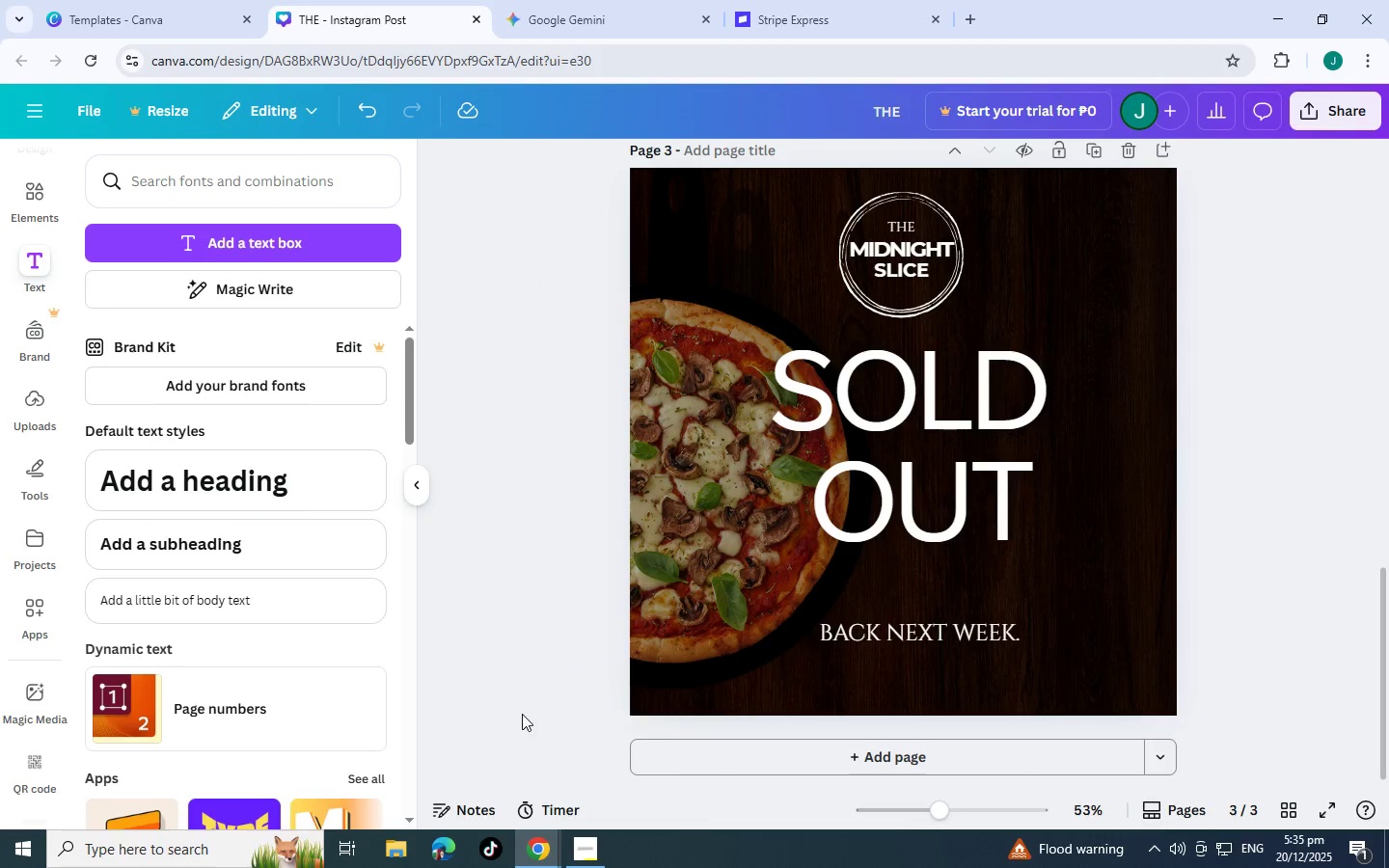 
left_click_drag(start_coordinate=[521, 704], to_coordinate=[752, 155])
 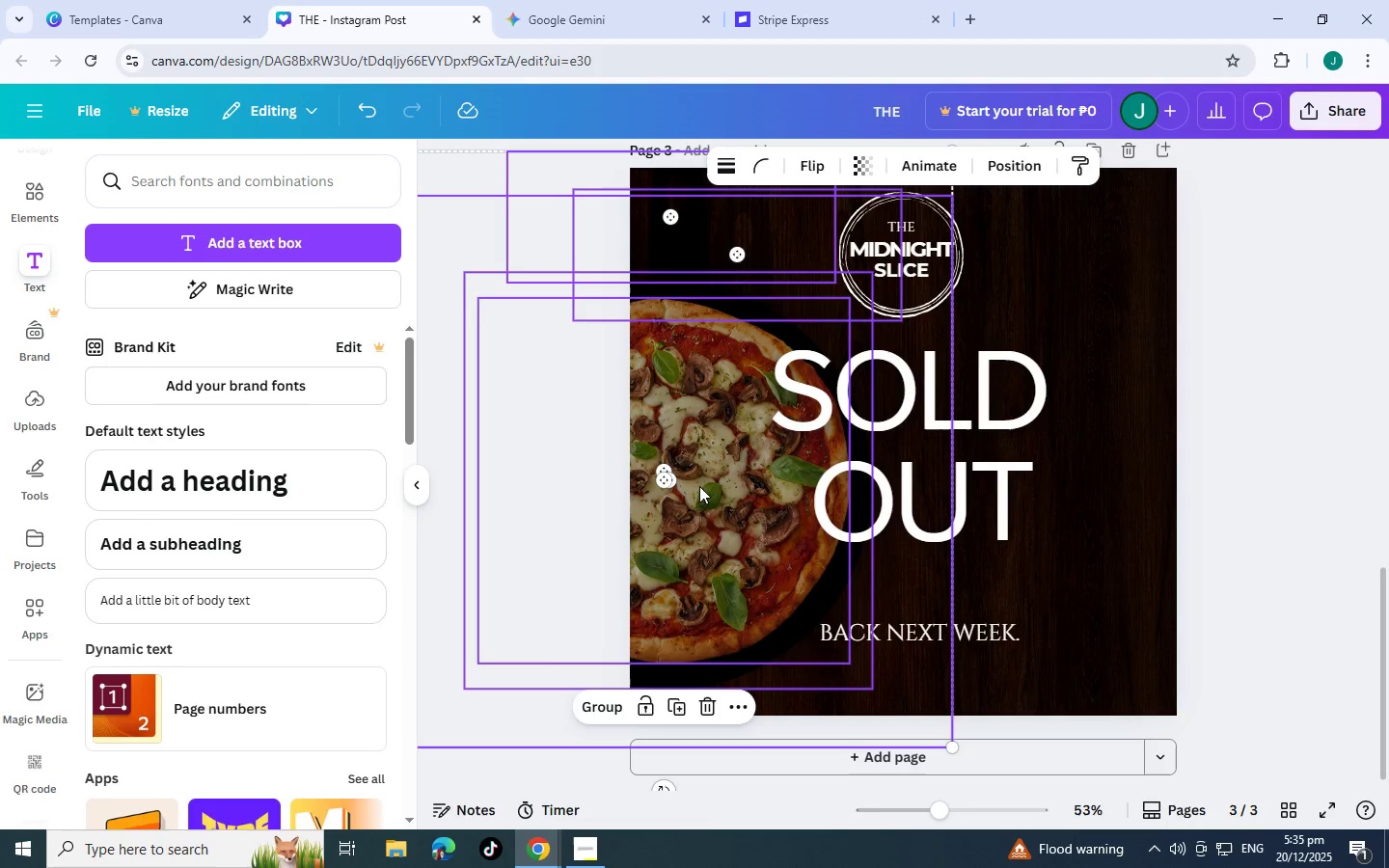 
left_click_drag(start_coordinate=[699, 486], to_coordinate=[699, 443])
 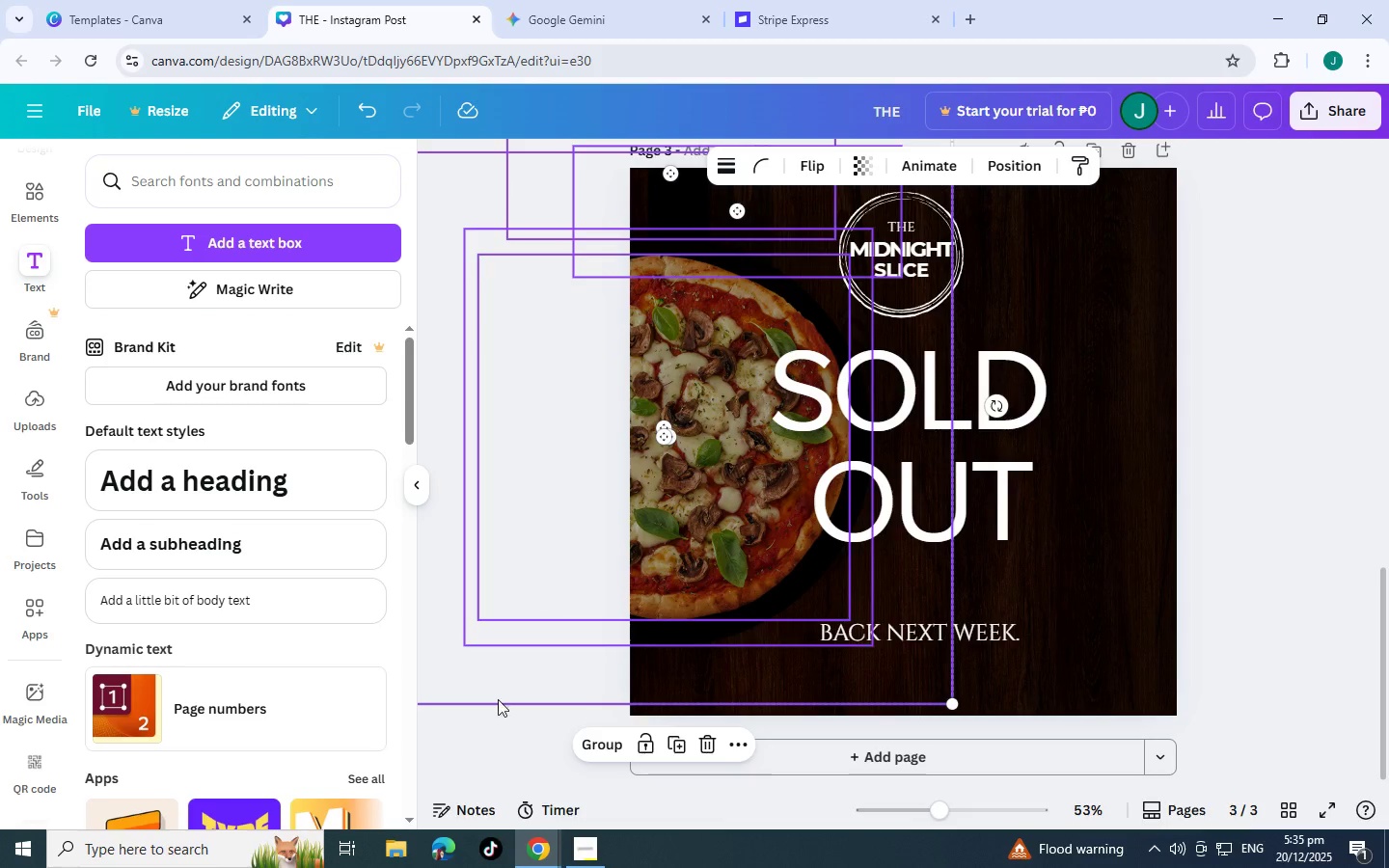 
left_click([494, 736])
 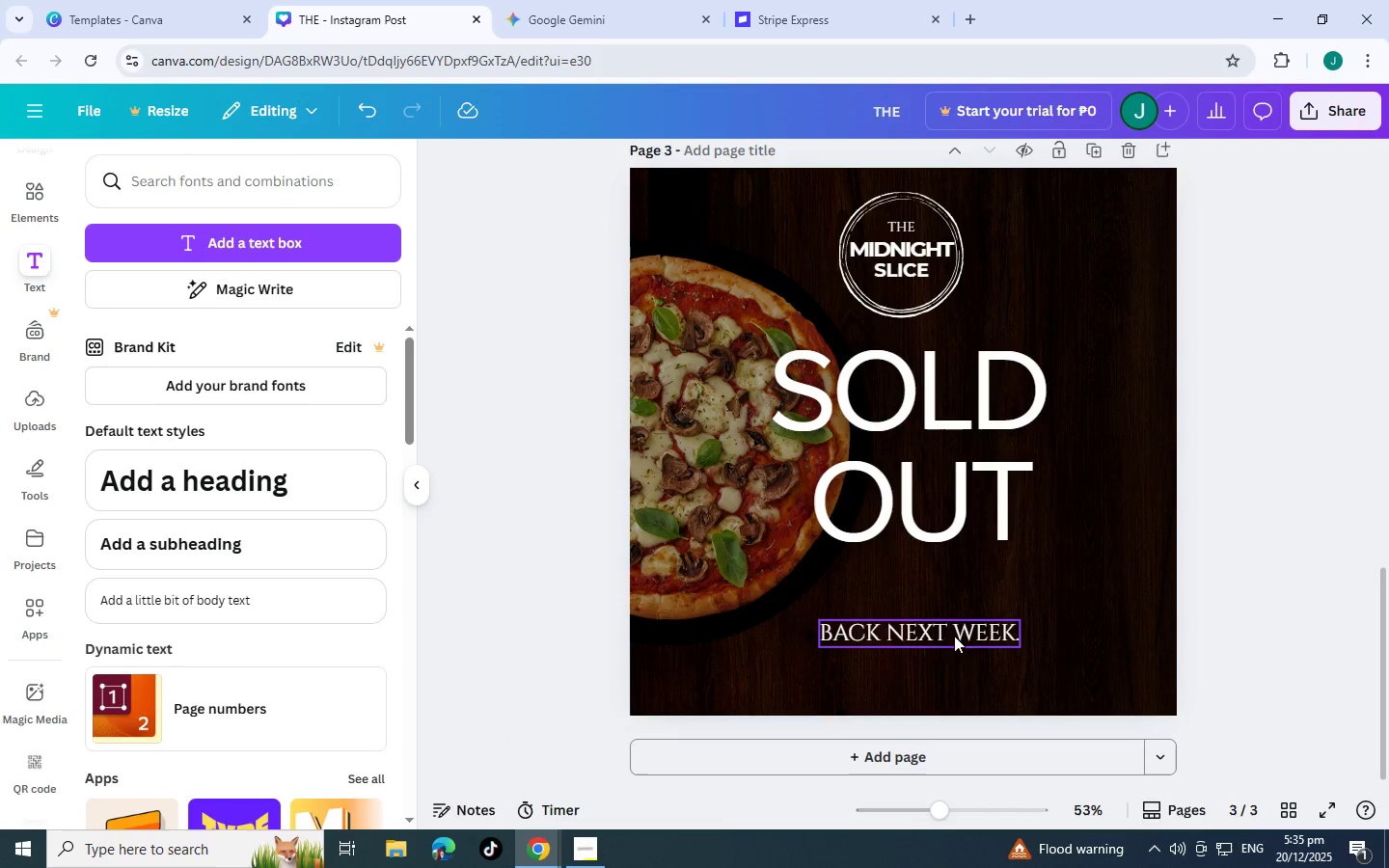 
left_click_drag(start_coordinate=[948, 635], to_coordinate=[920, 617])
 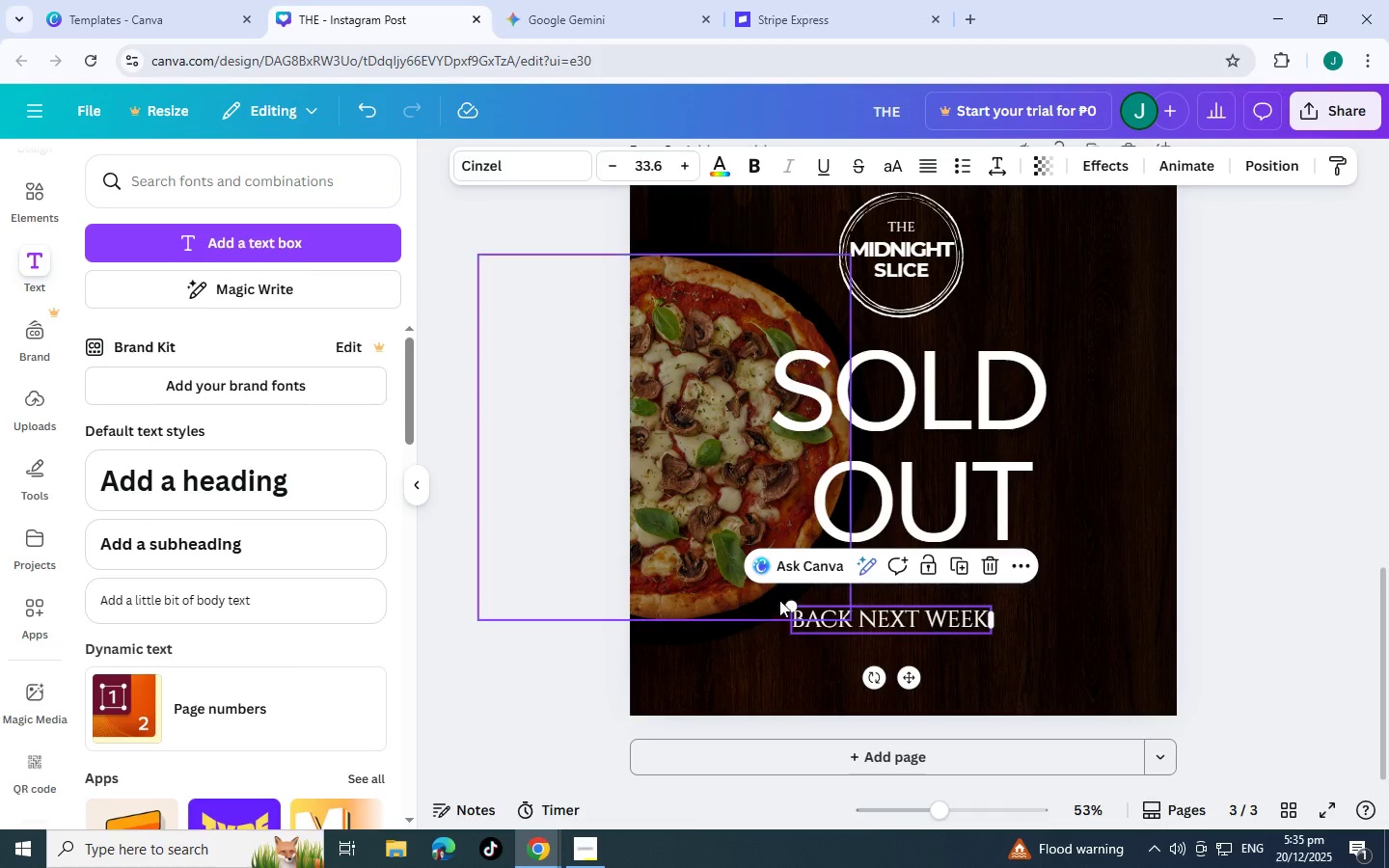 
left_click_drag(start_coordinate=[790, 600], to_coordinate=[756, 597])
 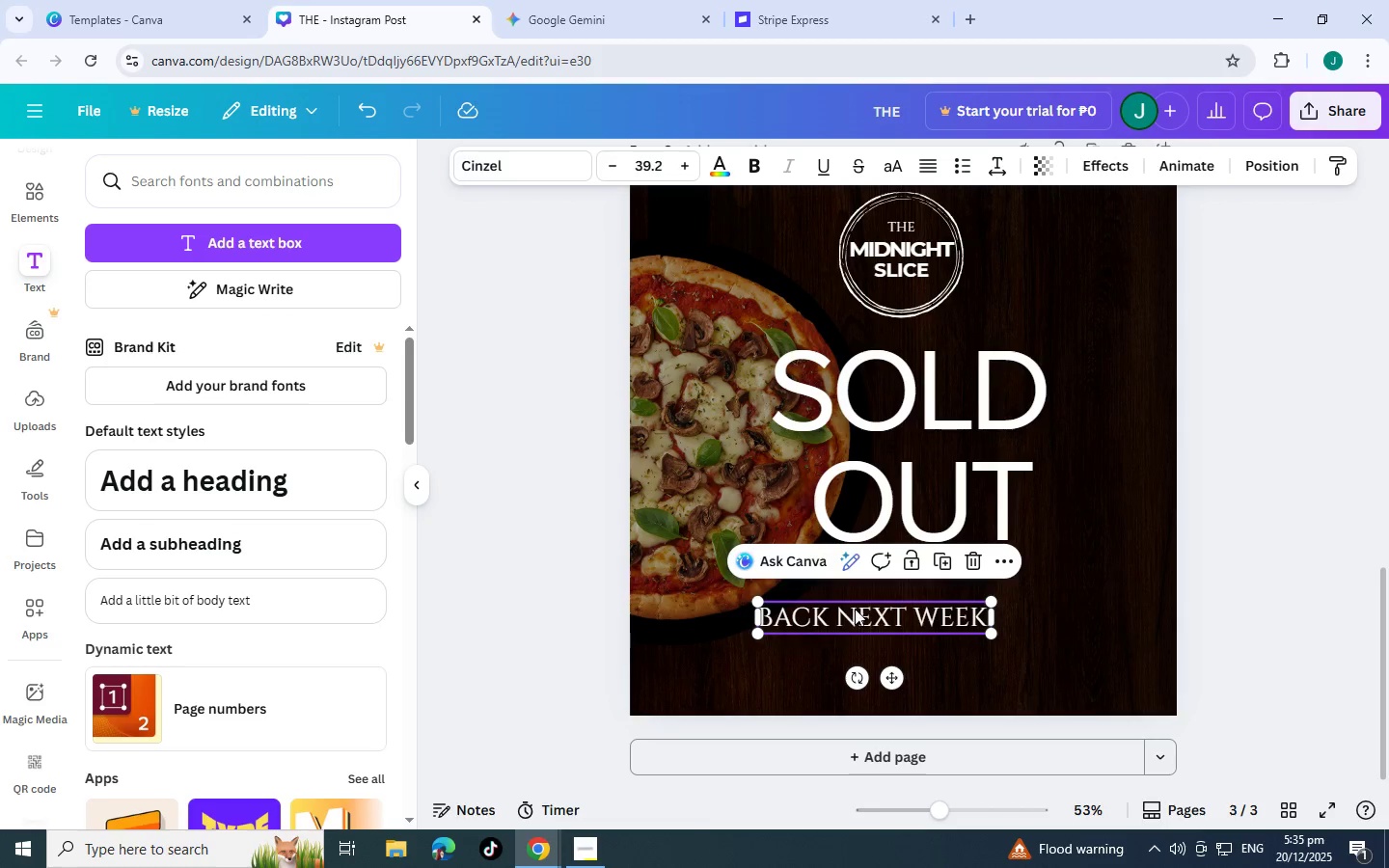 
left_click_drag(start_coordinate=[855, 609], to_coordinate=[876, 607])
 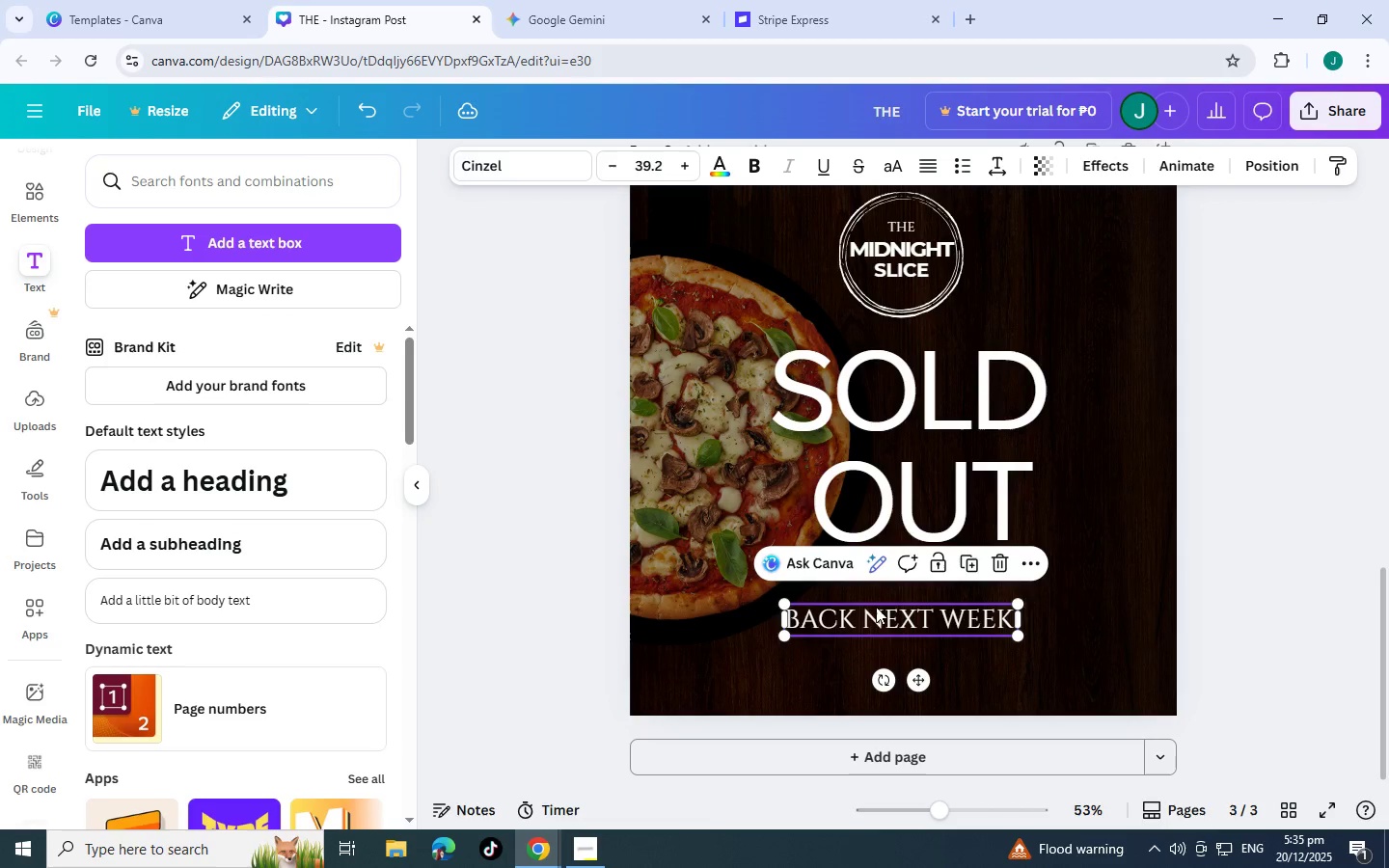 
left_click_drag(start_coordinate=[876, 607], to_coordinate=[888, 600])
 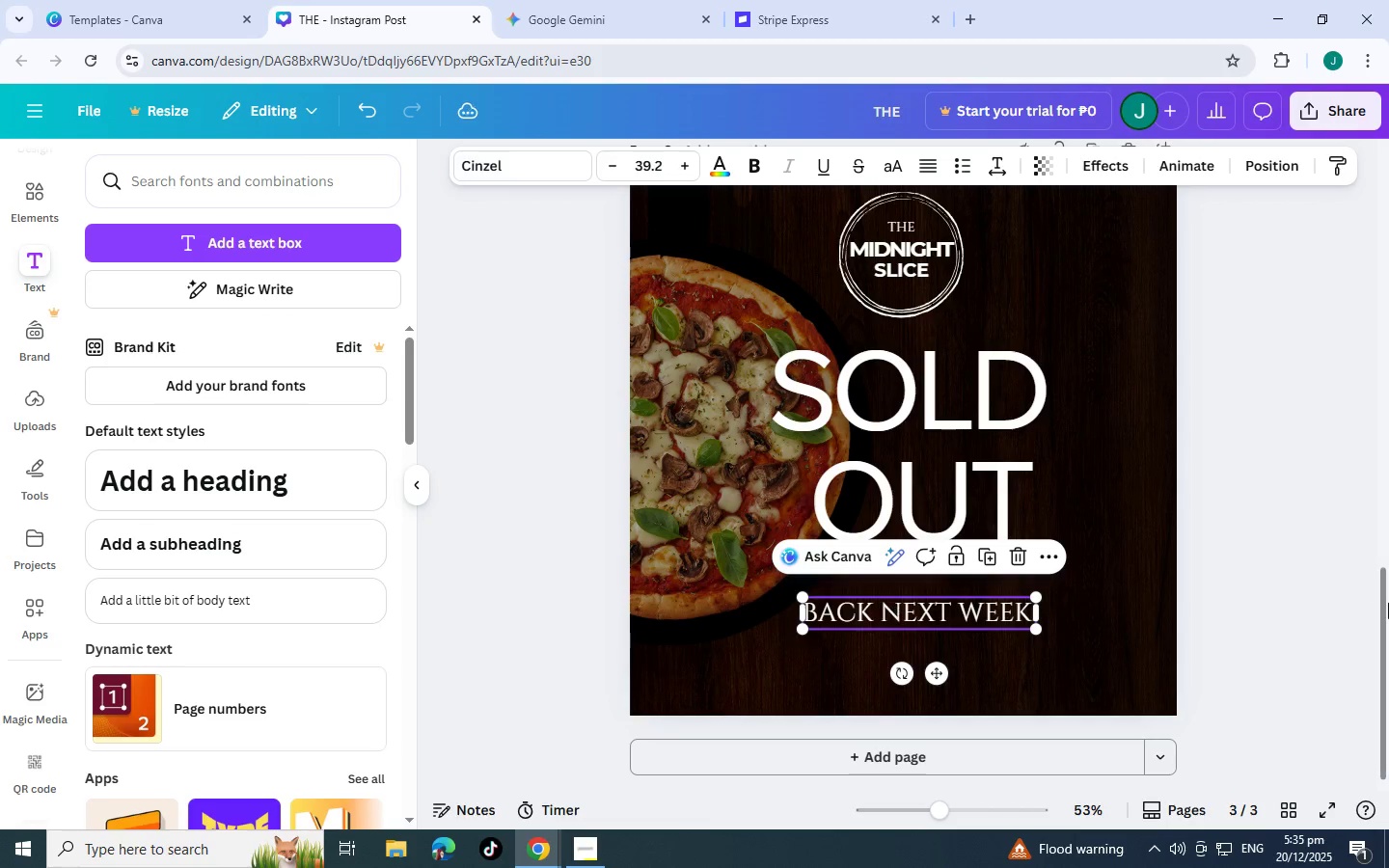 
left_click([1388, 603])
 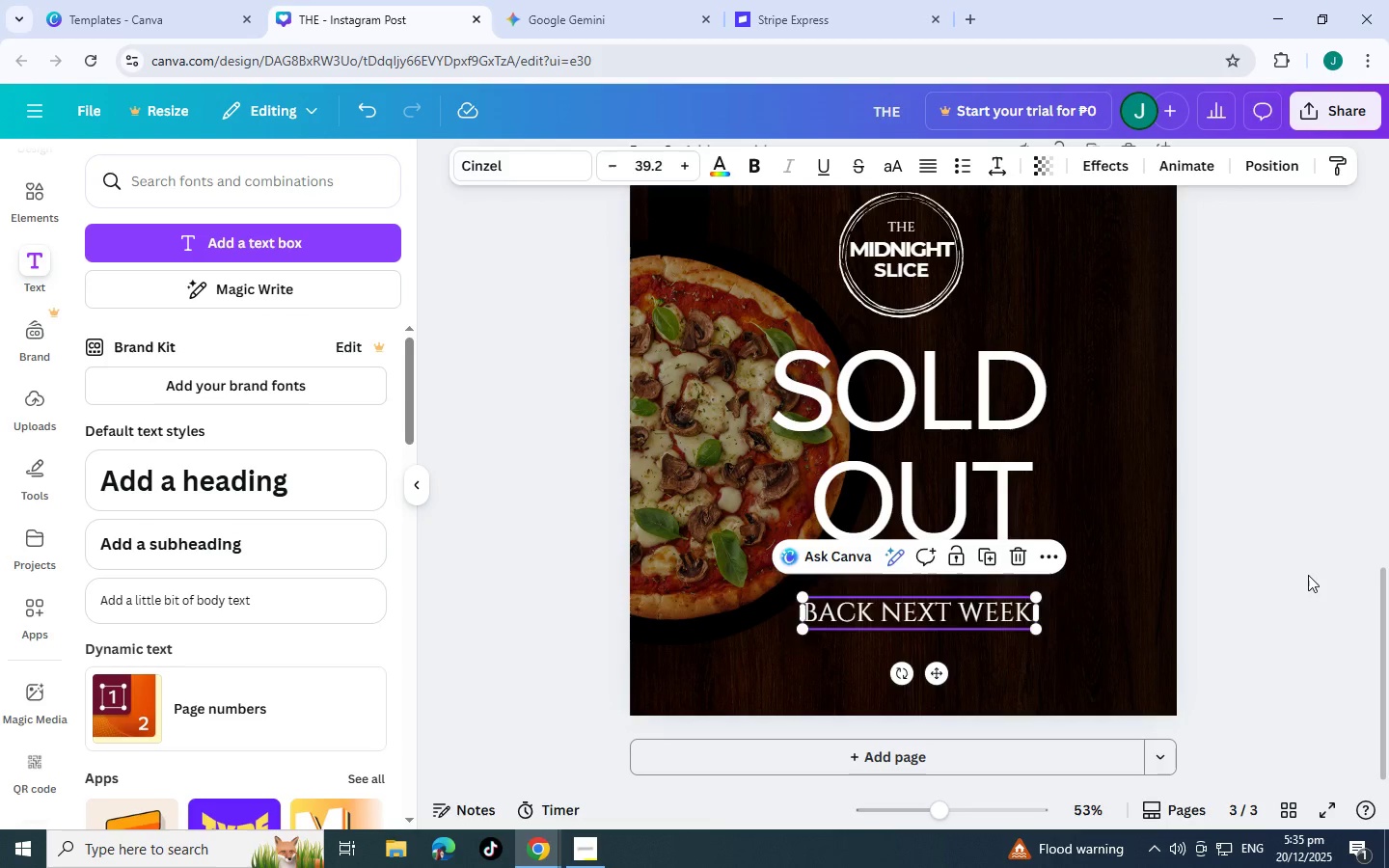 
left_click([1308, 575])
 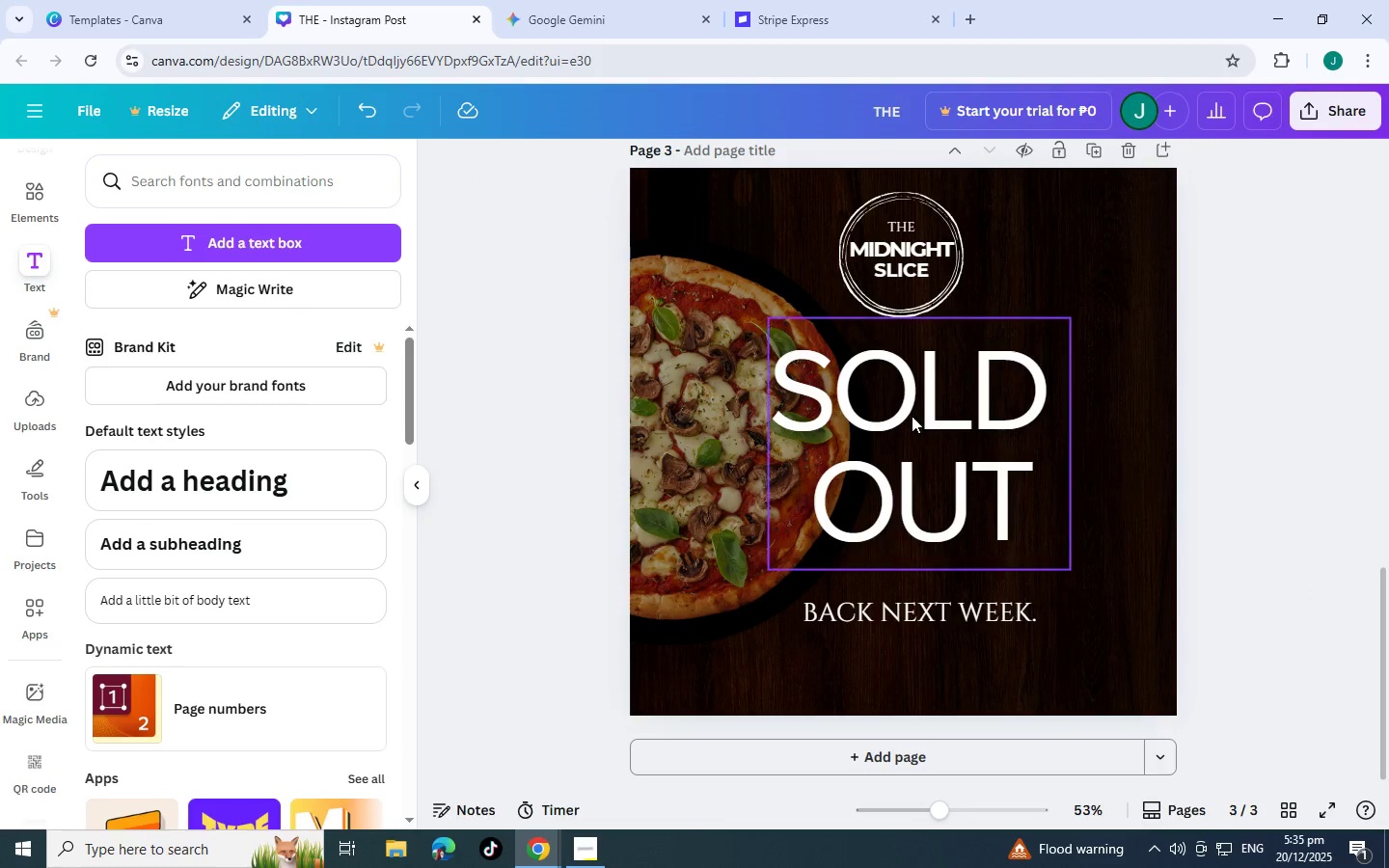 
left_click([914, 423])
 